 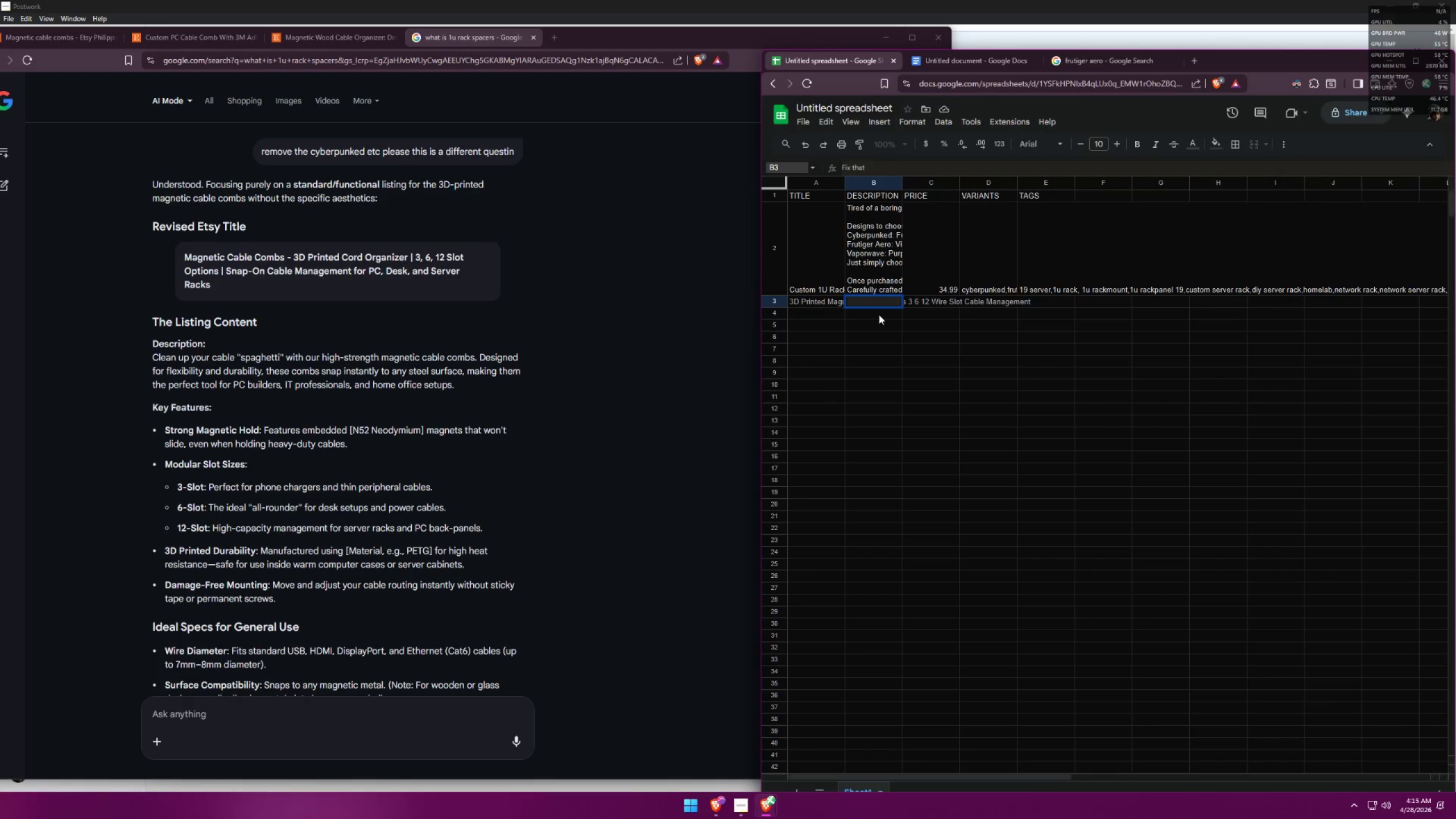 
hold_key(key=ShiftLeft, duration=0.66)
 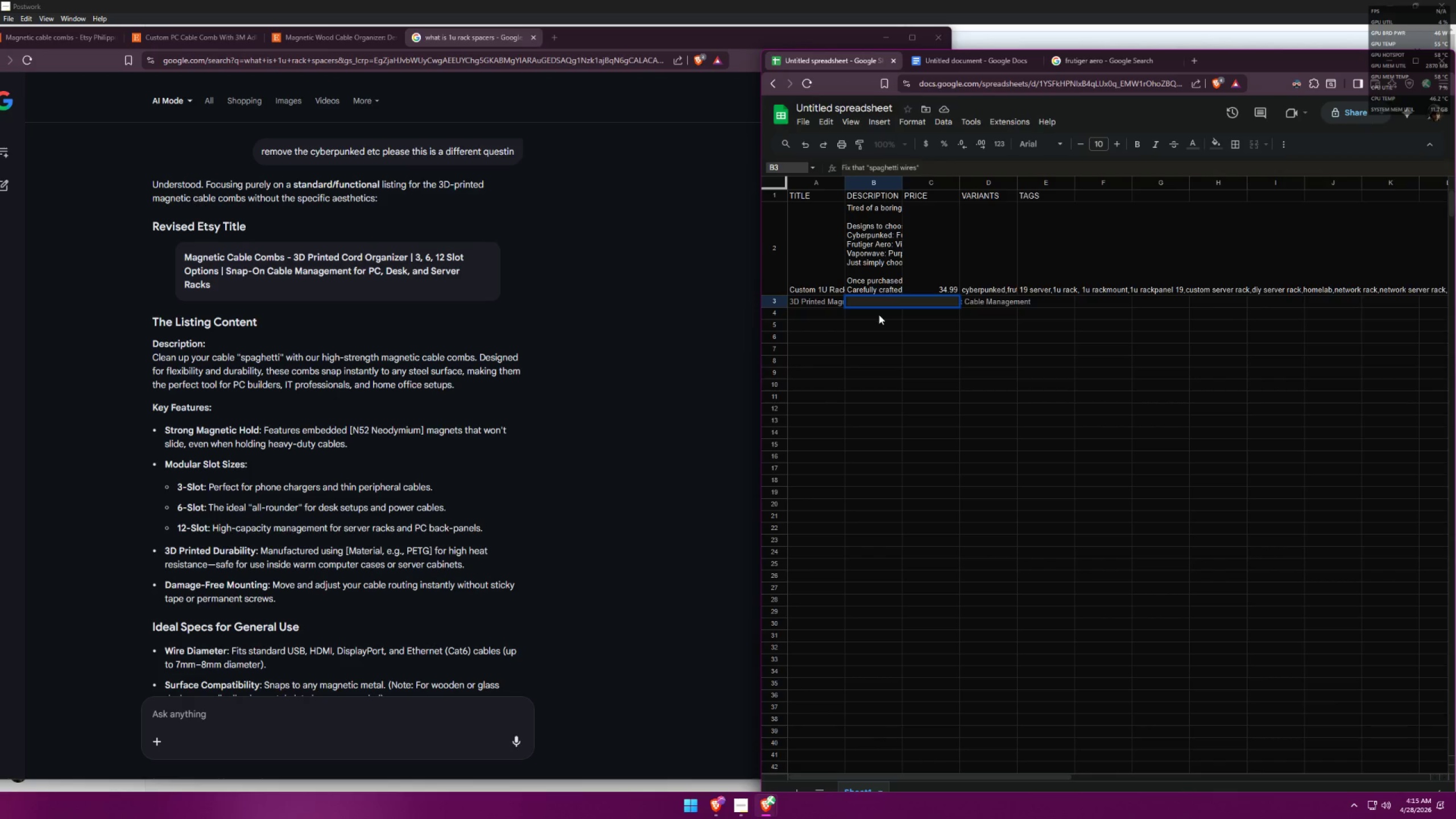 
wait(19.64)
 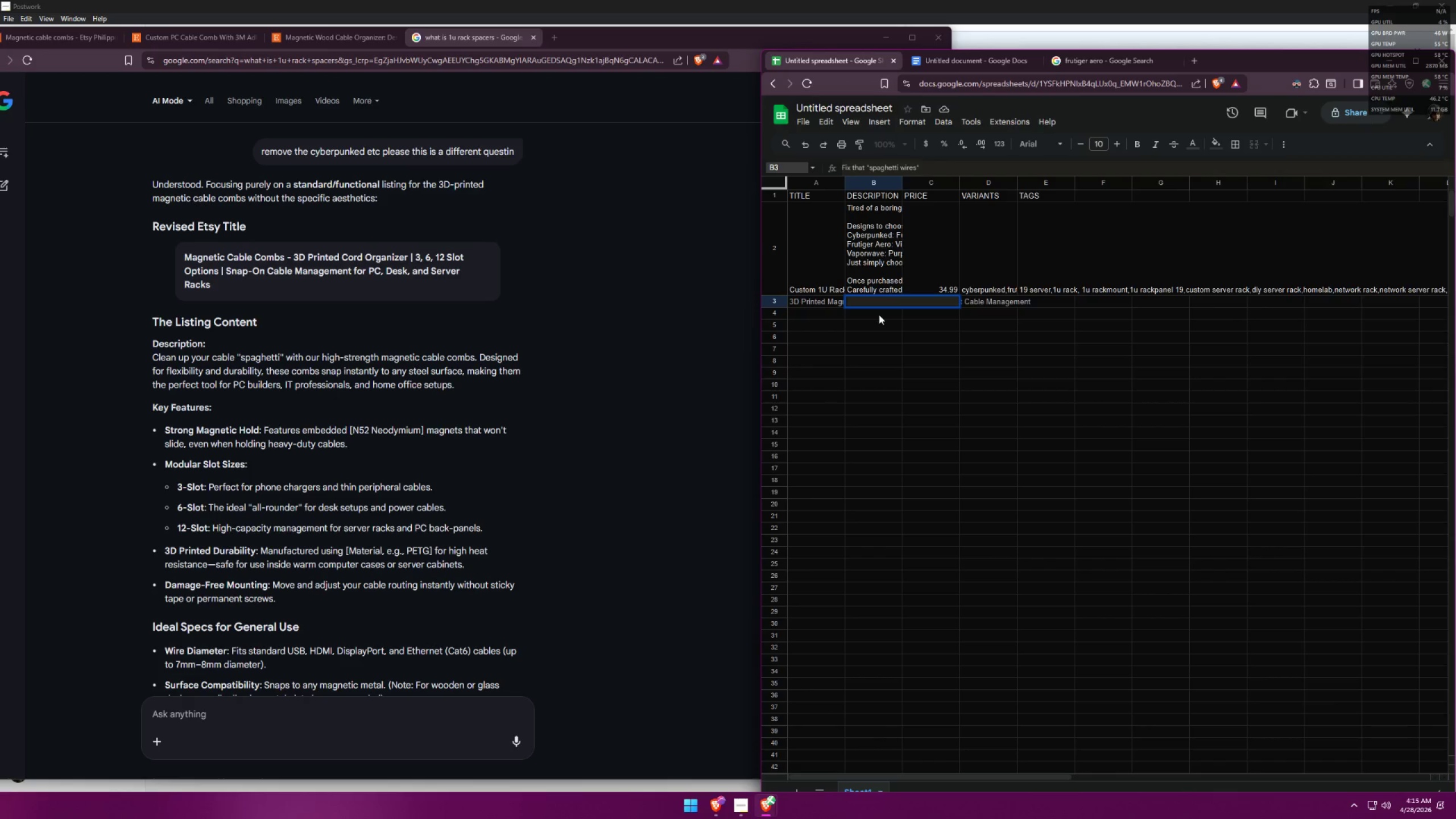 
key(Control+ControlLeft)
 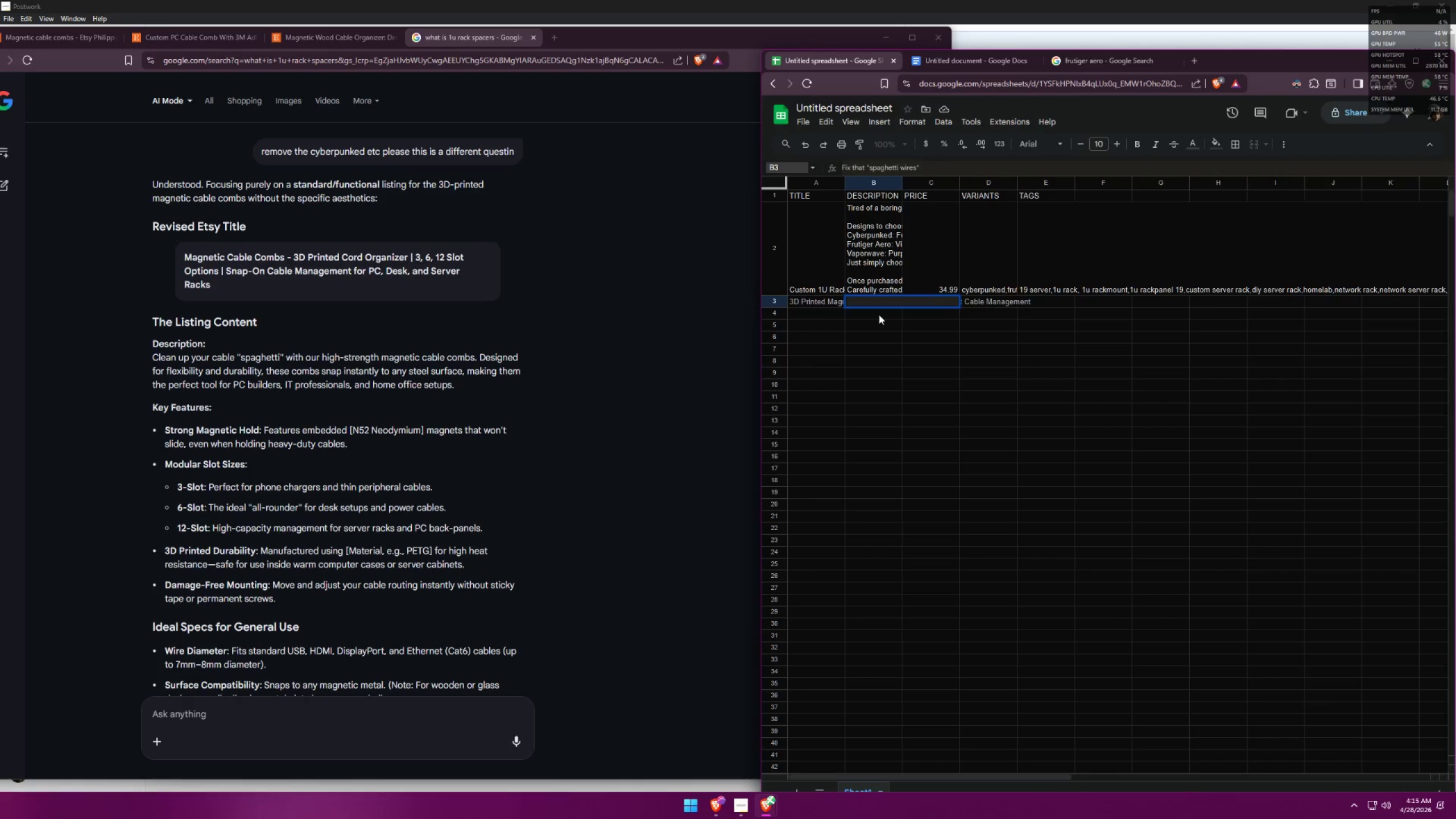 
key(Control+A)
 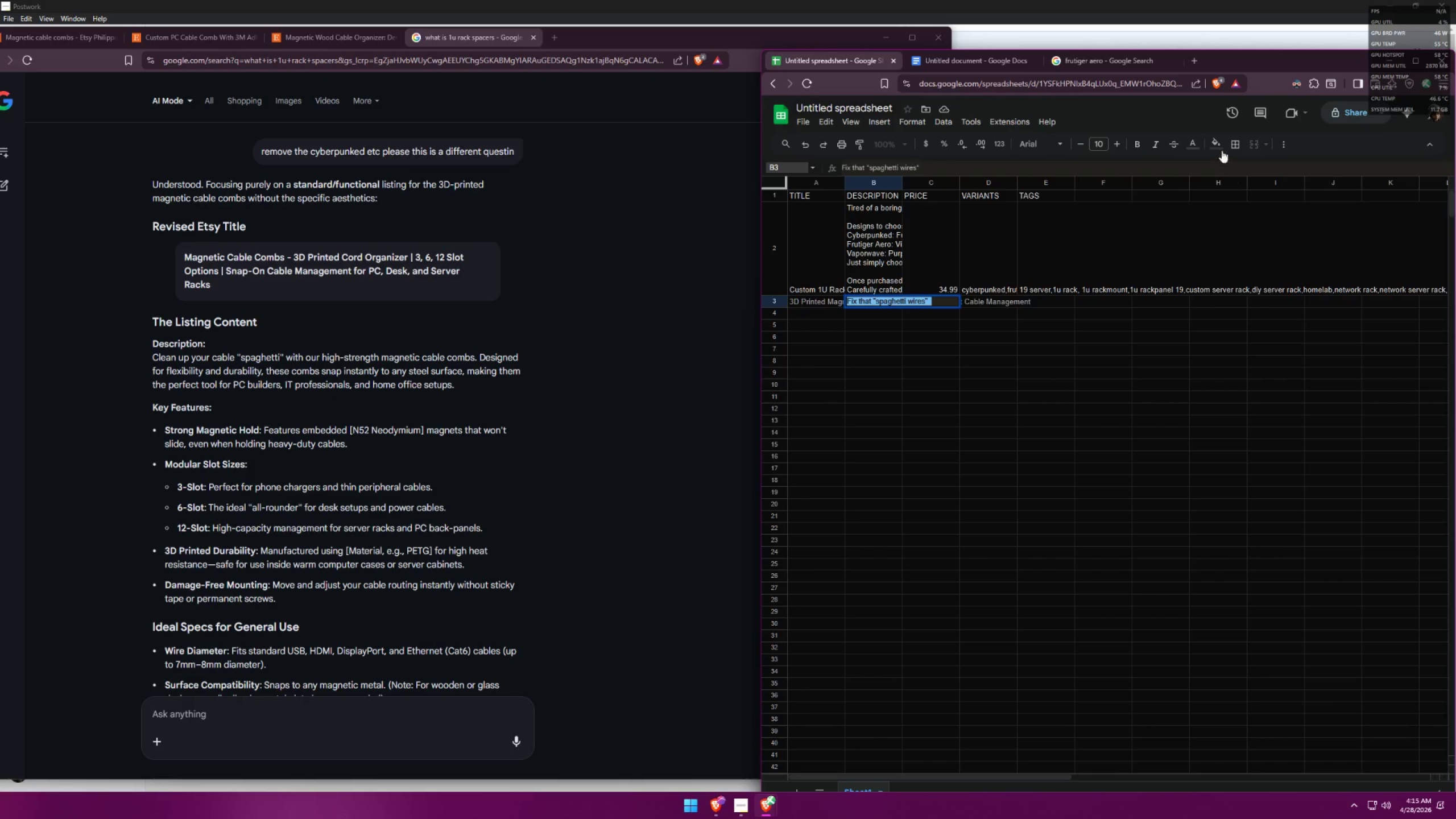 
left_click([1193, 139])
 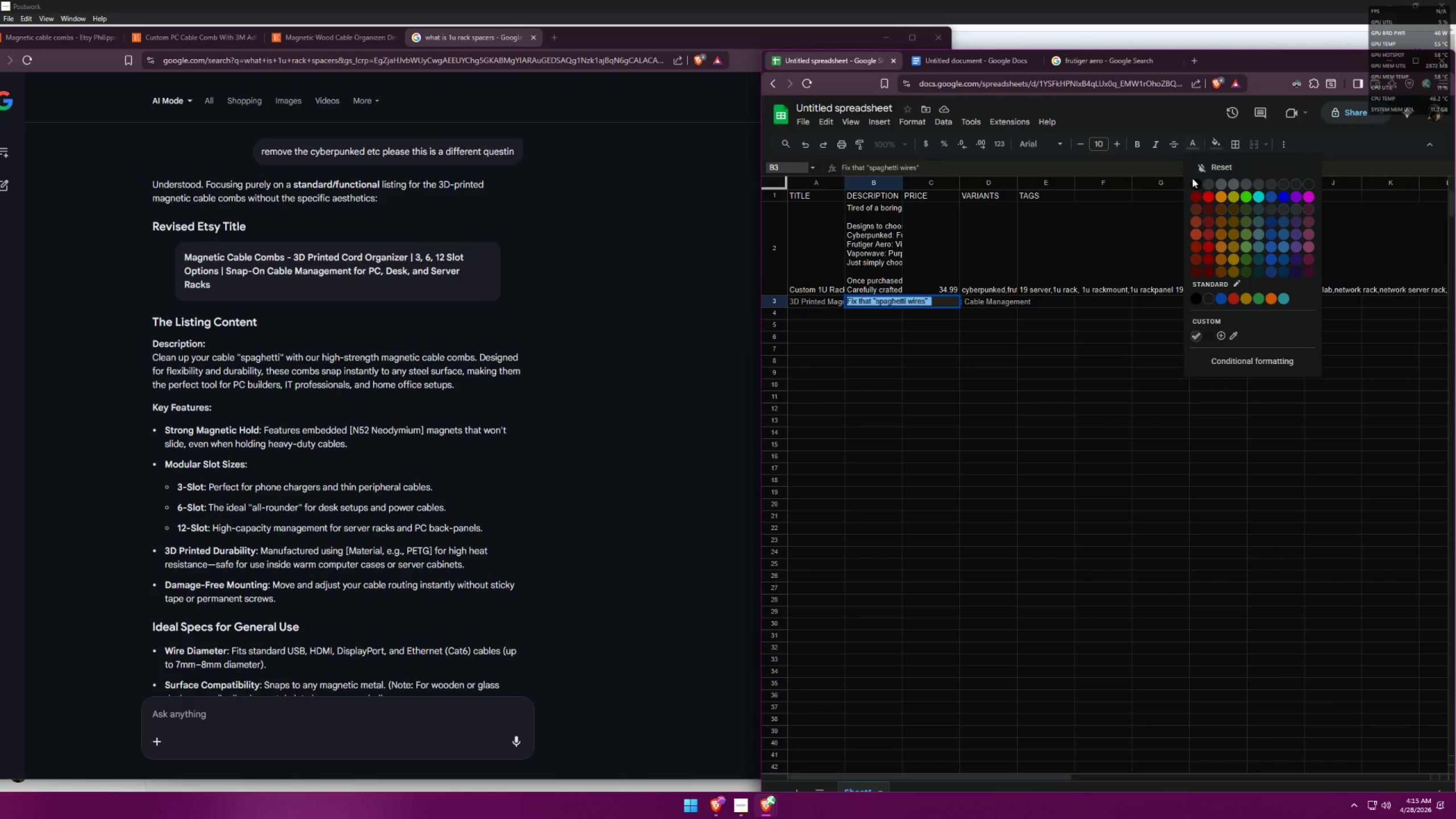 
left_click([1192, 180])
 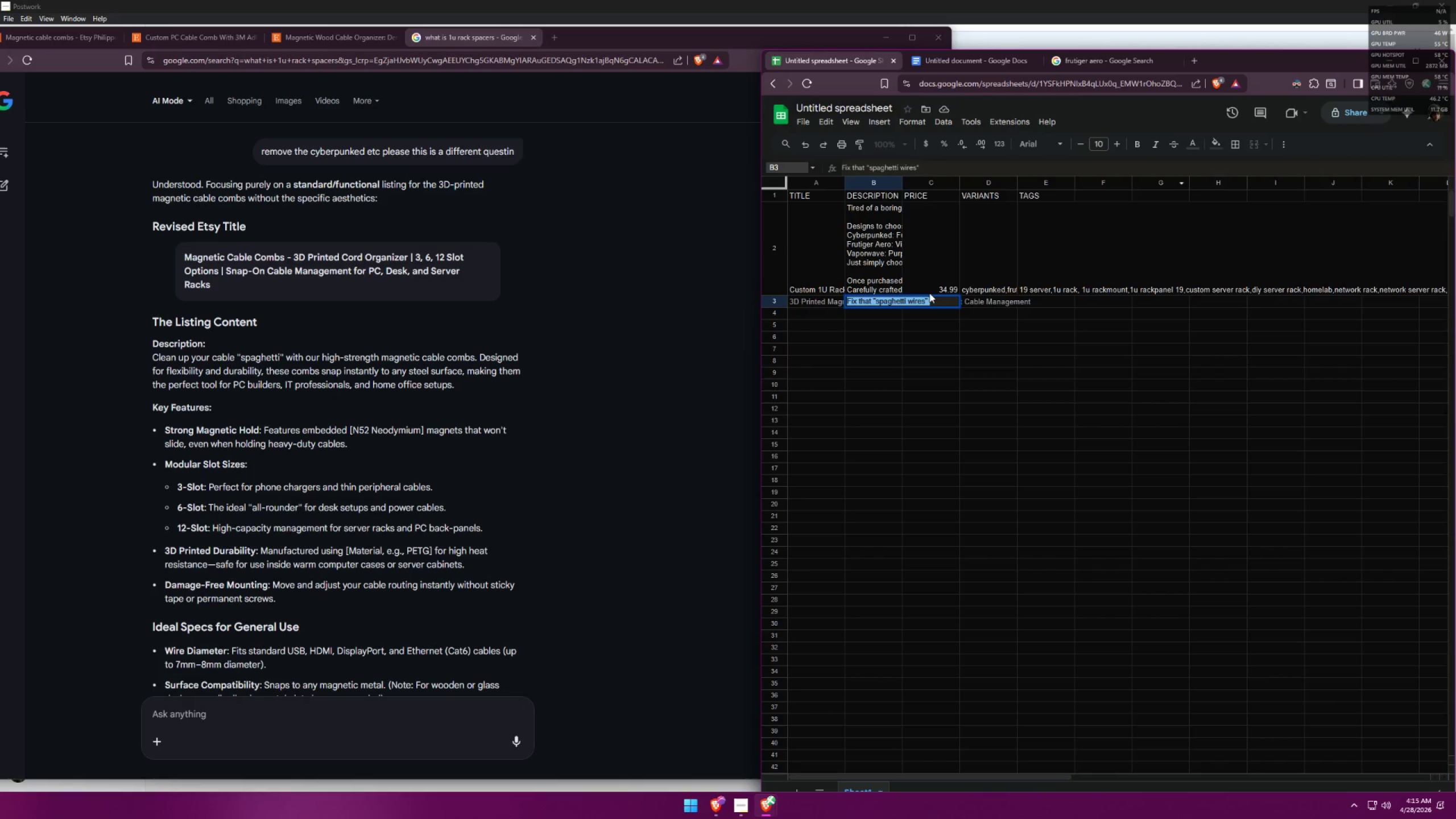 
left_click([927, 301])
 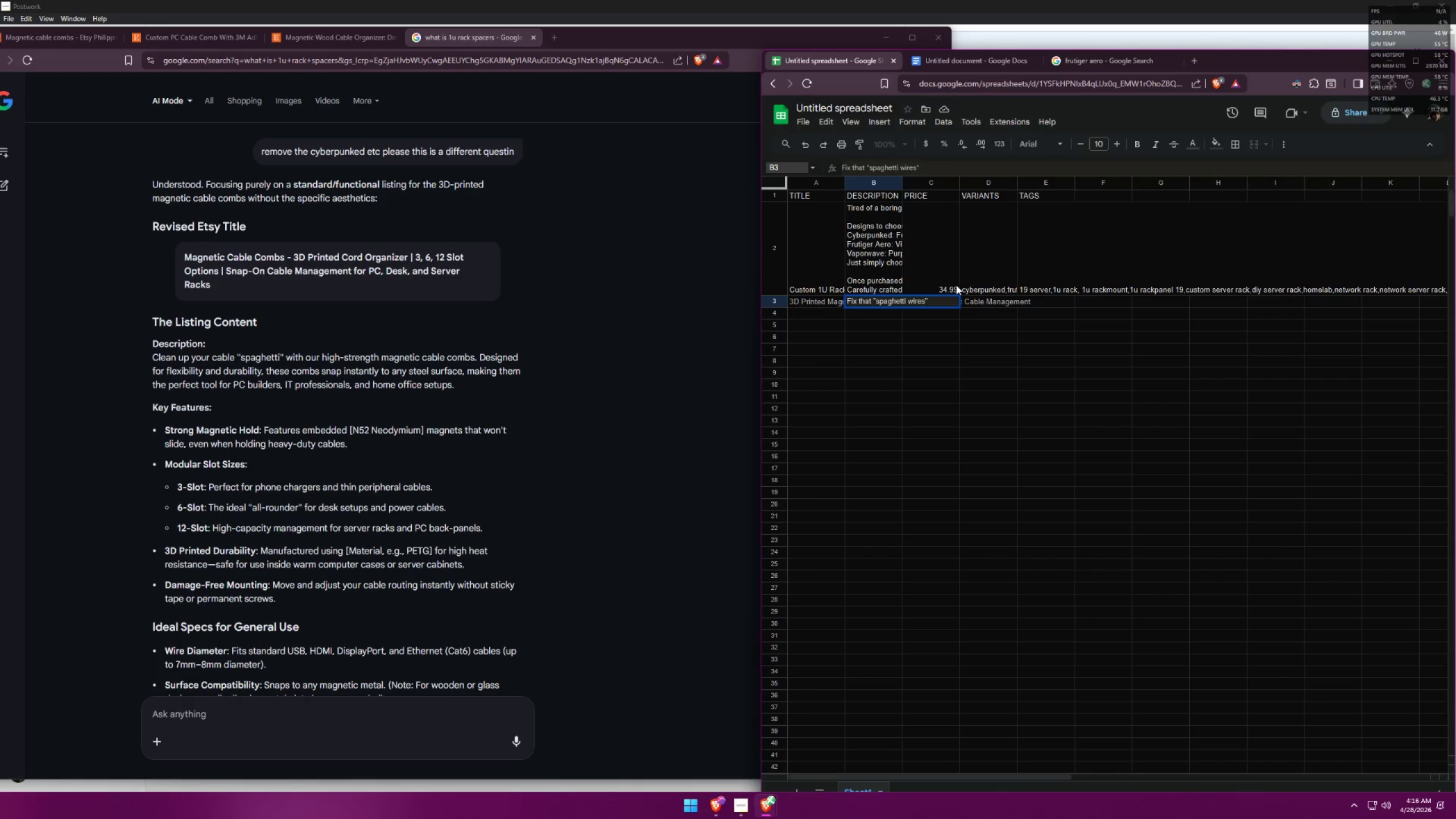 
wait(6.92)
 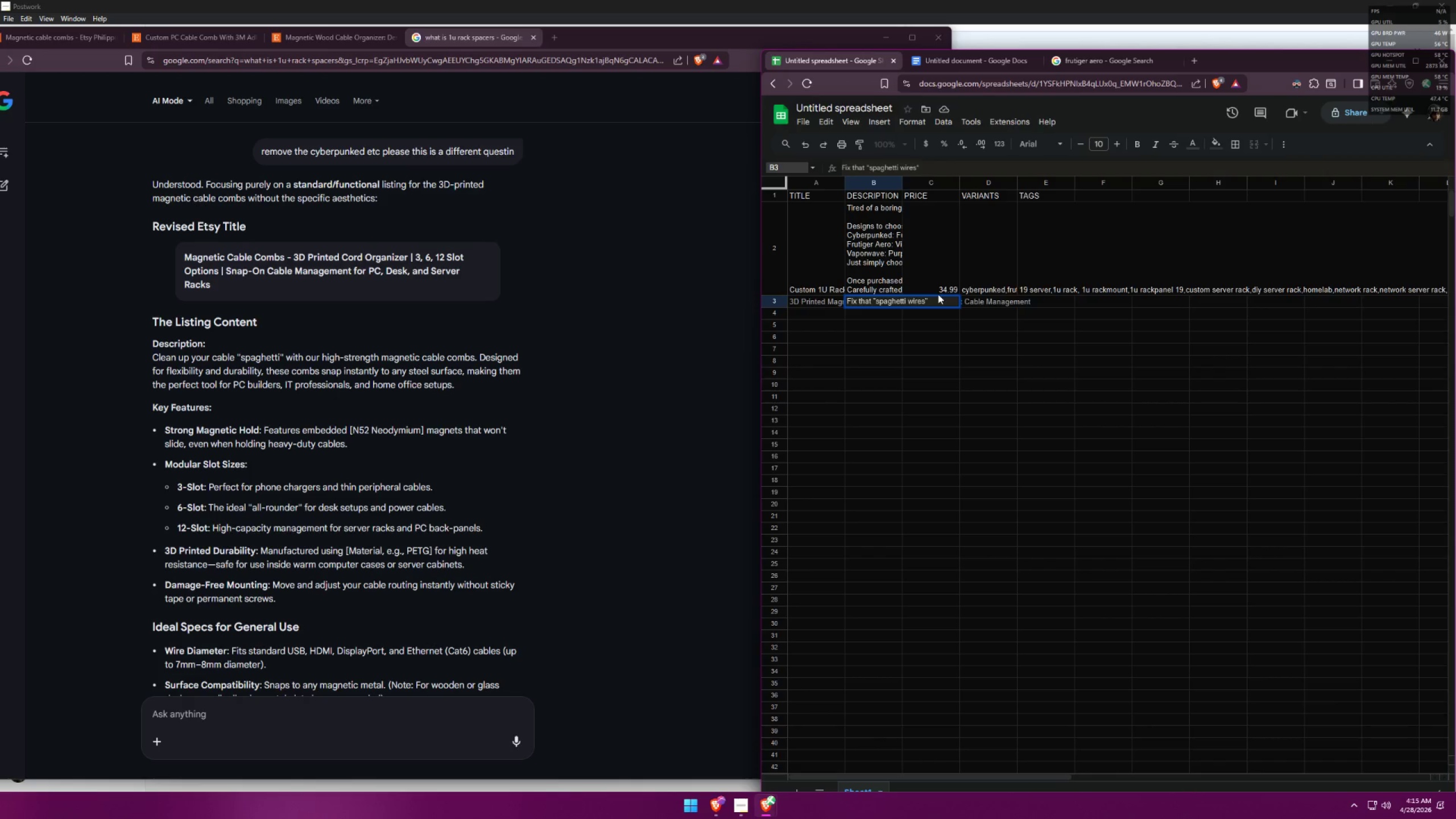 
type( with our )
 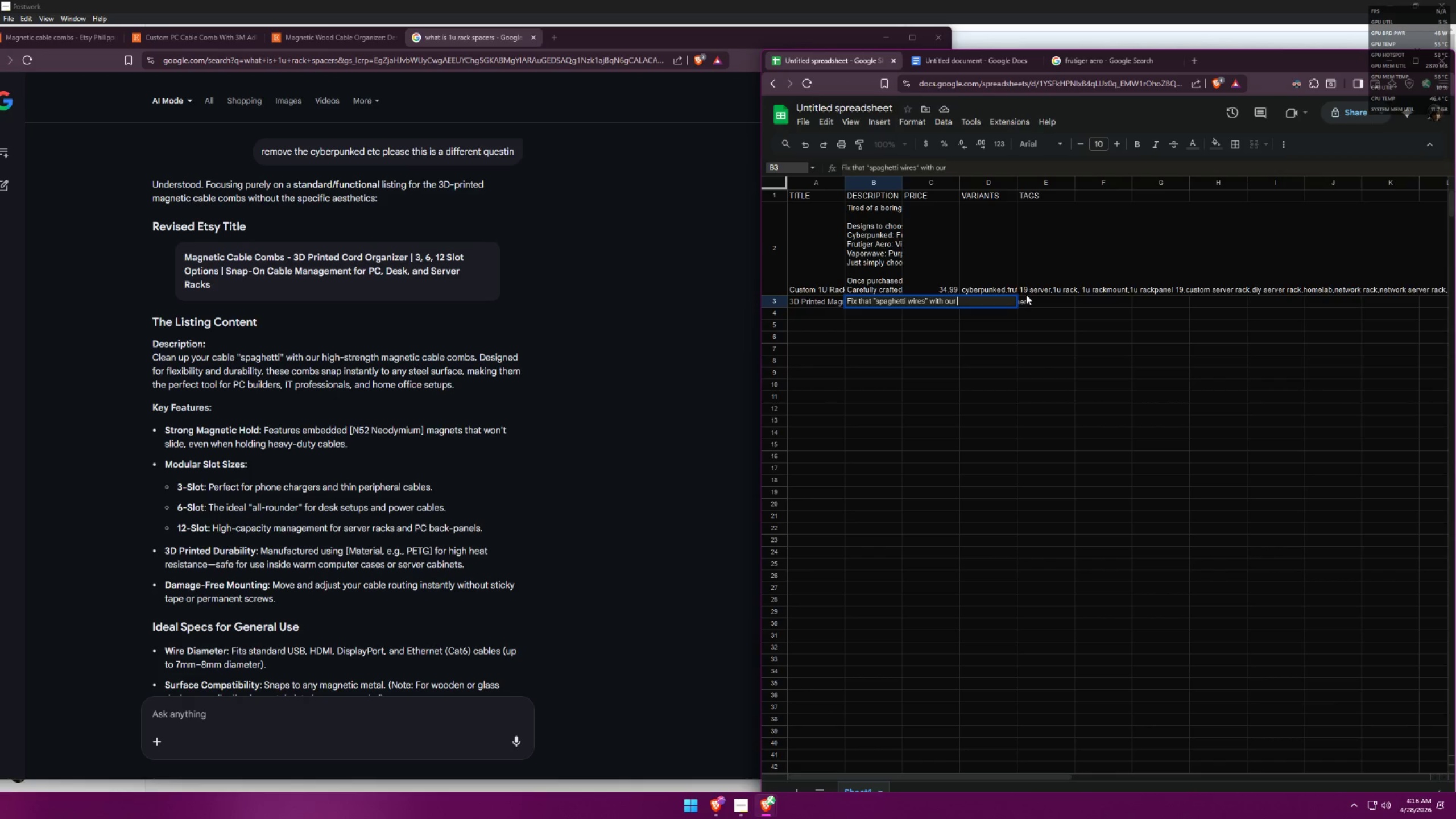 
hold_key(key=Backspace, duration=1.5)
 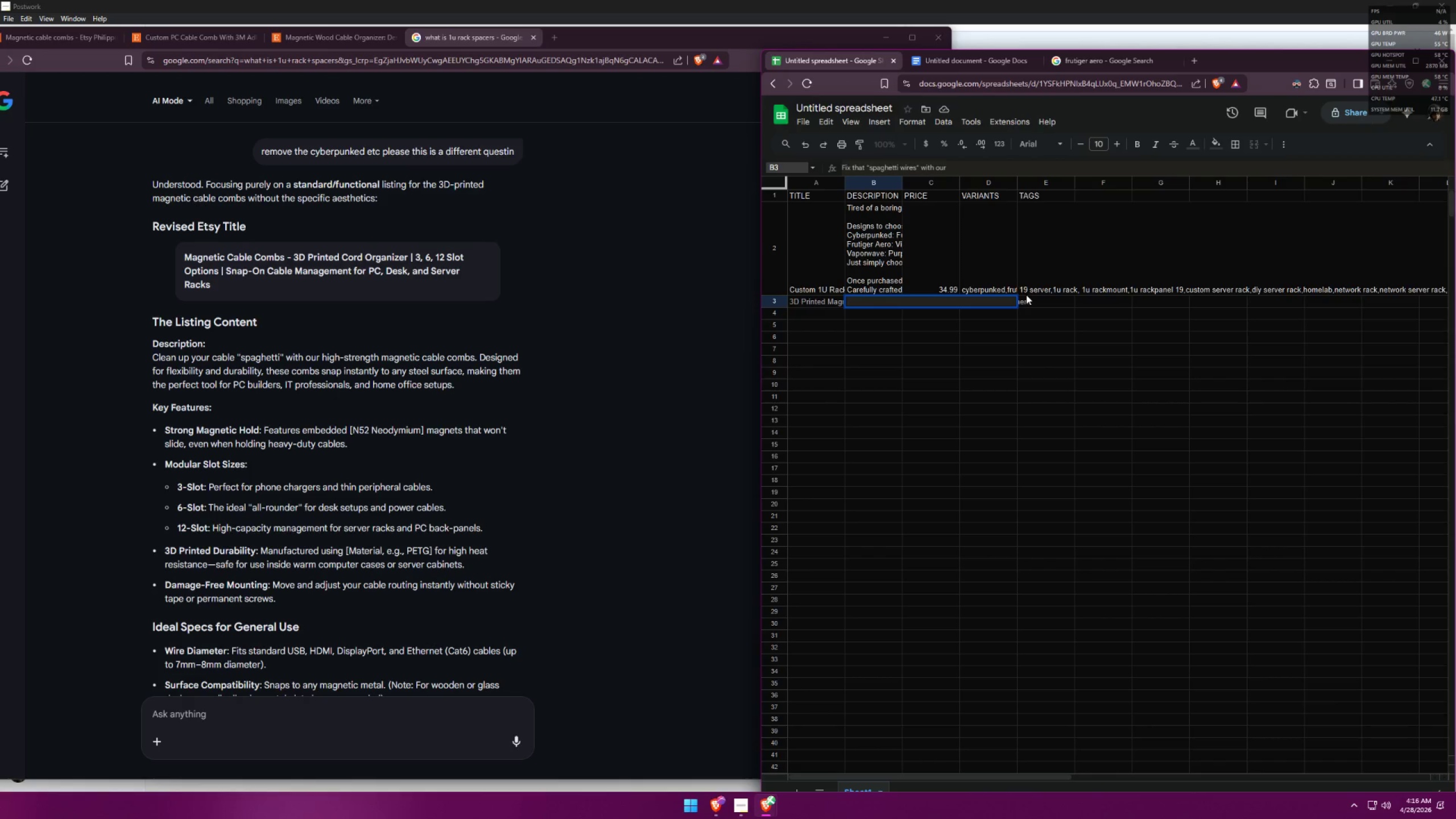 
hold_key(key=Backspace, duration=0.44)
 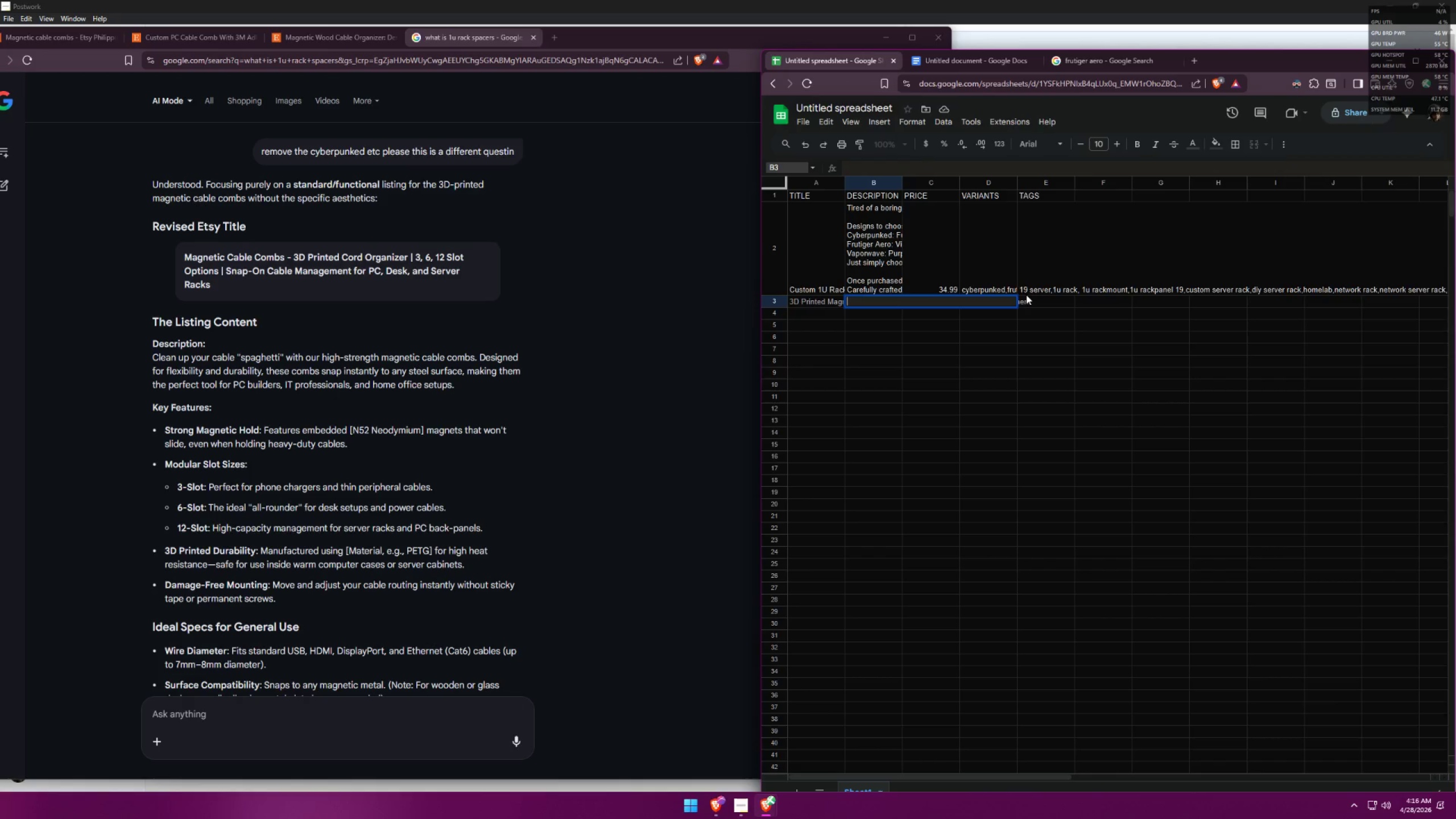 
wait(29.27)
 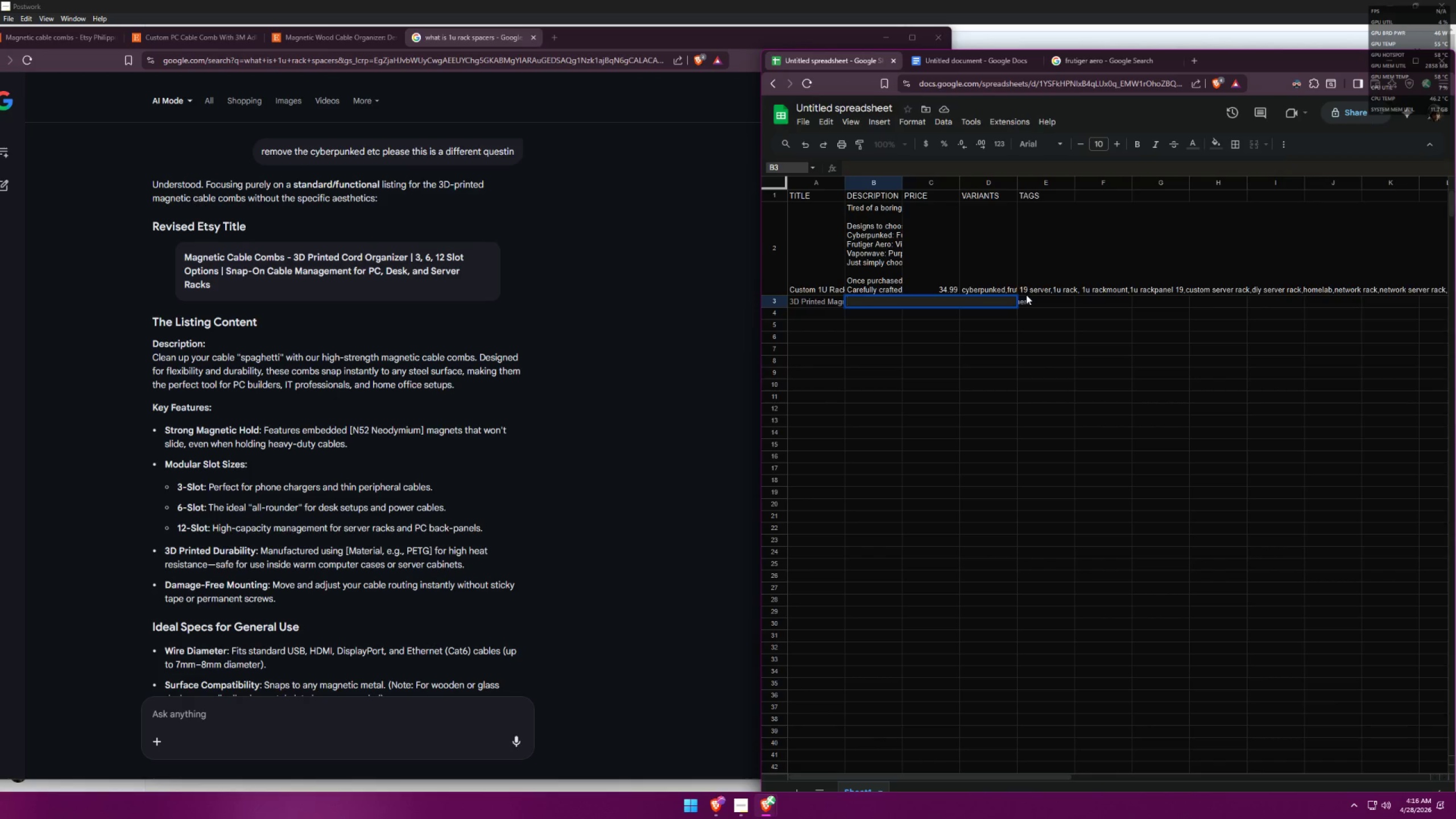 
type(Inr)
key(Backspace)
type(troducing )
 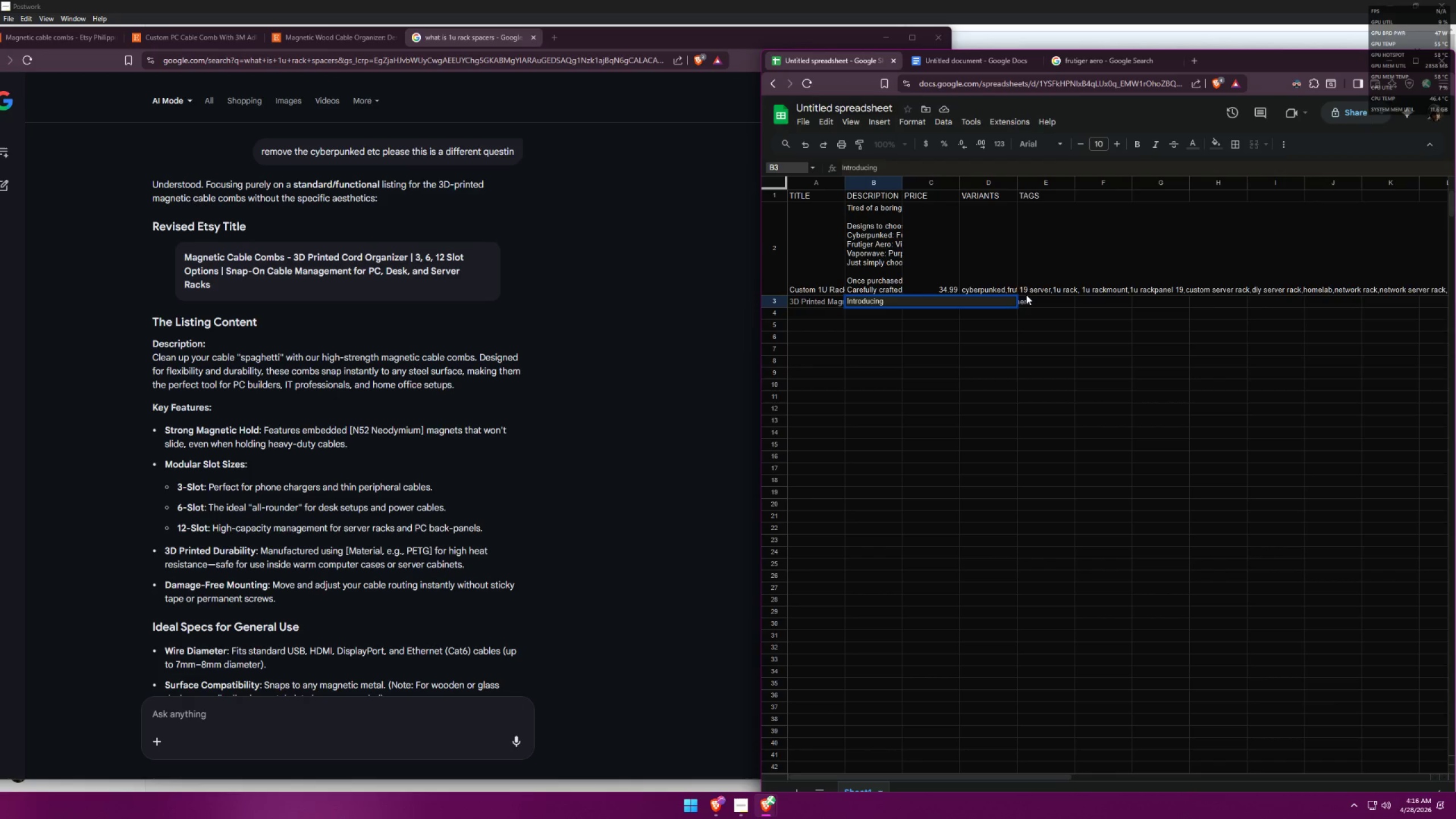 
wait(6.91)
 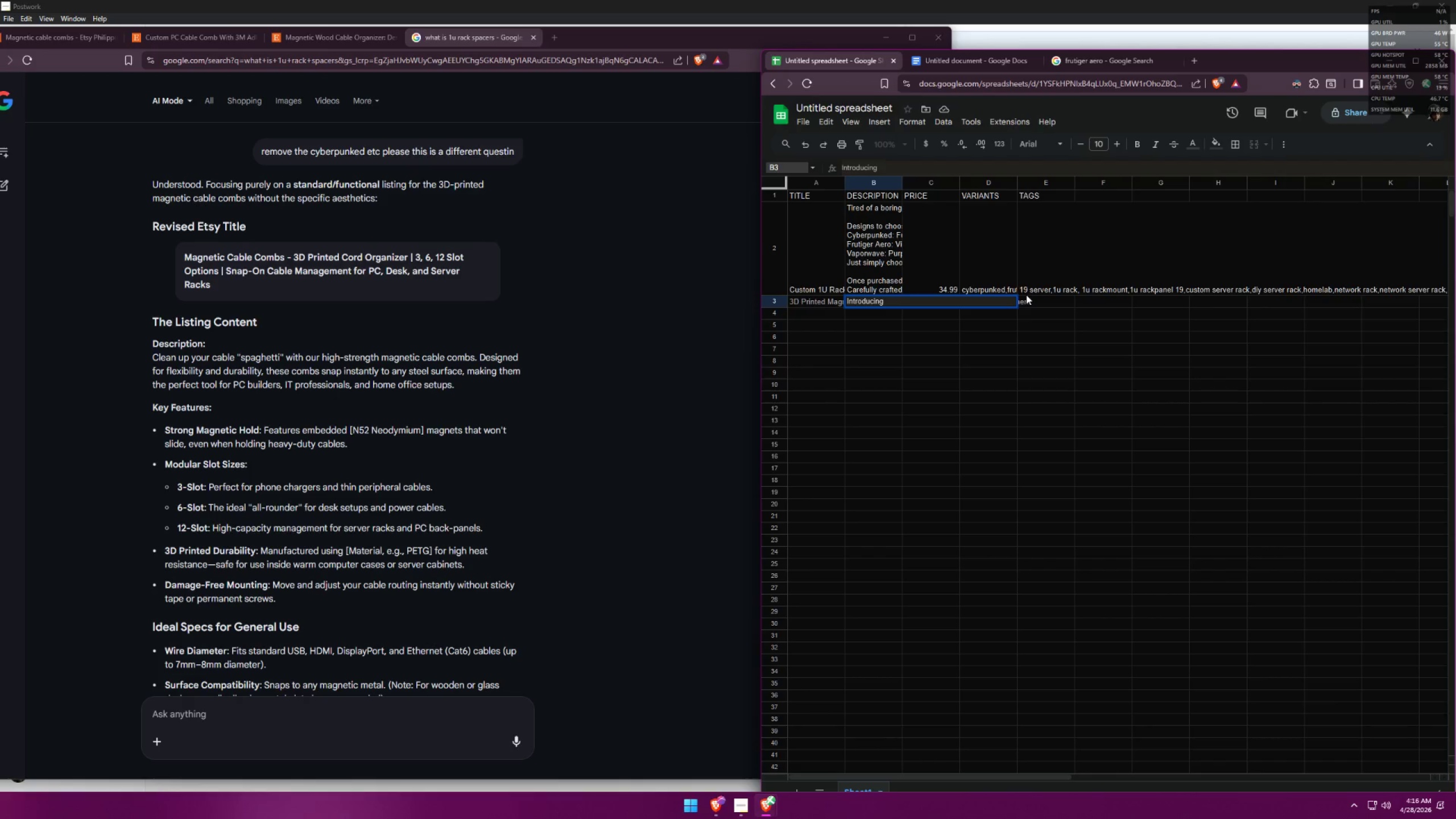 
type(our )
 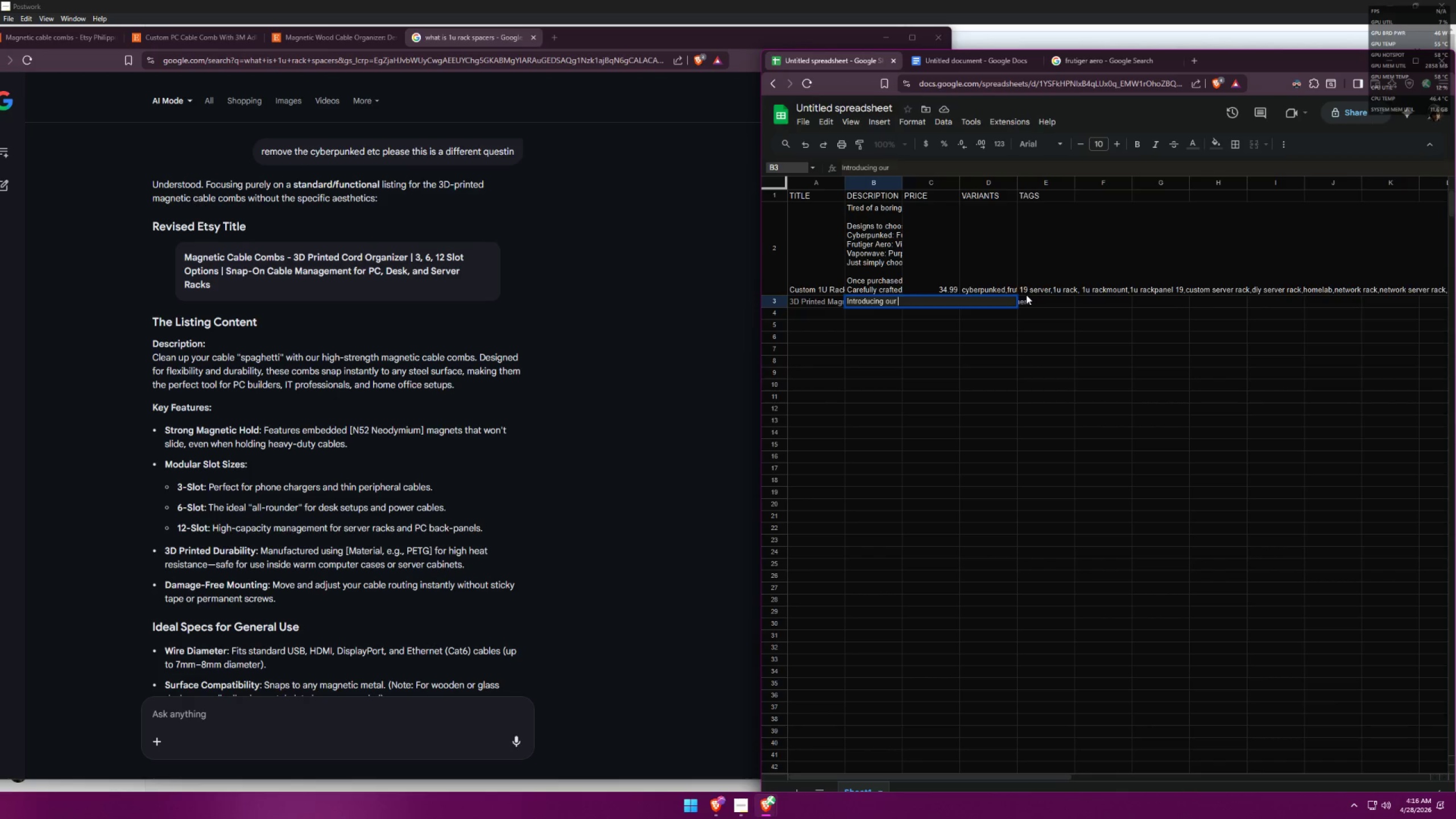 
type(o)
key(Backspace)
type(own #)
key(Backspace)
type(3D [p)
key(Backspace)
key(Backspace)
type({ro)
key(Backspace)
key(Backspace)
key(Backspace)
type(Printed )
 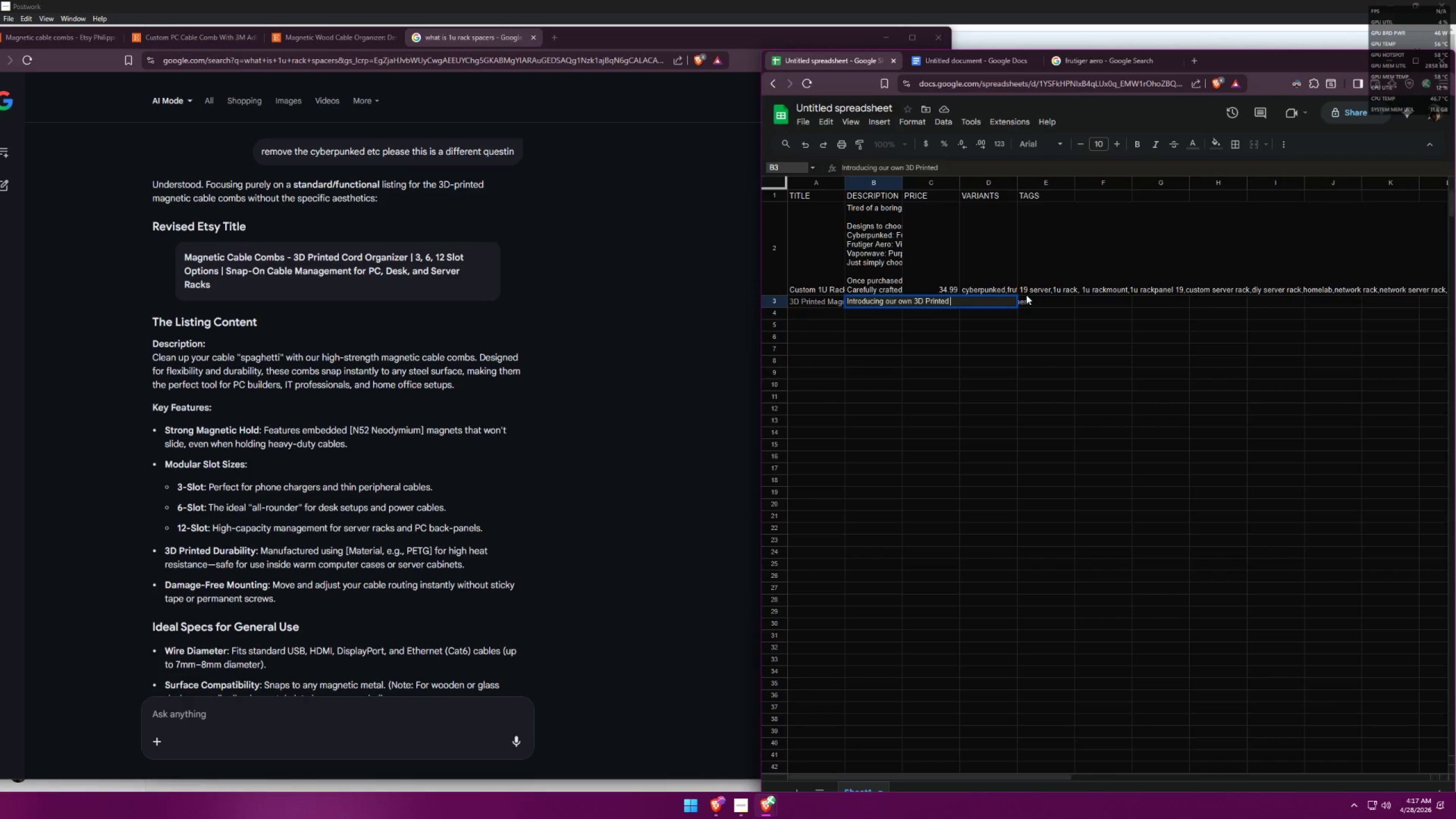 
wait(11.2)
 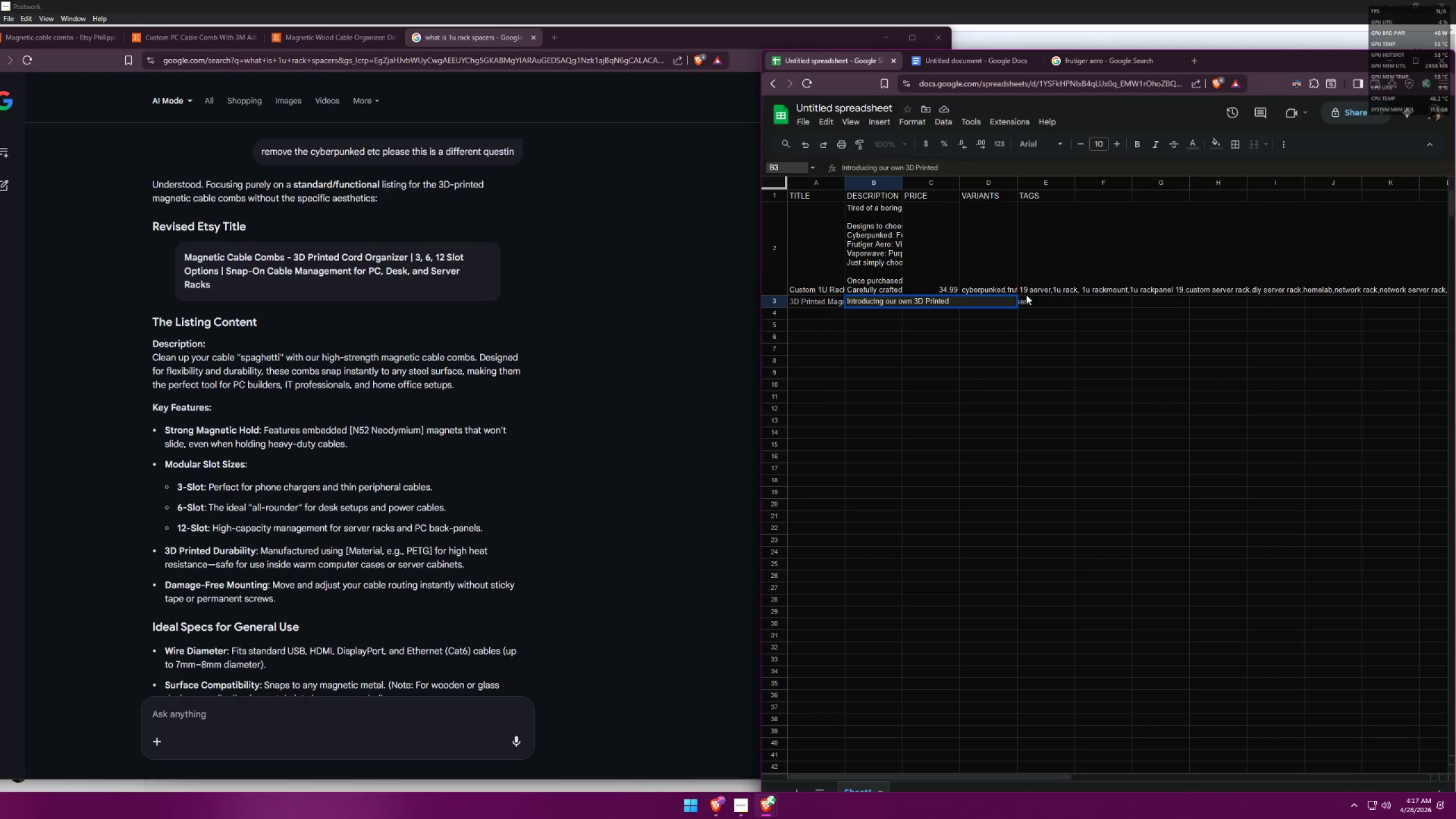 
type(s)
key(Backspace)
type(Magnetic Cable Combs)
 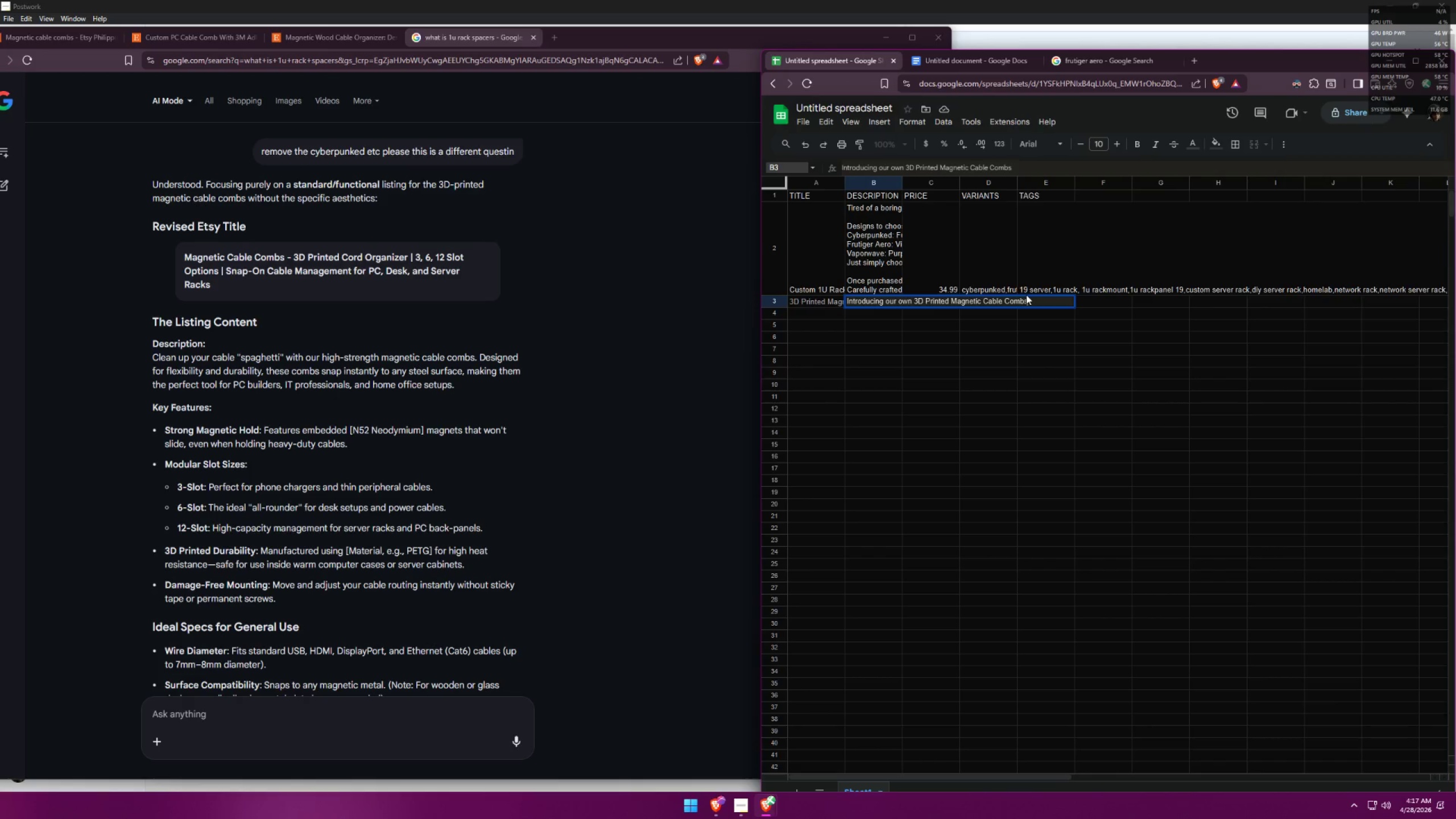 
type( designed for )
 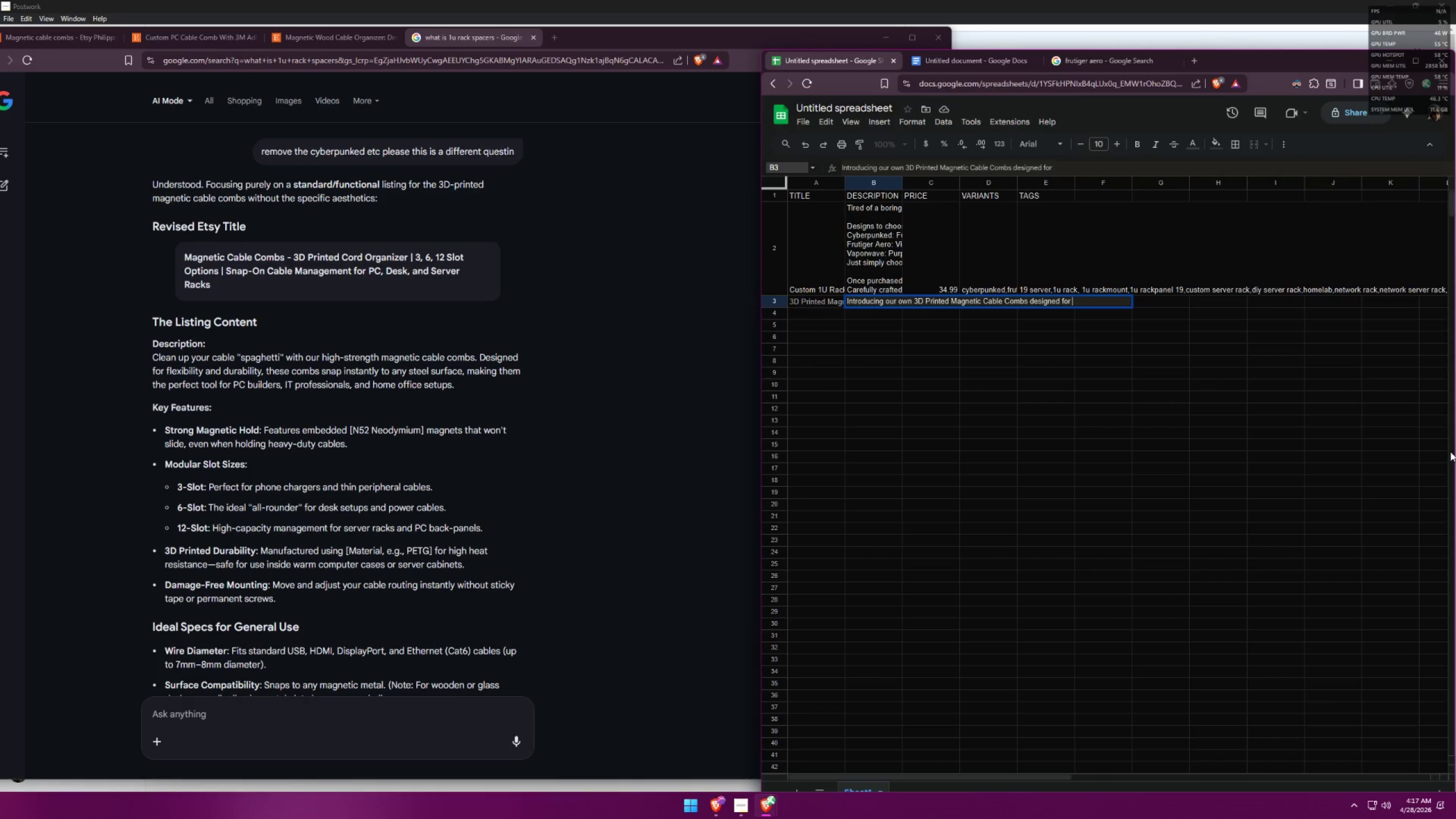 
type(a)
key(Backspace)
type(maximum flexibility and durability. )
 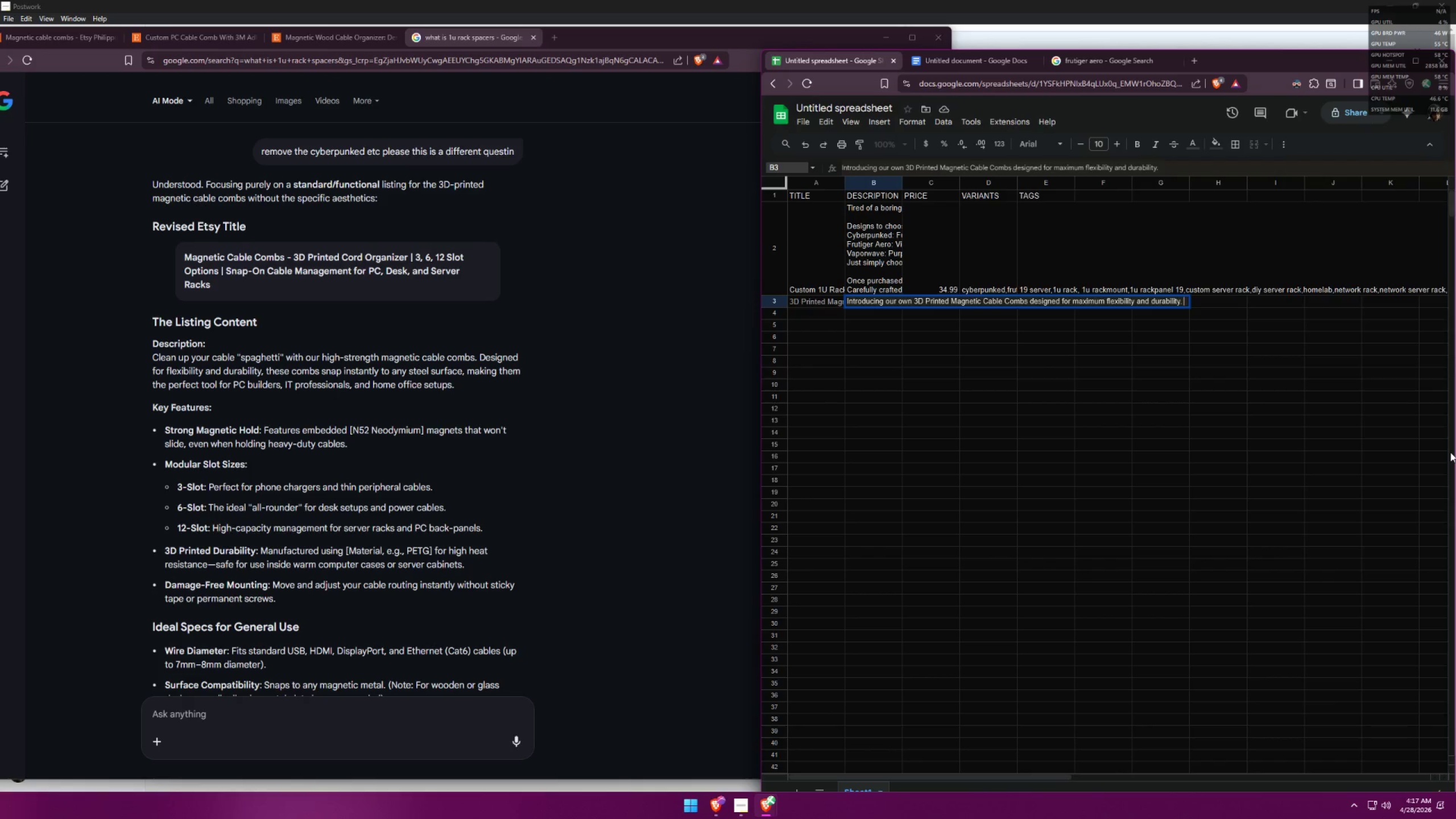 
wait(6.3)
 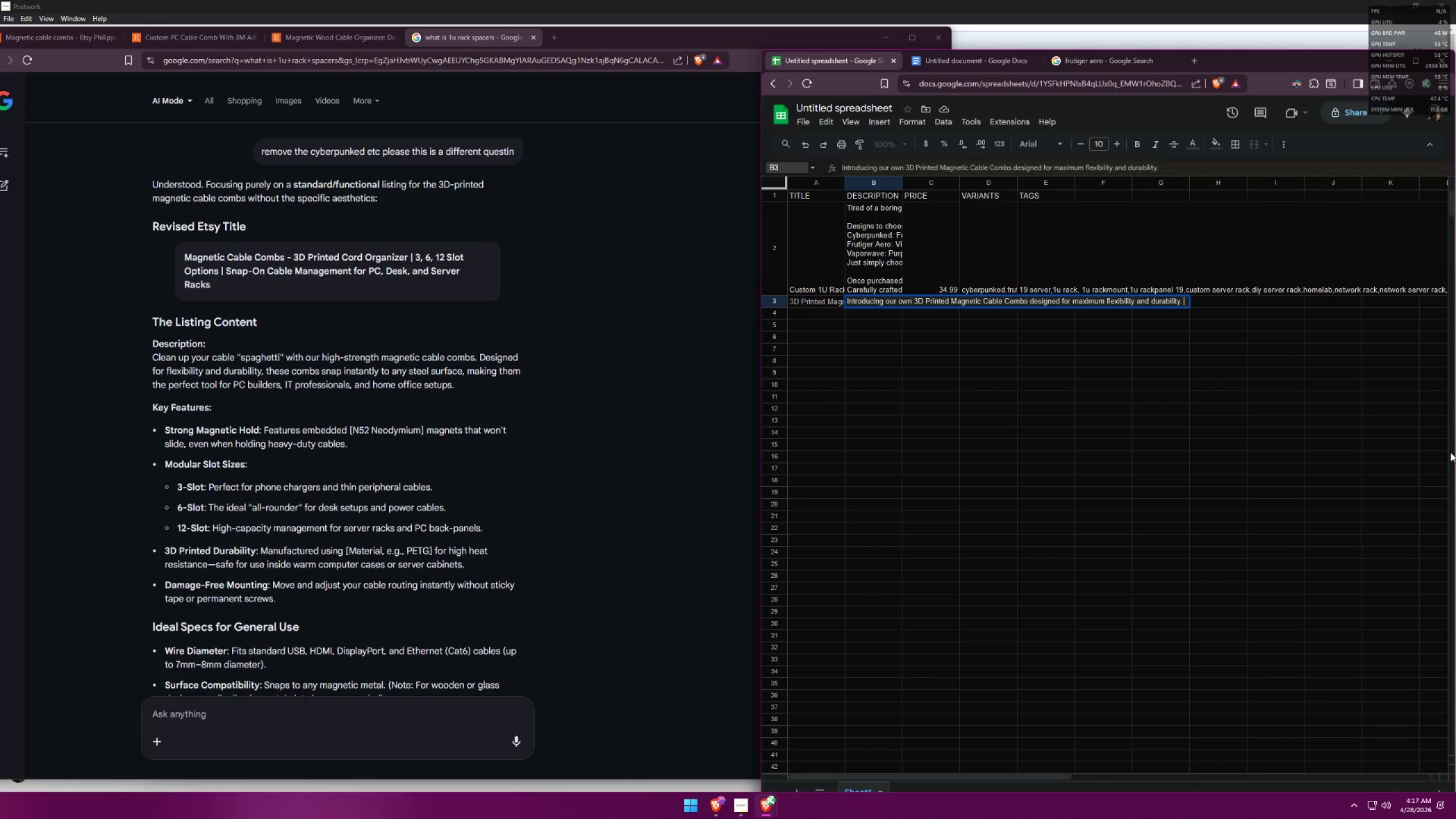 
type(Instantly snap to any streel surface)
 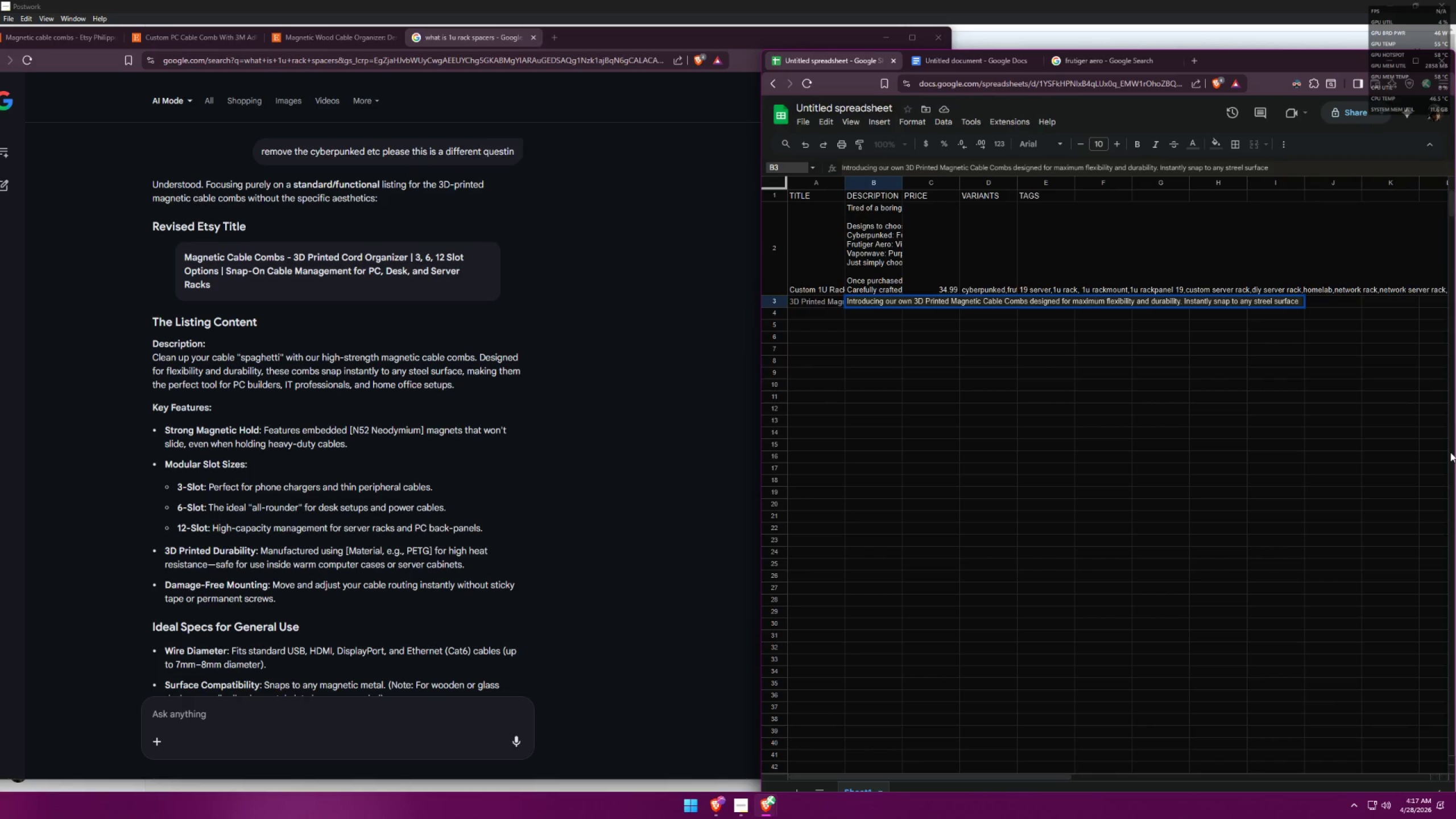 
wait(6.8)
 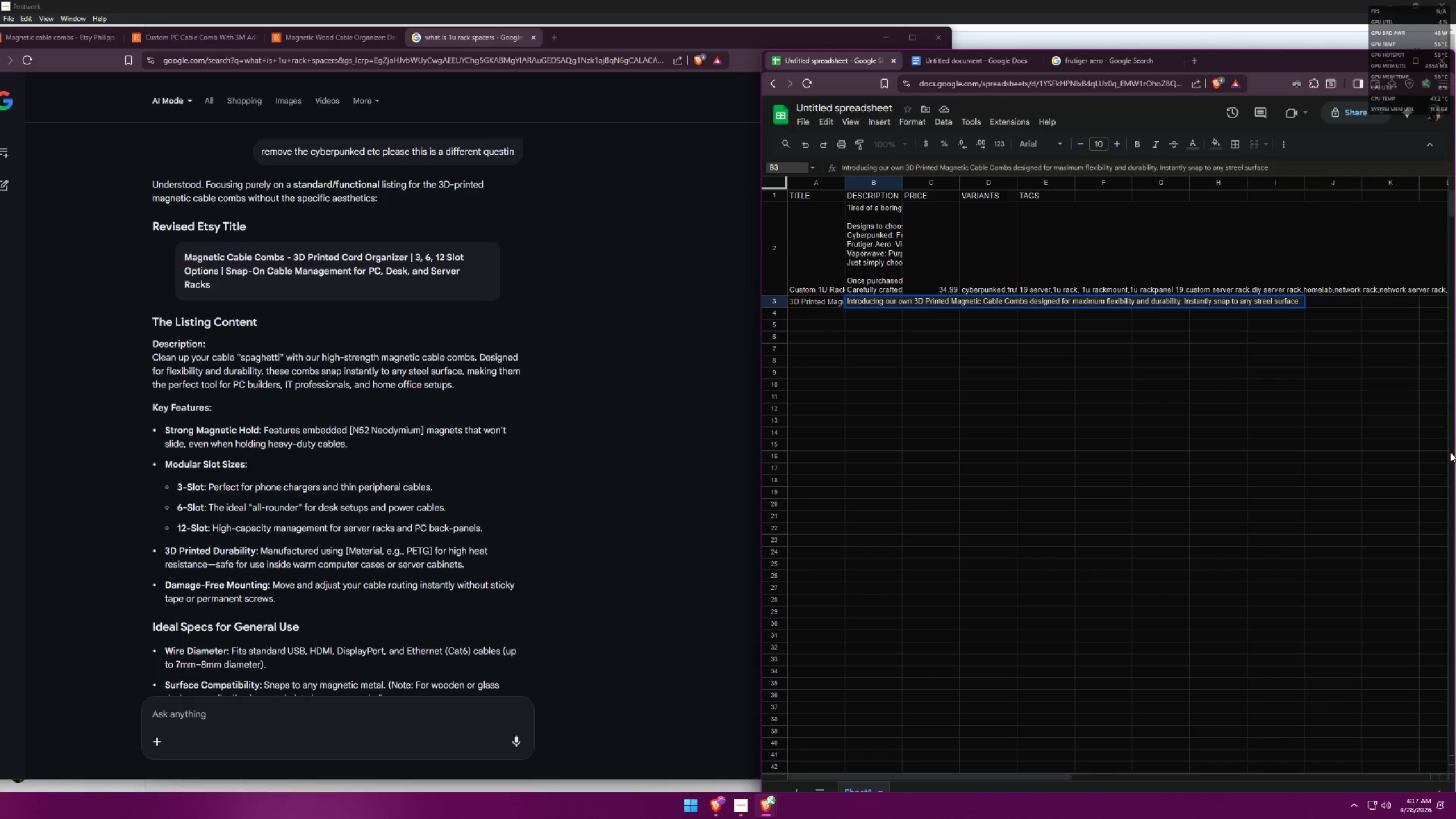 
type( or )
 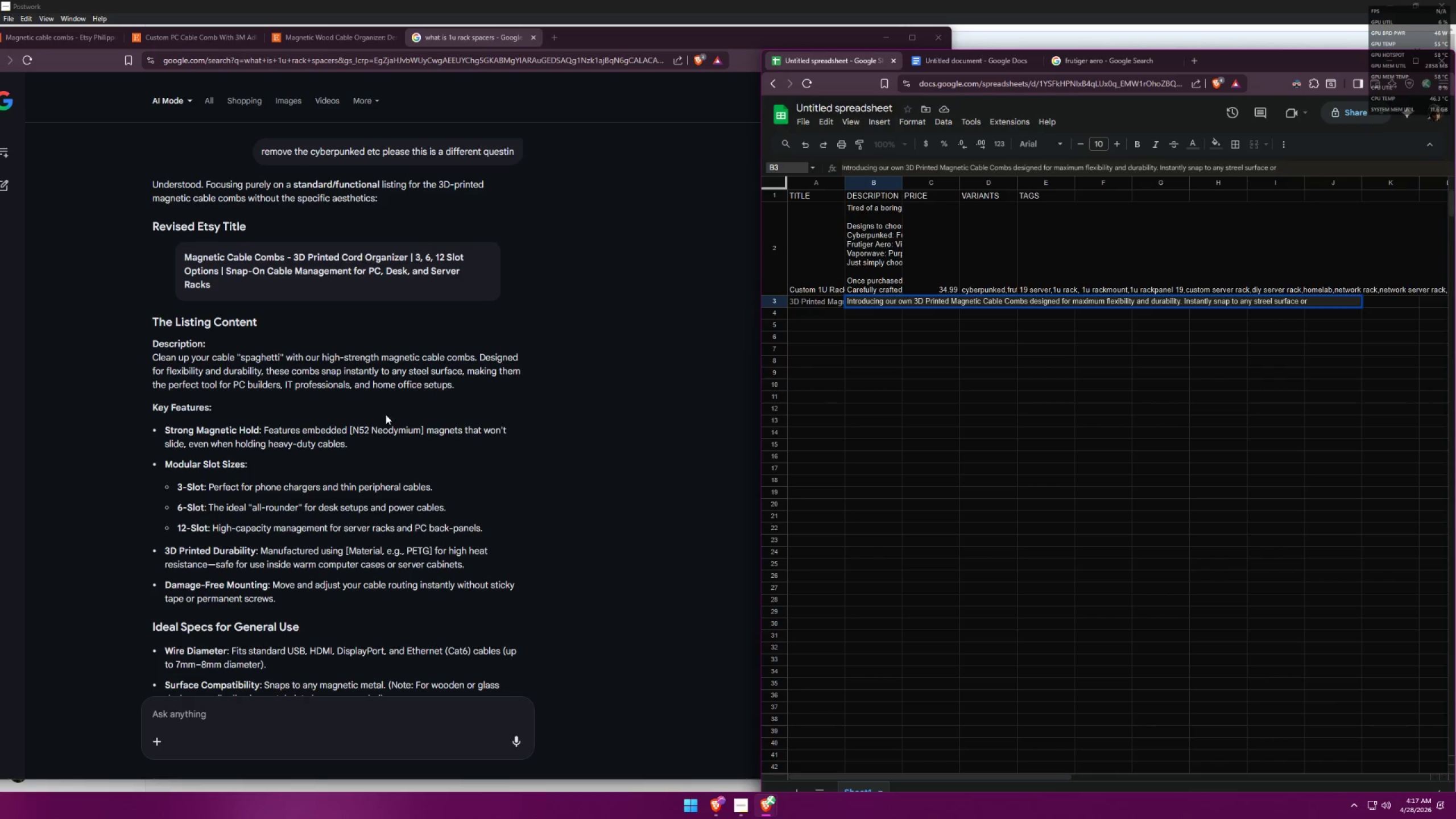 
scroll: coordinate [358, 363], scroll_direction: up, amount: 19.0
 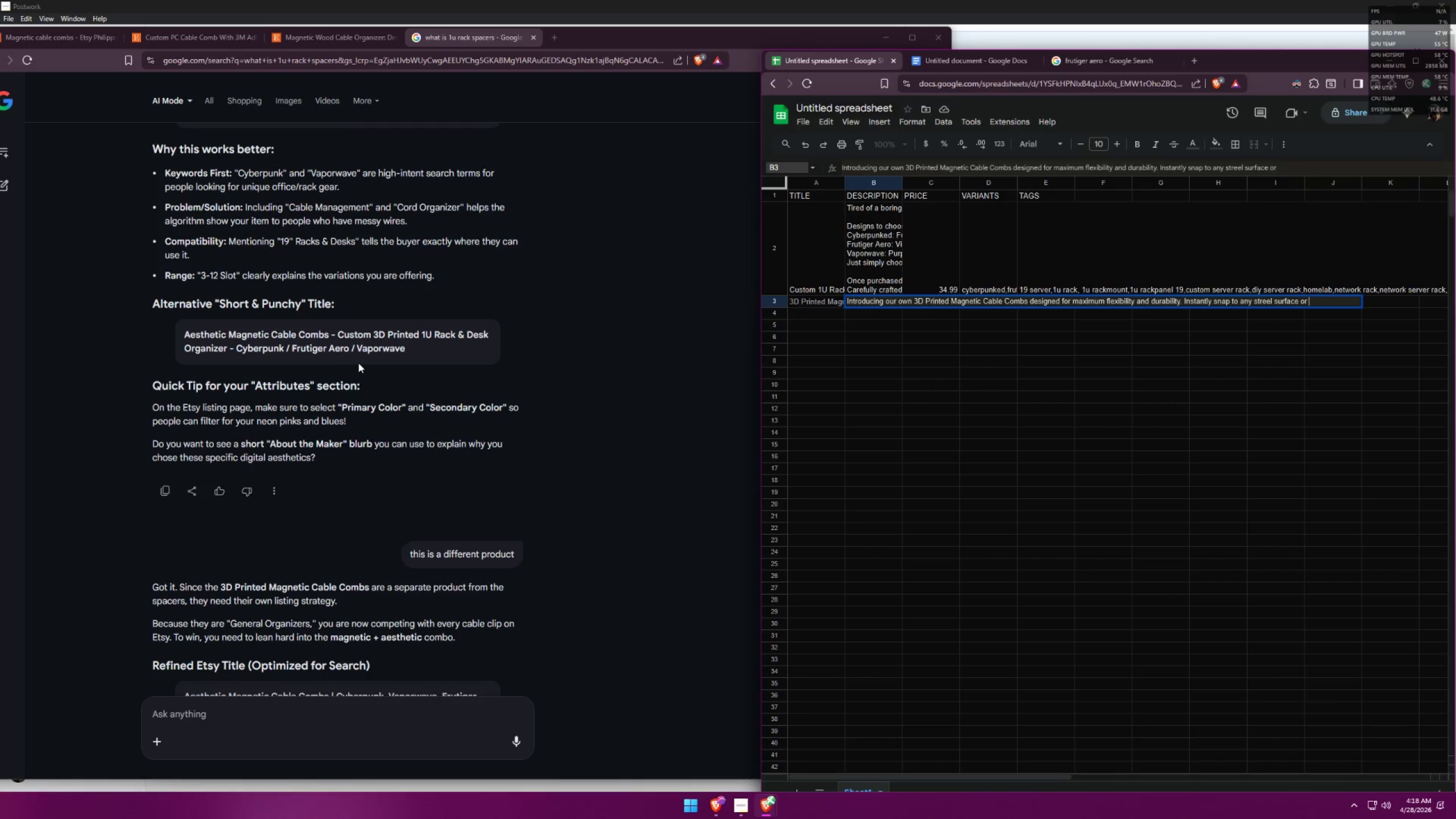 
scroll: coordinate [532, 555], scroll_direction: up, amount: 8.0
 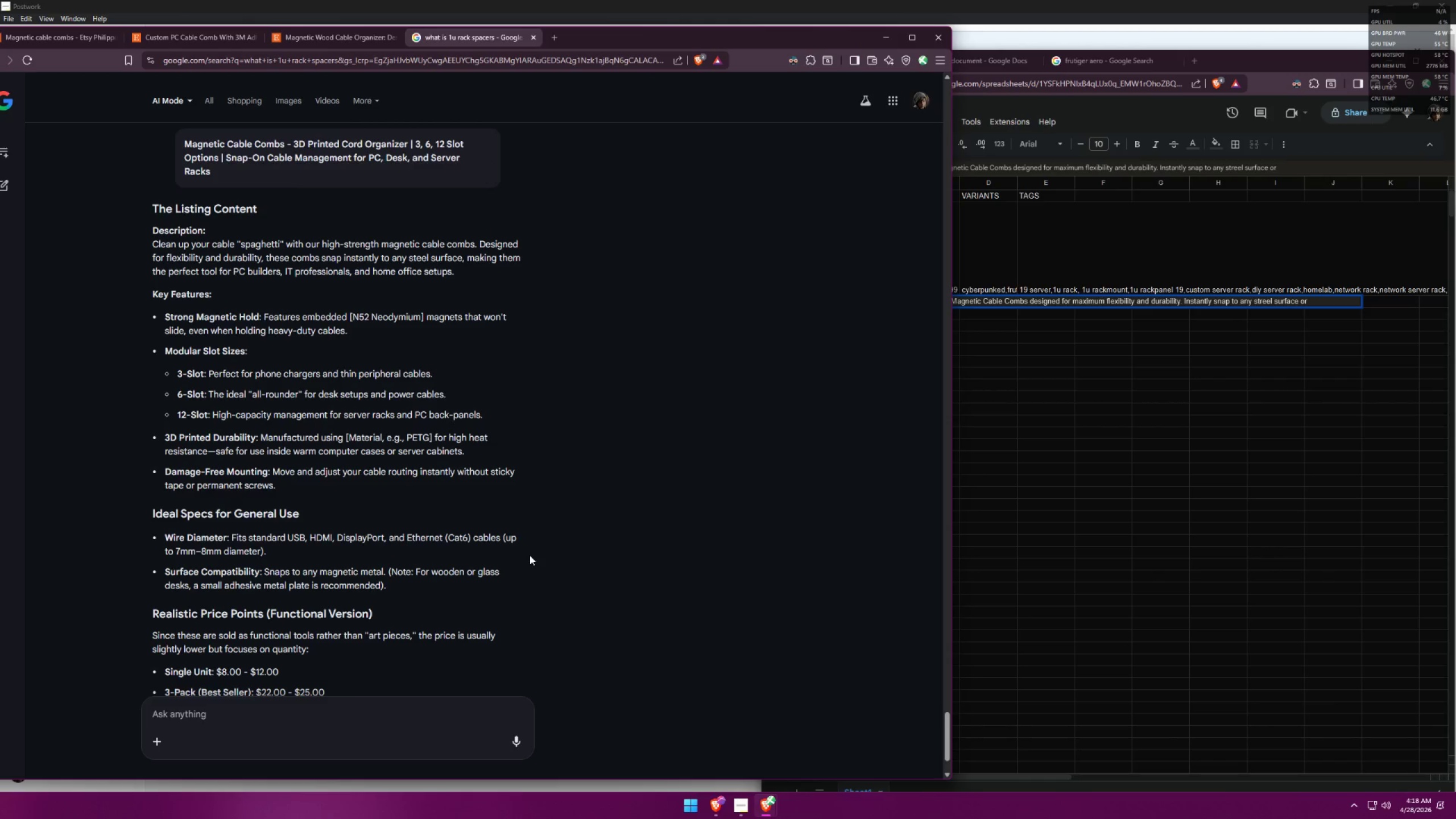 
wait(7.11)
 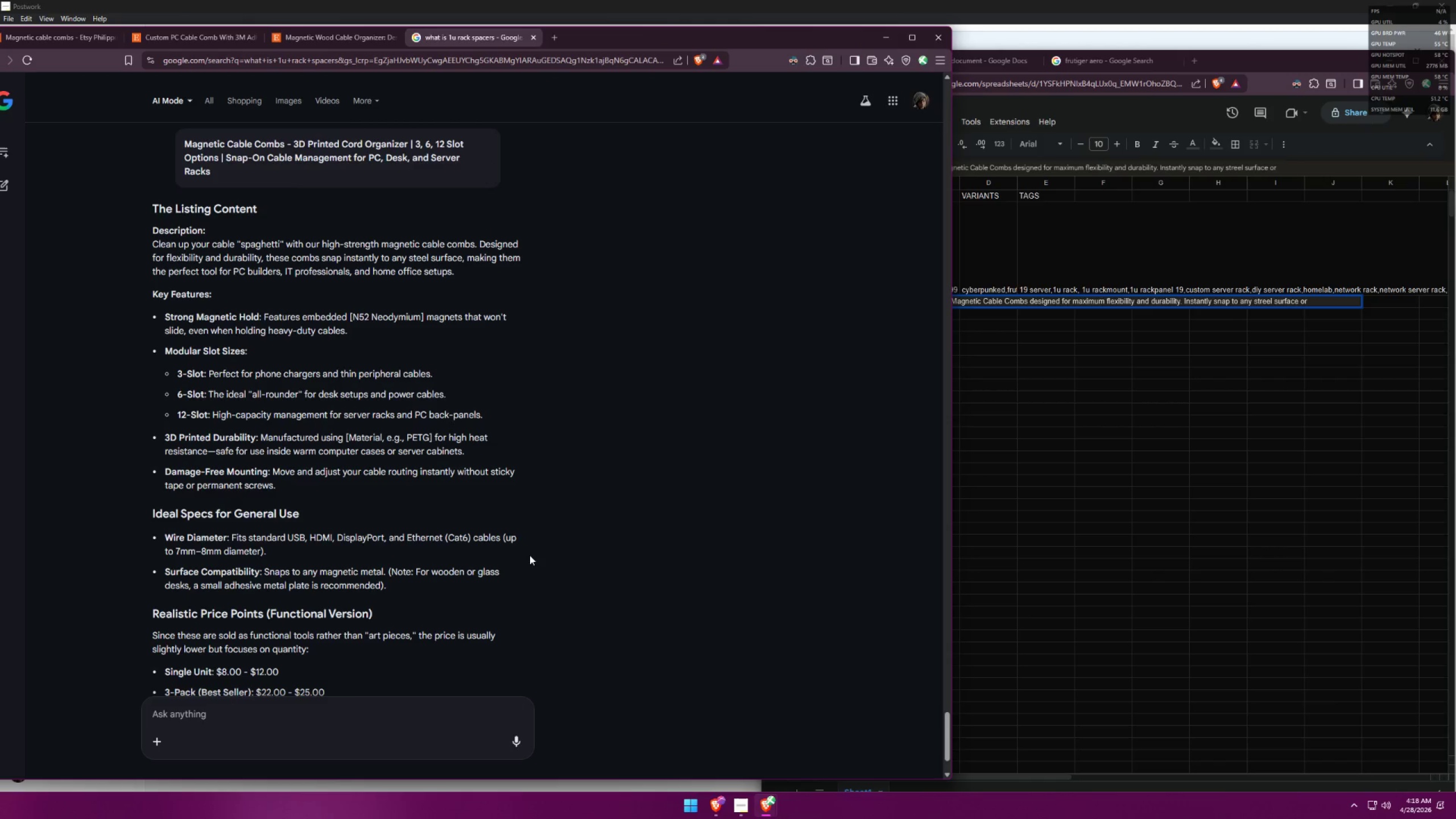 
left_click([1314, 297])
 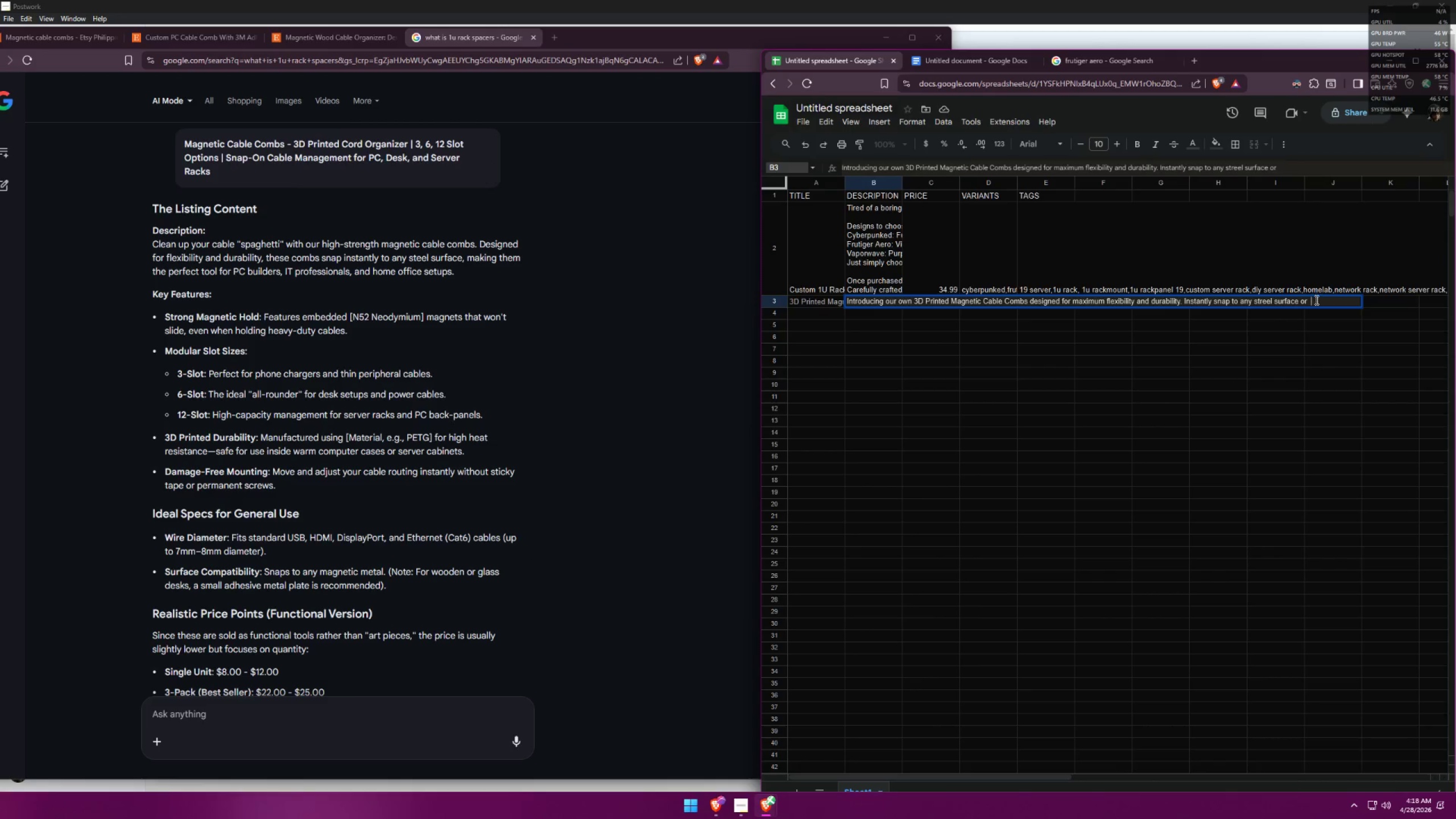 
left_click_drag(start_coordinate=[1316, 300], to_coordinate=[1302, 304])
 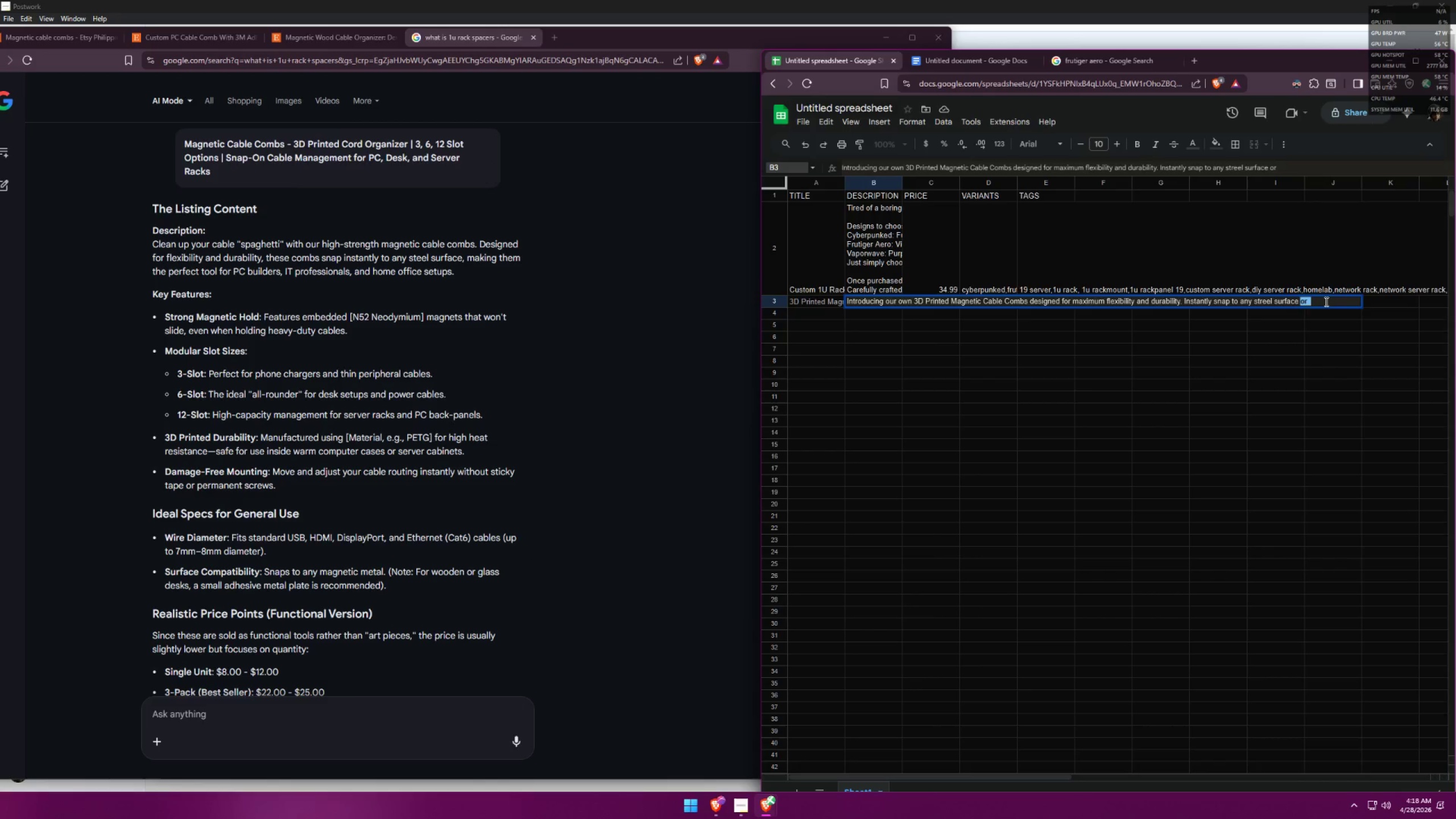 
key(Backspace)
key(Backspace)
type(, manufactured using the hughq)
key(Backspace)
key(Backspace)
key(Backspace)
key(Backspace)
type(ighest quality 3D printing material)
 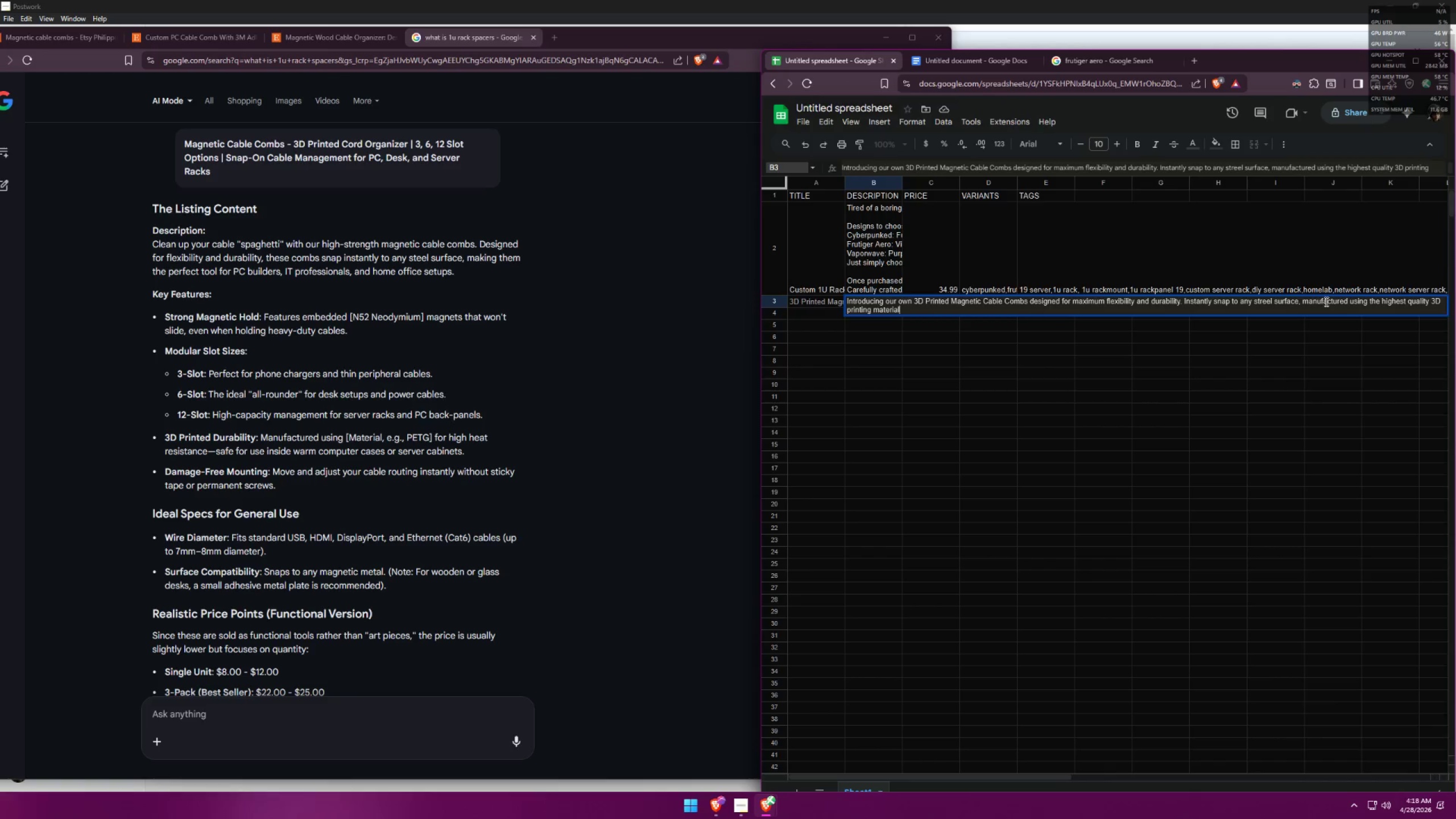 
wait(28.06)
 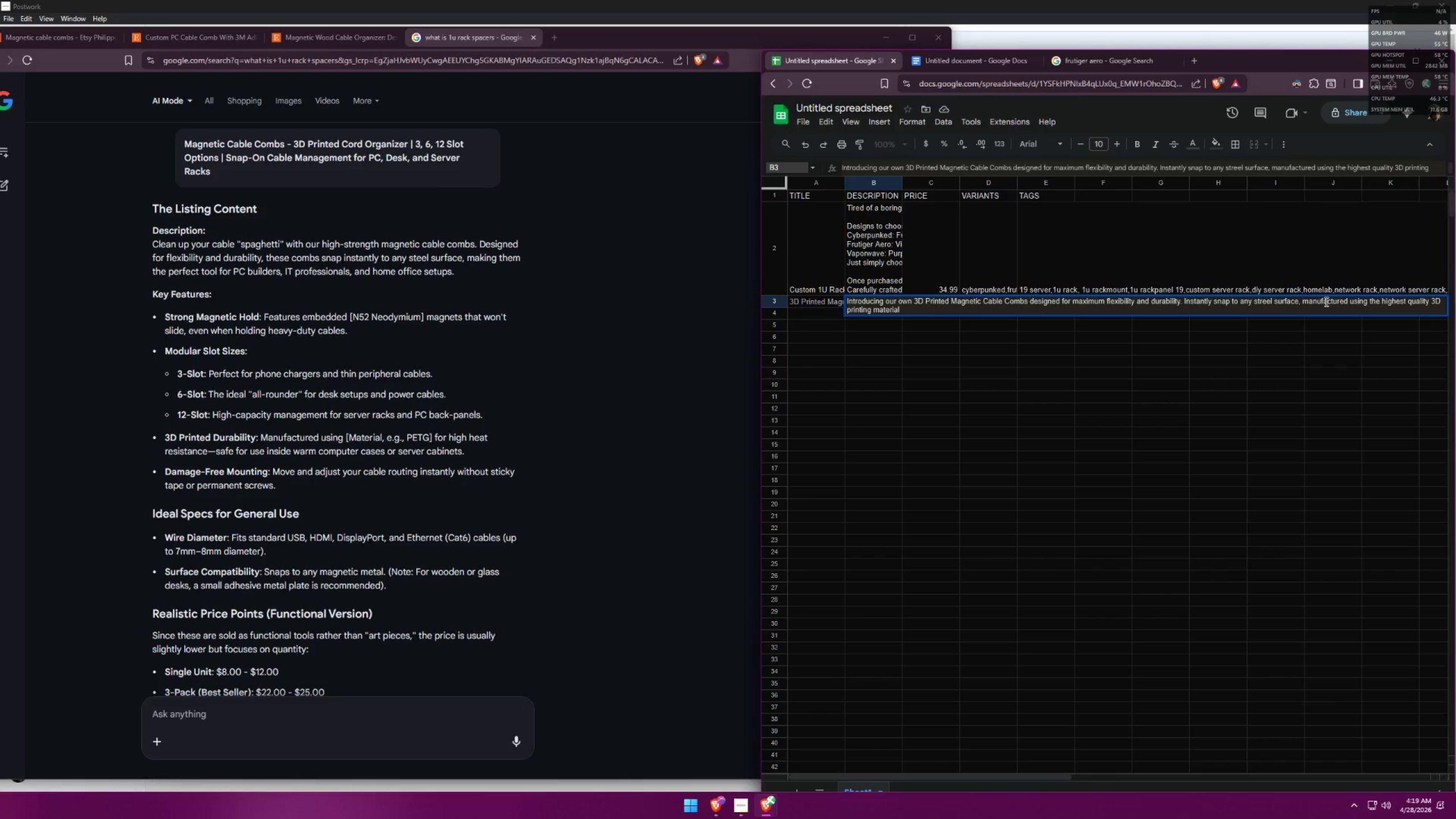 
scroll: coordinate [303, 689], scroll_direction: down, amount: 4.0
 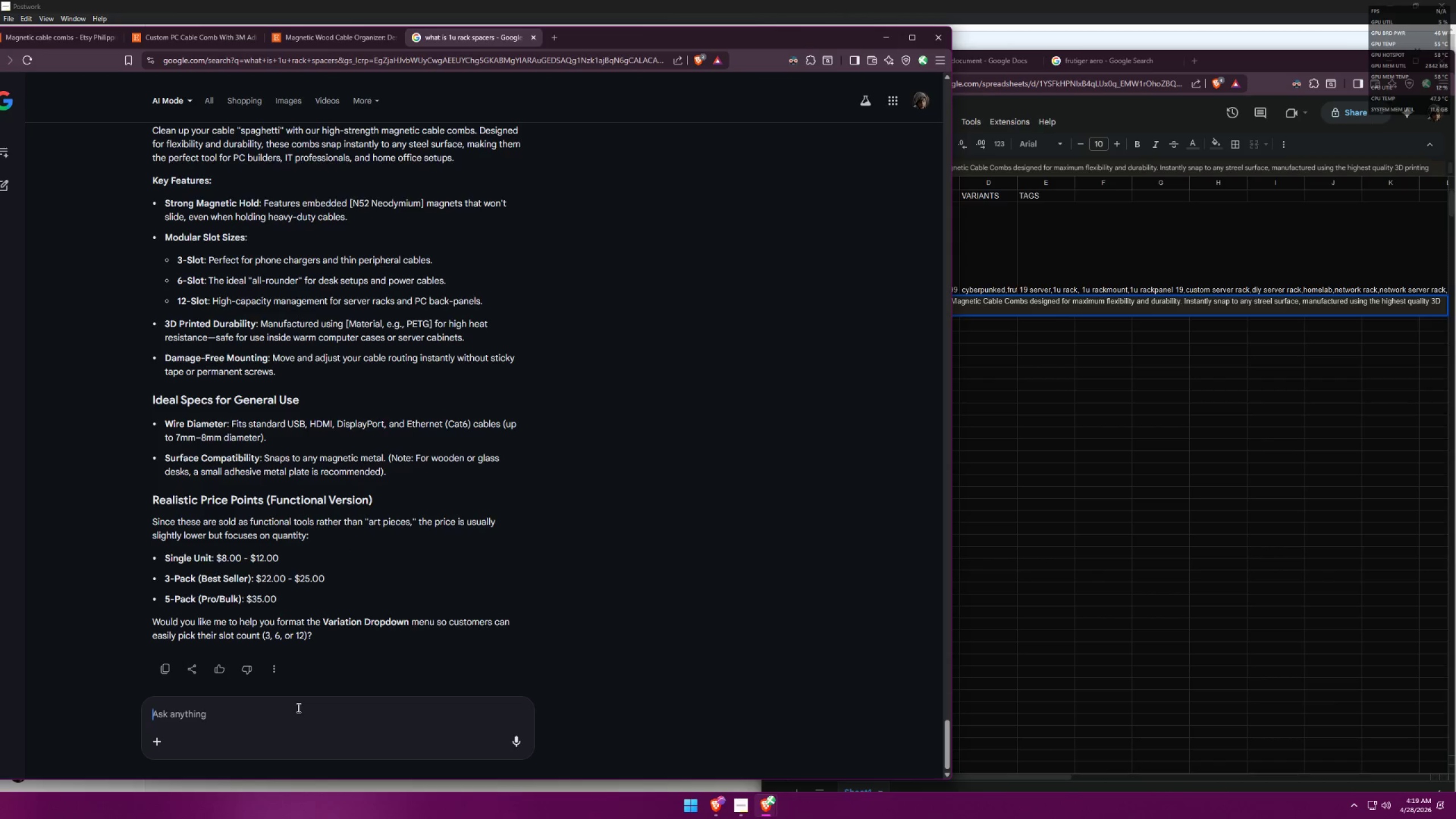 
type(is it )
key(Backspace)
key(Backspace)
key(Backspace)
type(this best onl )
key(Backspace)
type(y for metal tables?)
 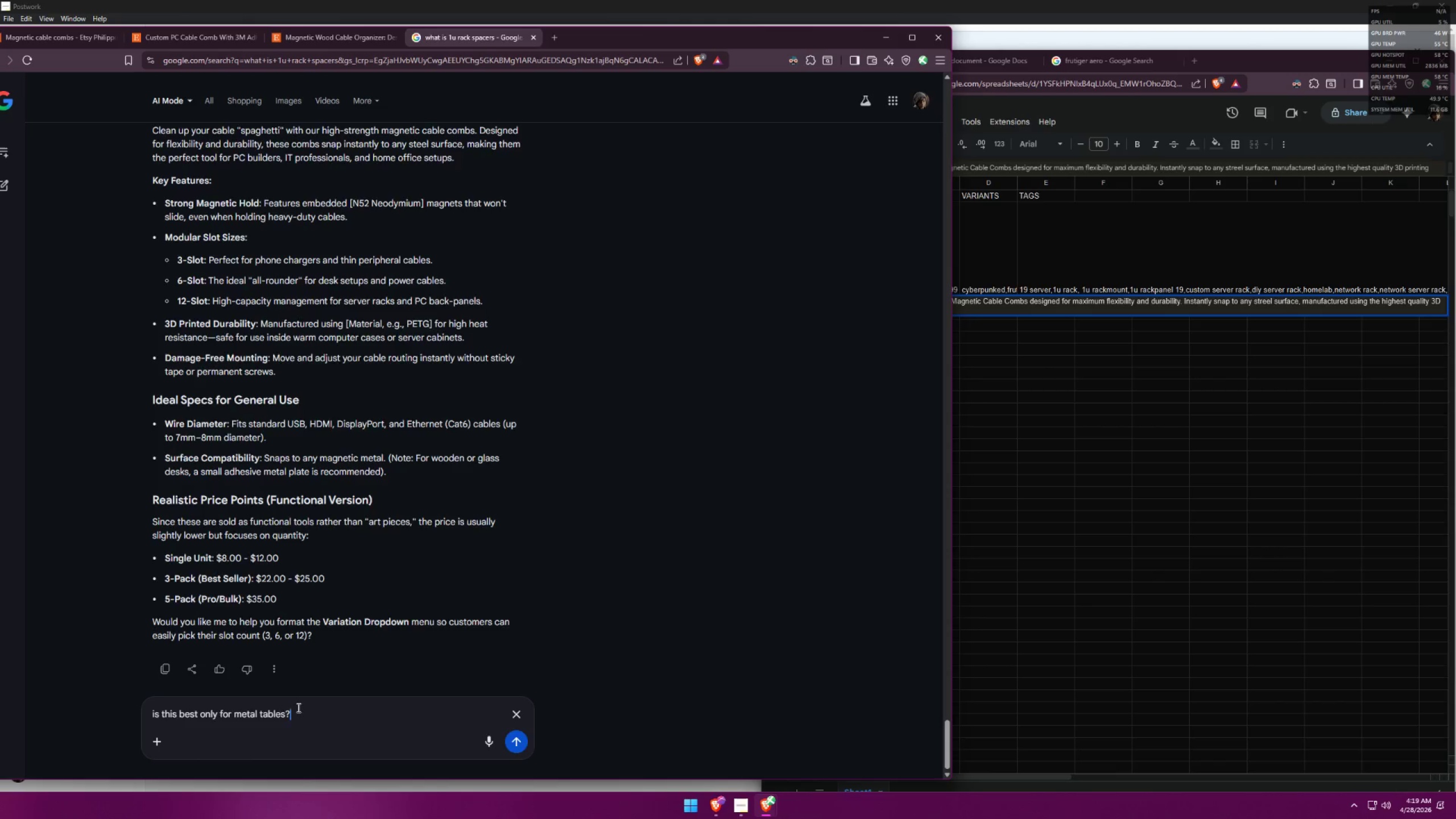 
key(Enter)
 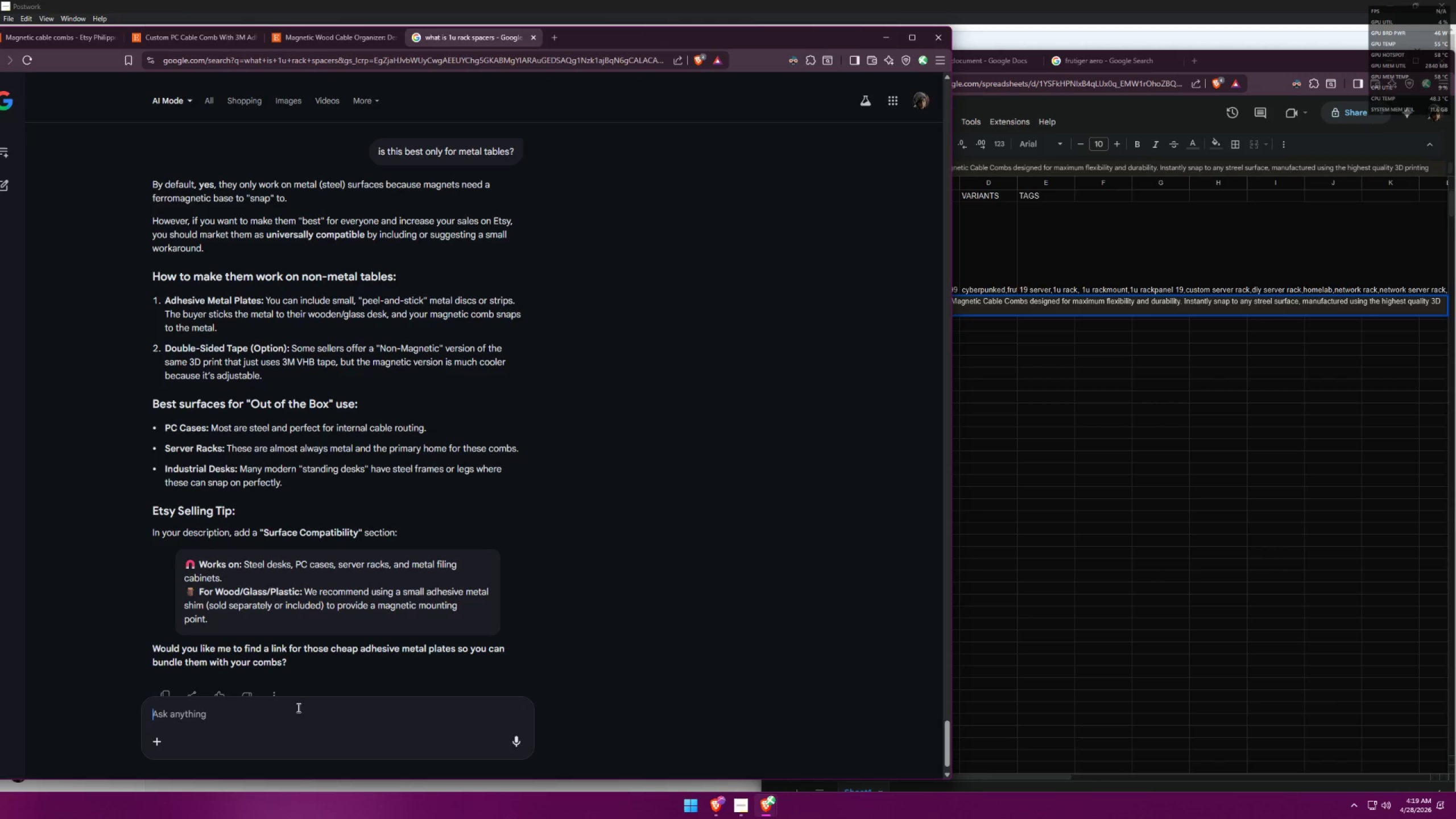 
wait(19.61)
 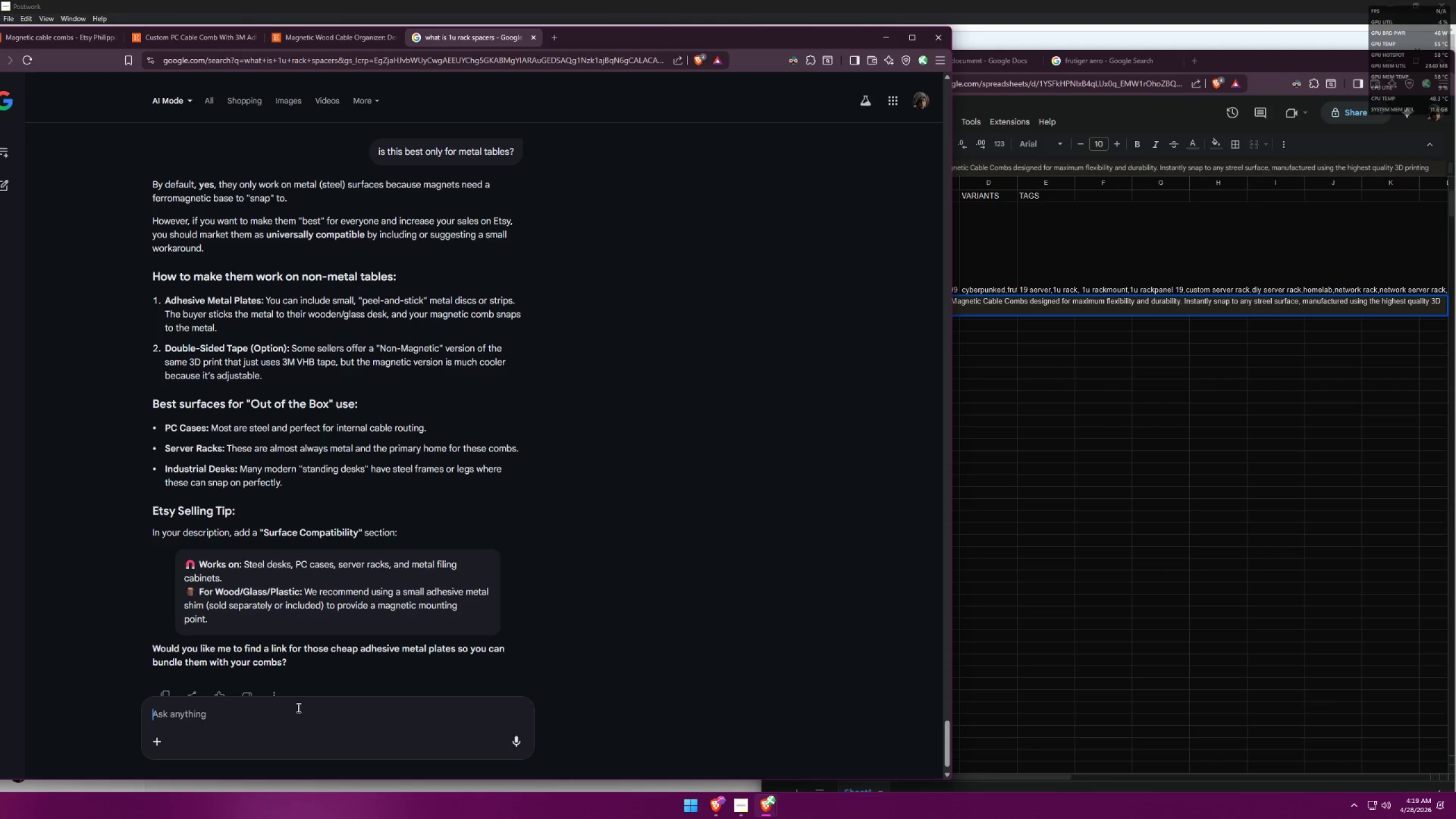 
double_click([854, 299])
 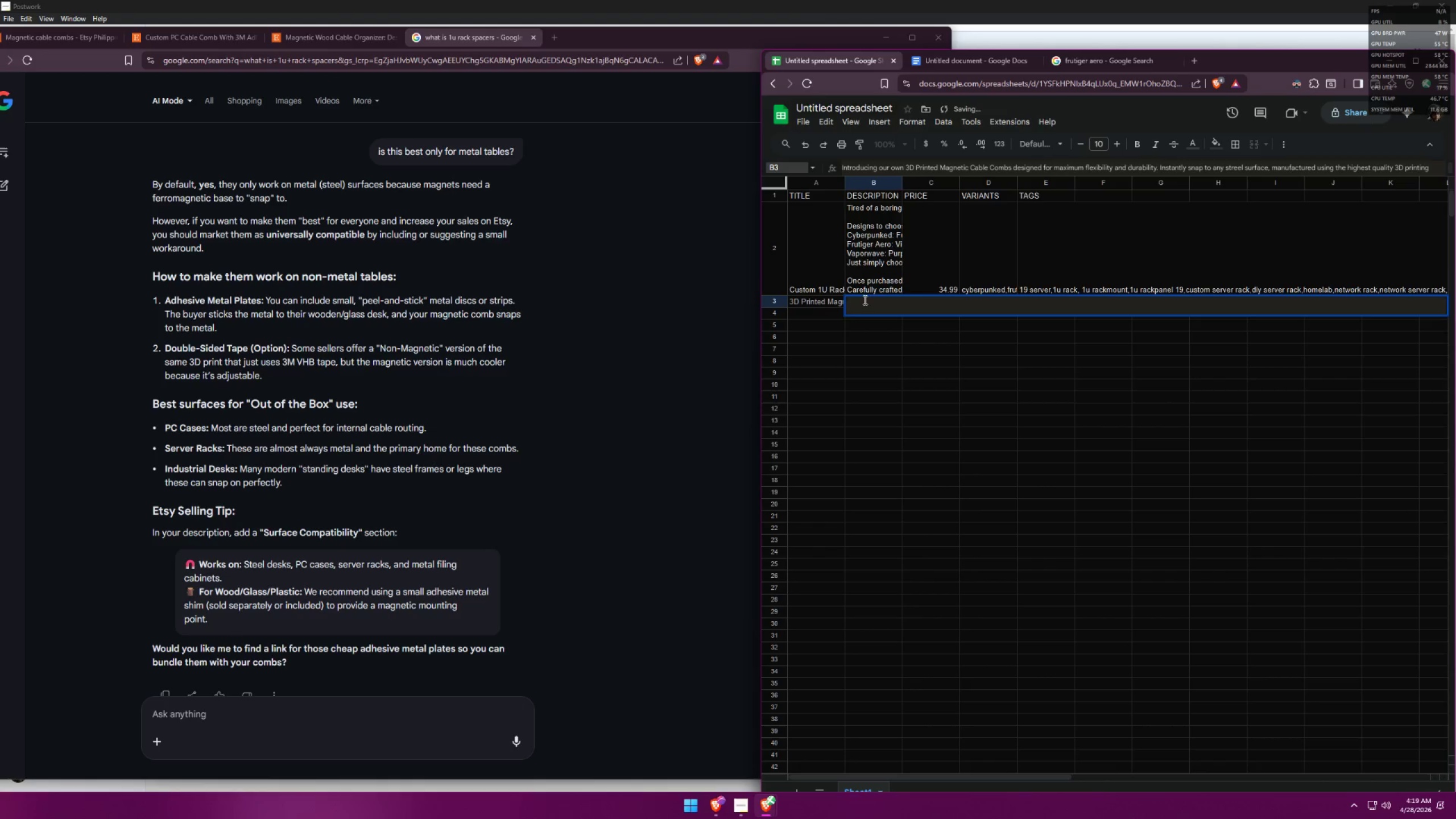 
left_click([878, 303])
 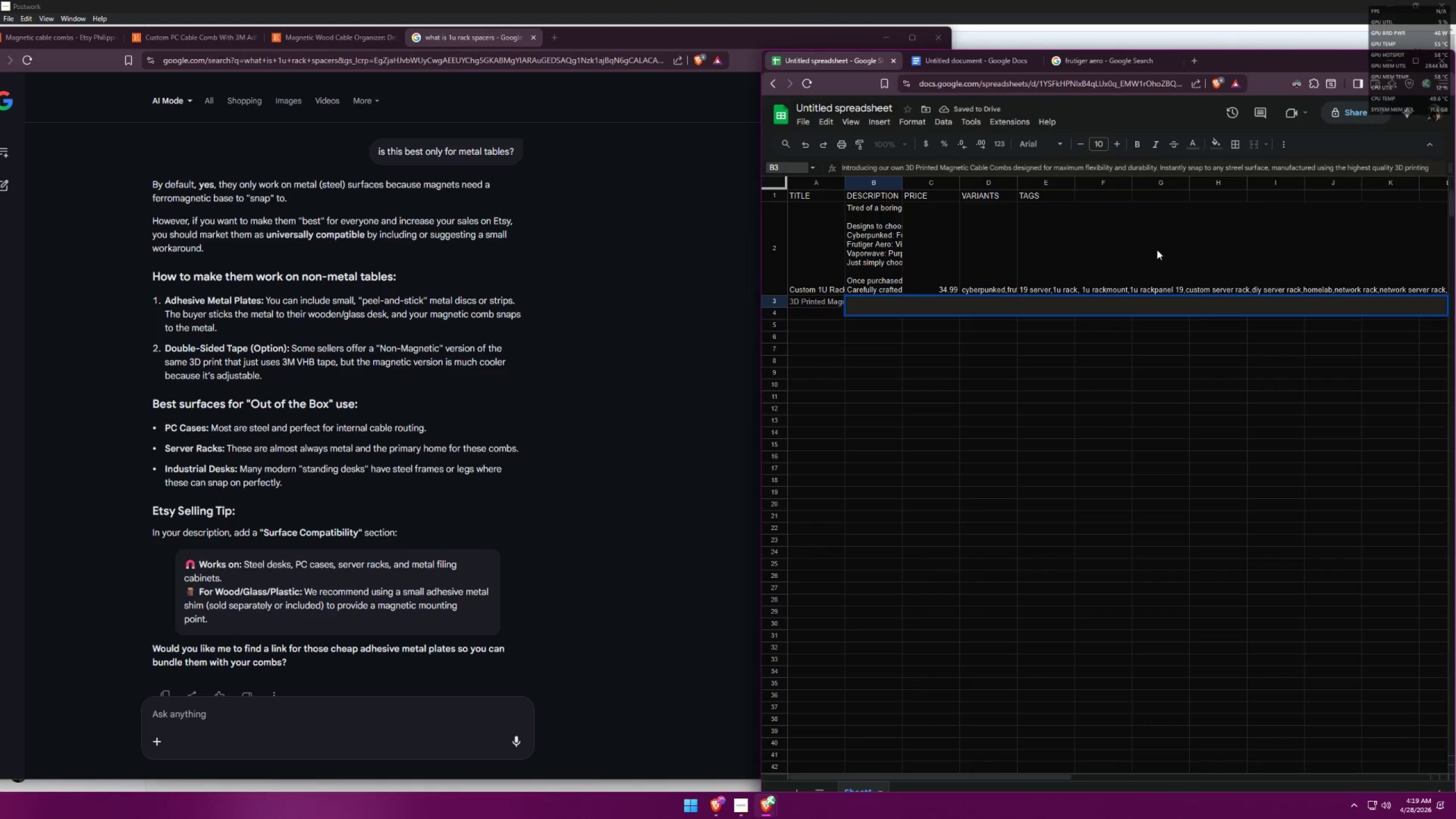 
key(Control+ControlLeft)
 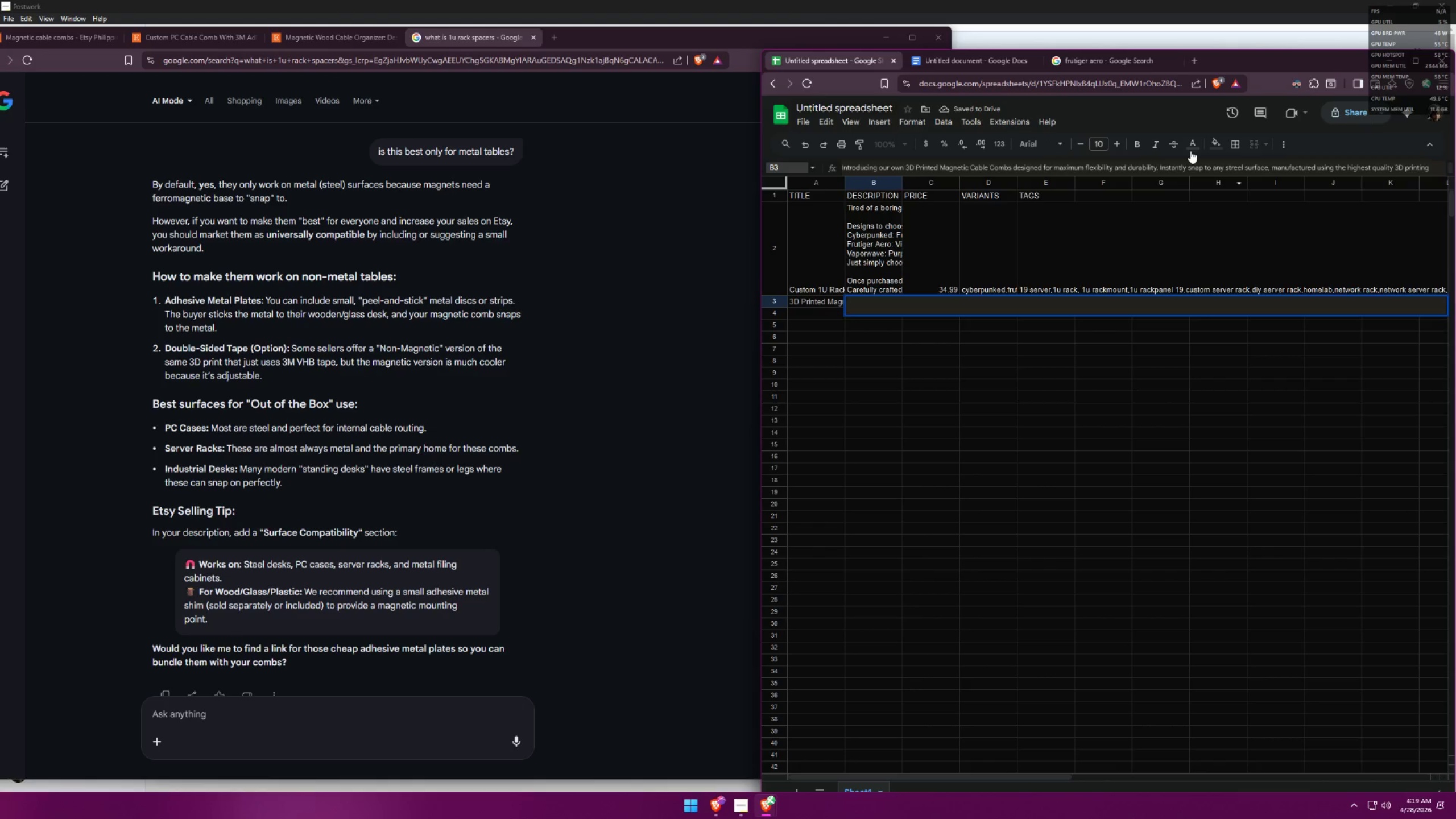 
key(Control+A)
 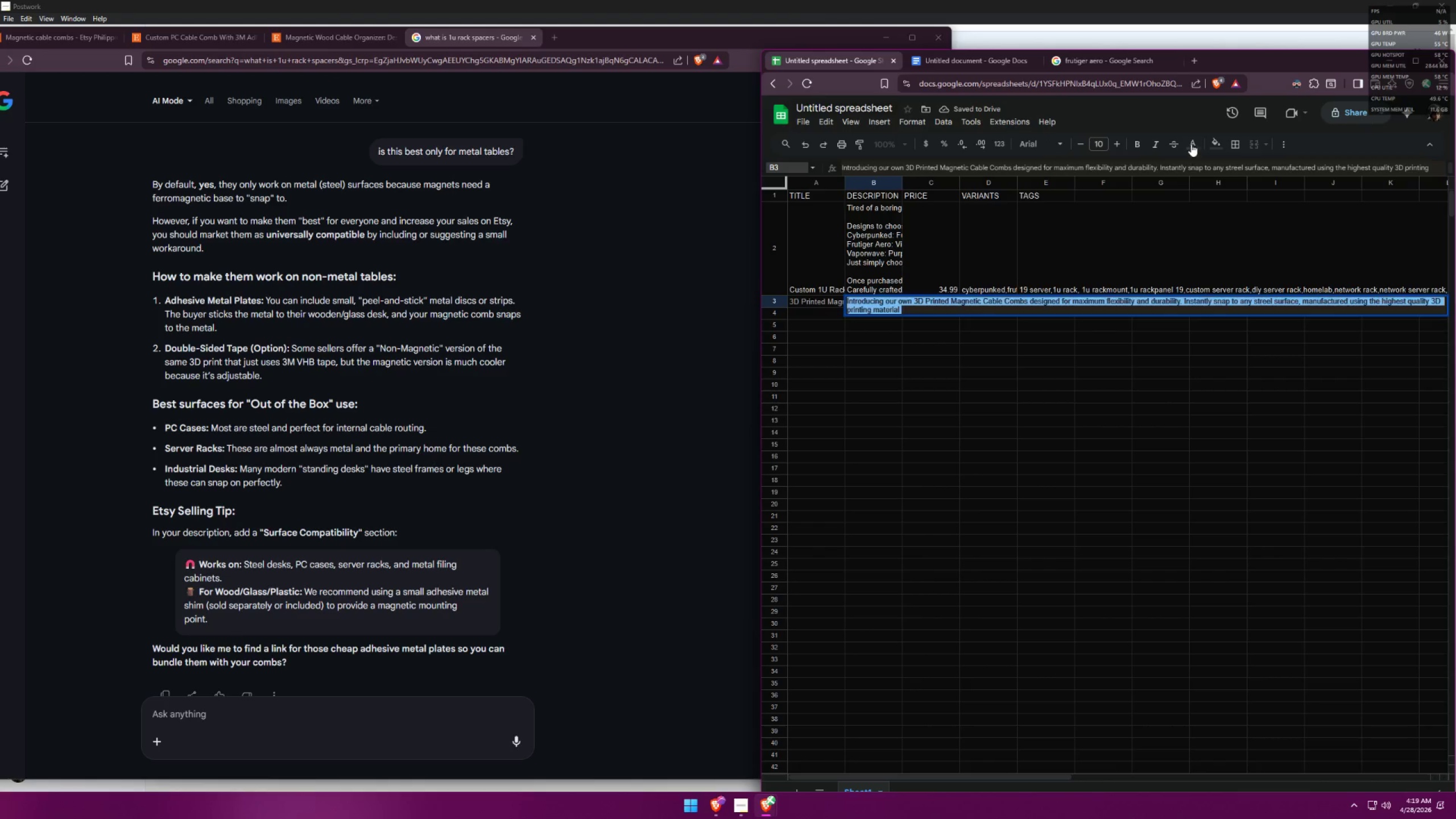 
left_click([1191, 142])
 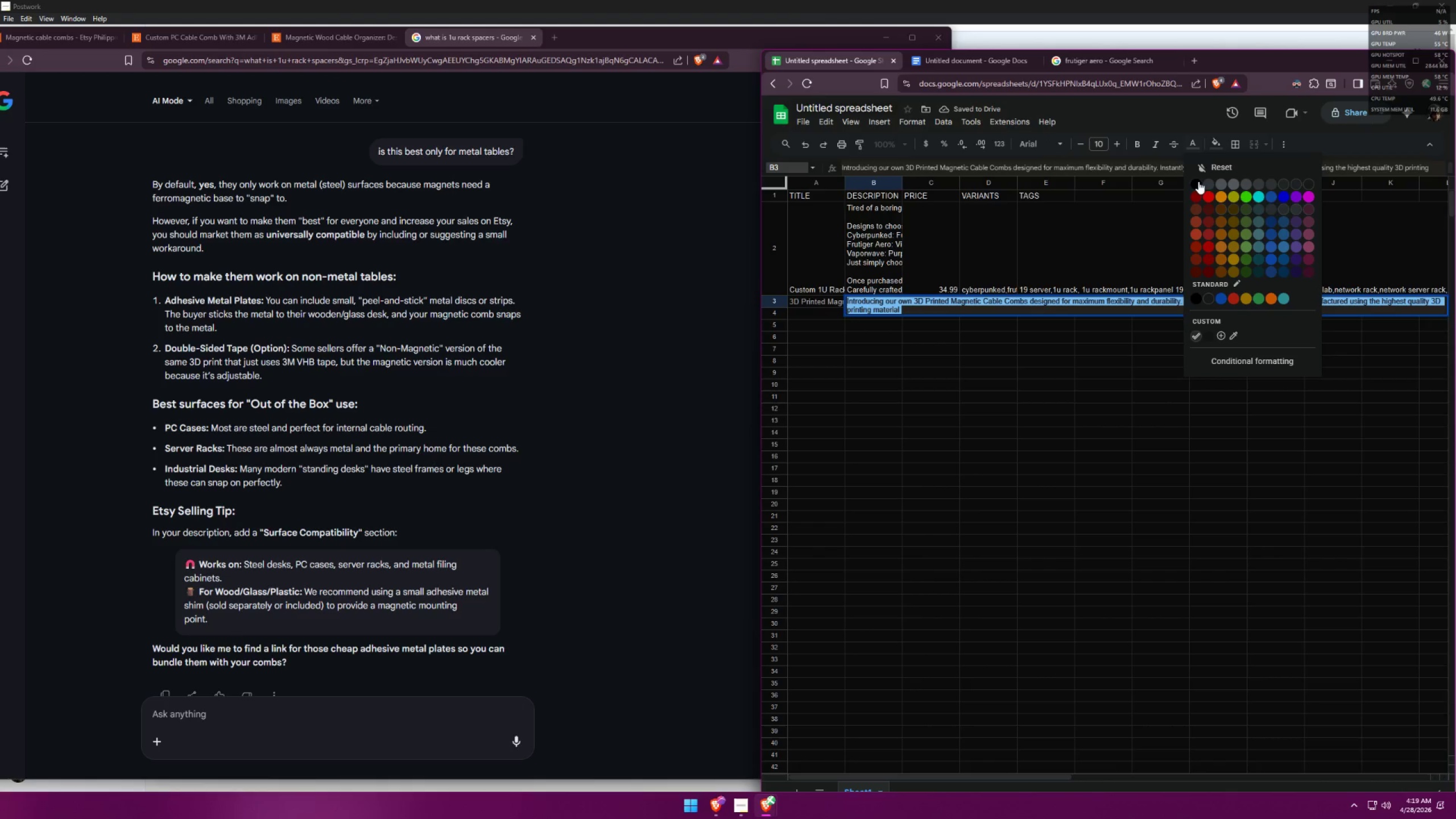 
left_click([1199, 184])
 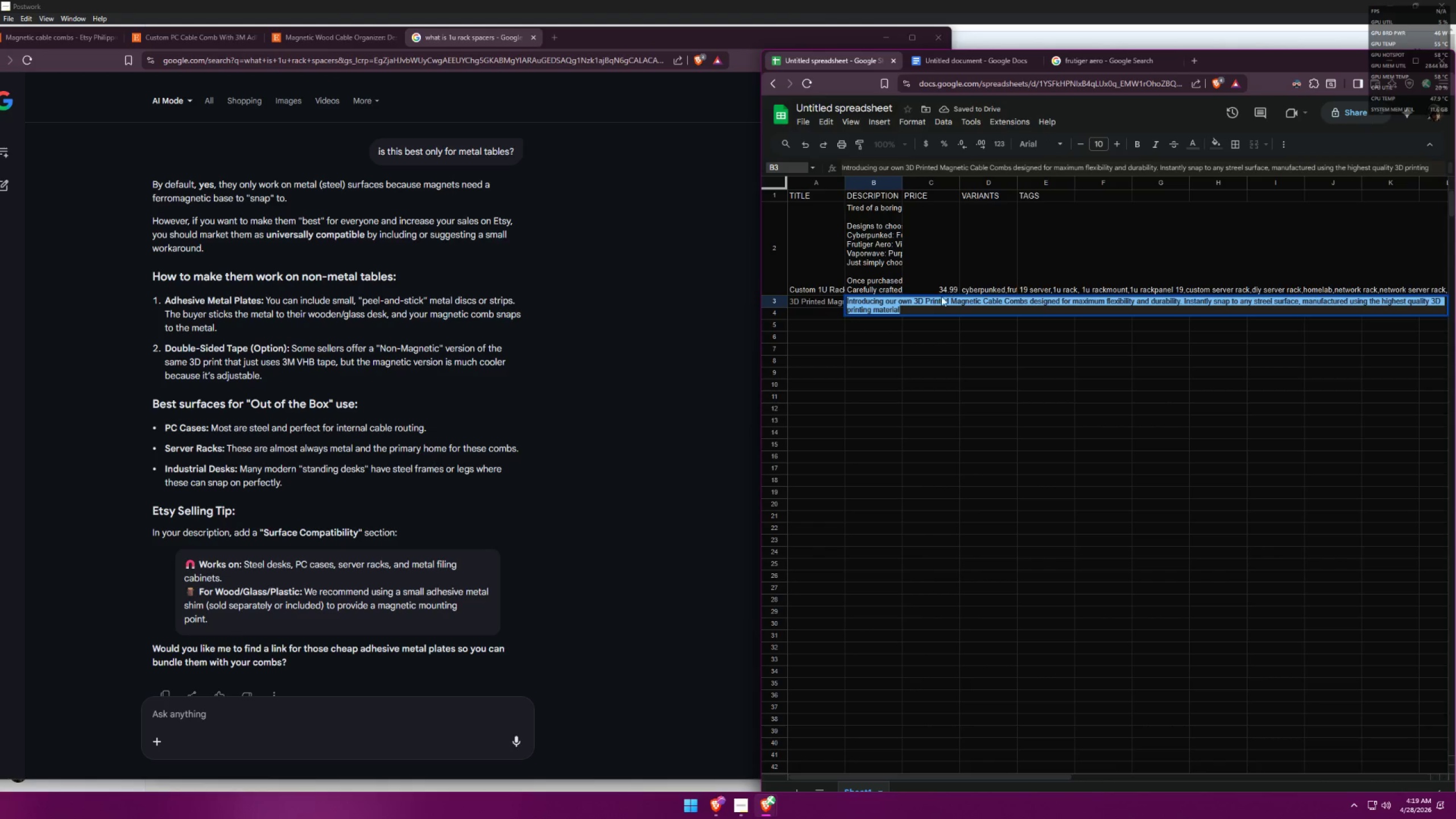 
left_click([925, 304])
 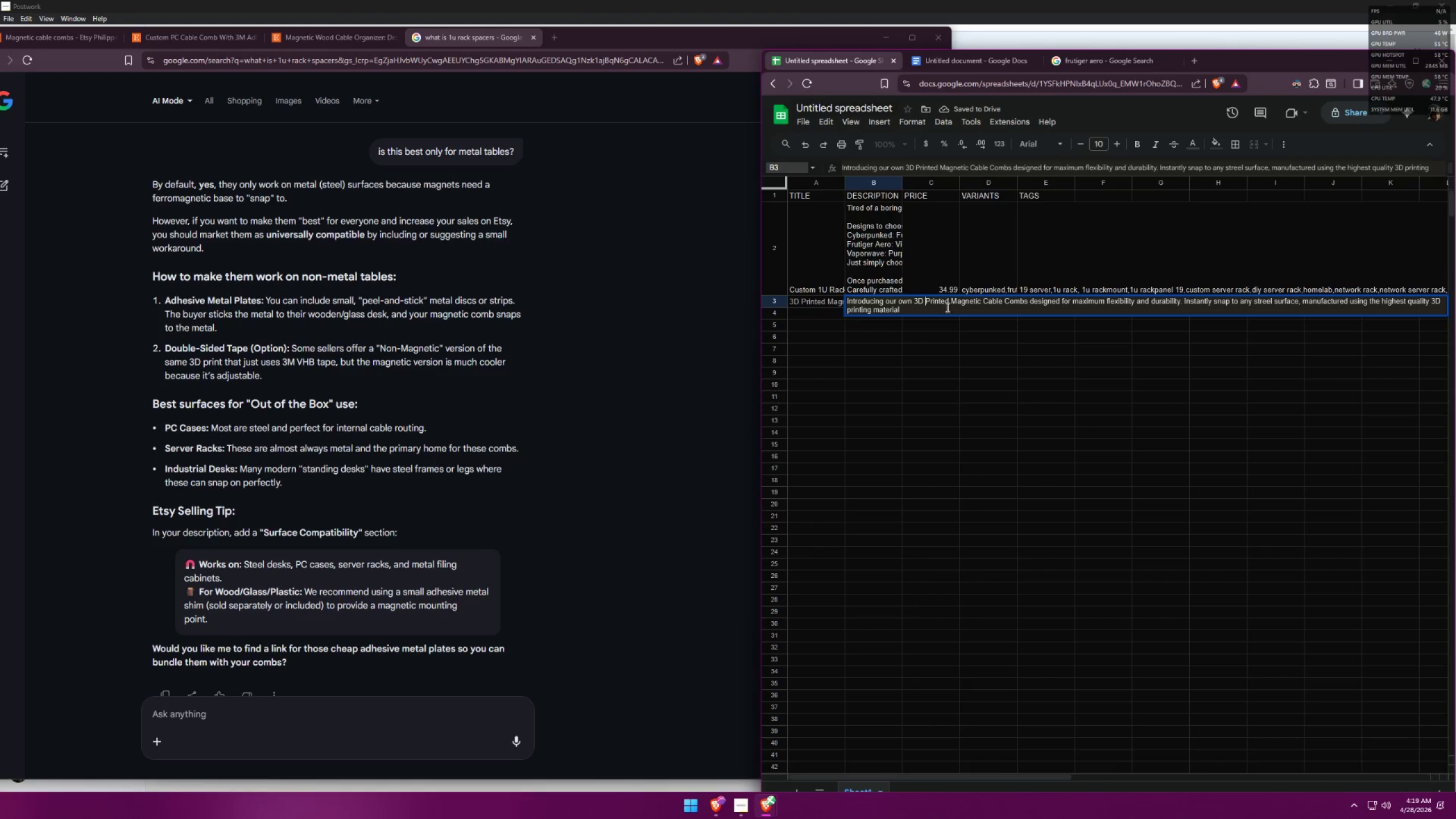 
left_click([948, 307])
 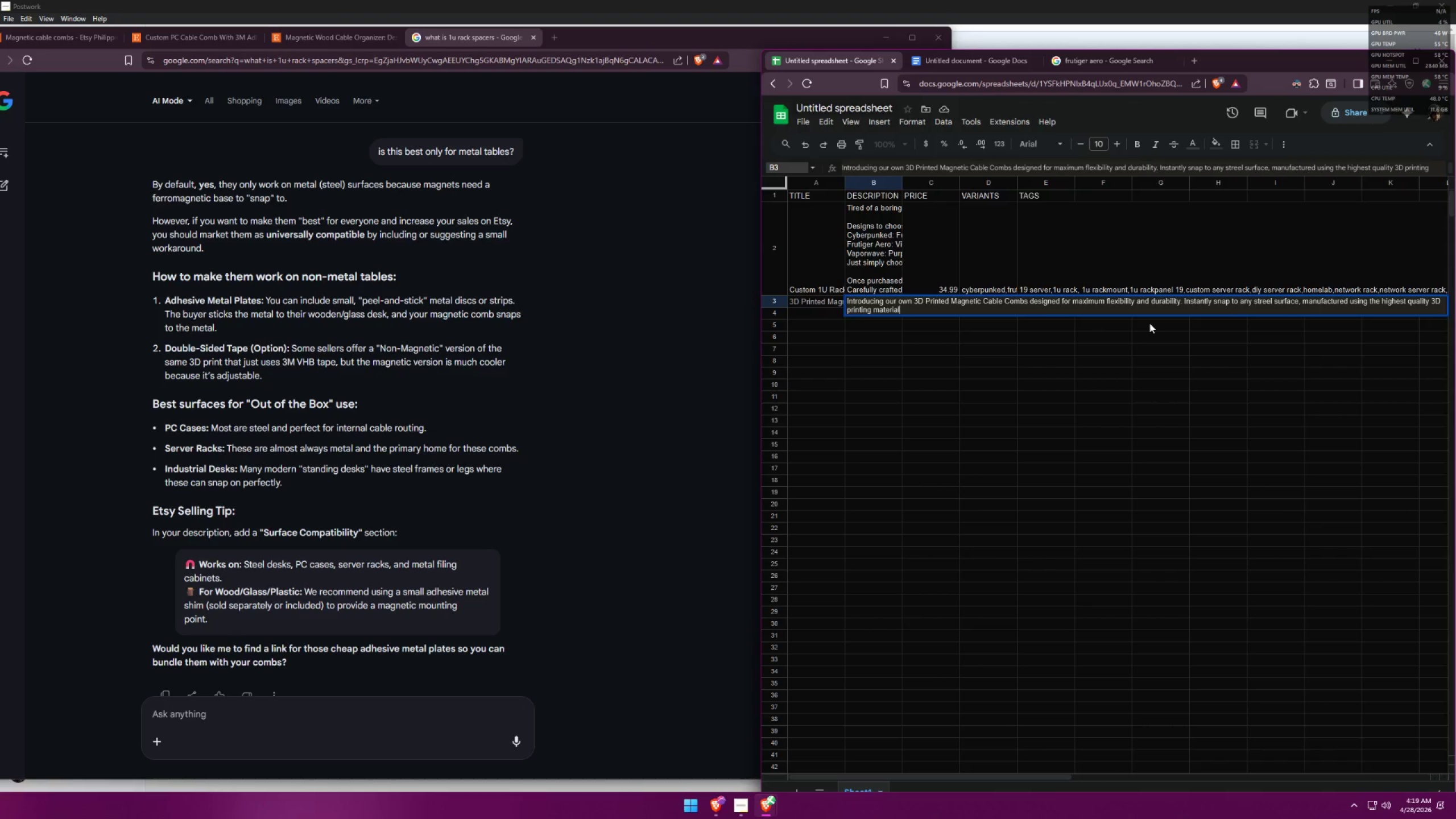 
wait(5.88)
 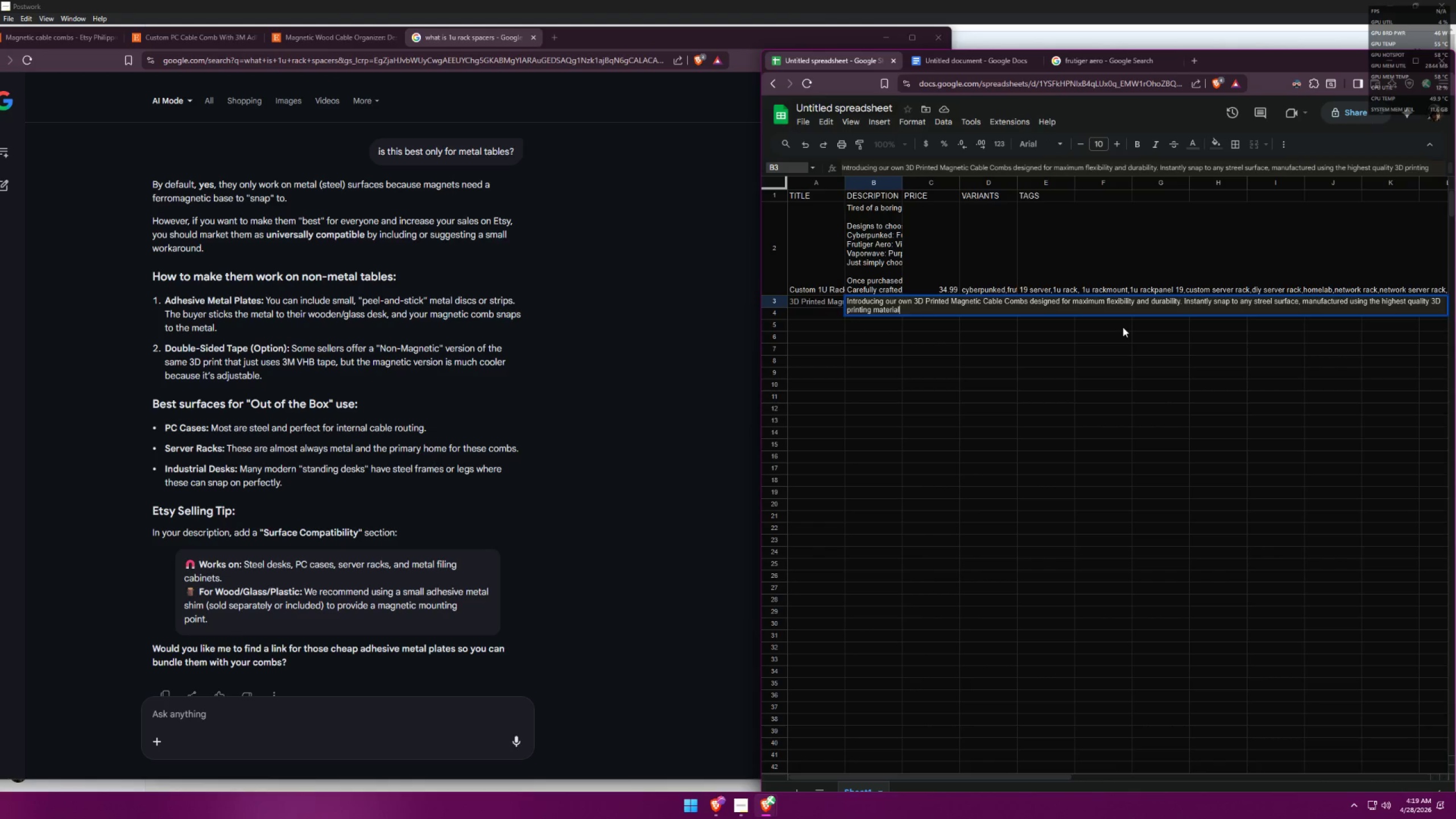 
left_click([1264, 301])
 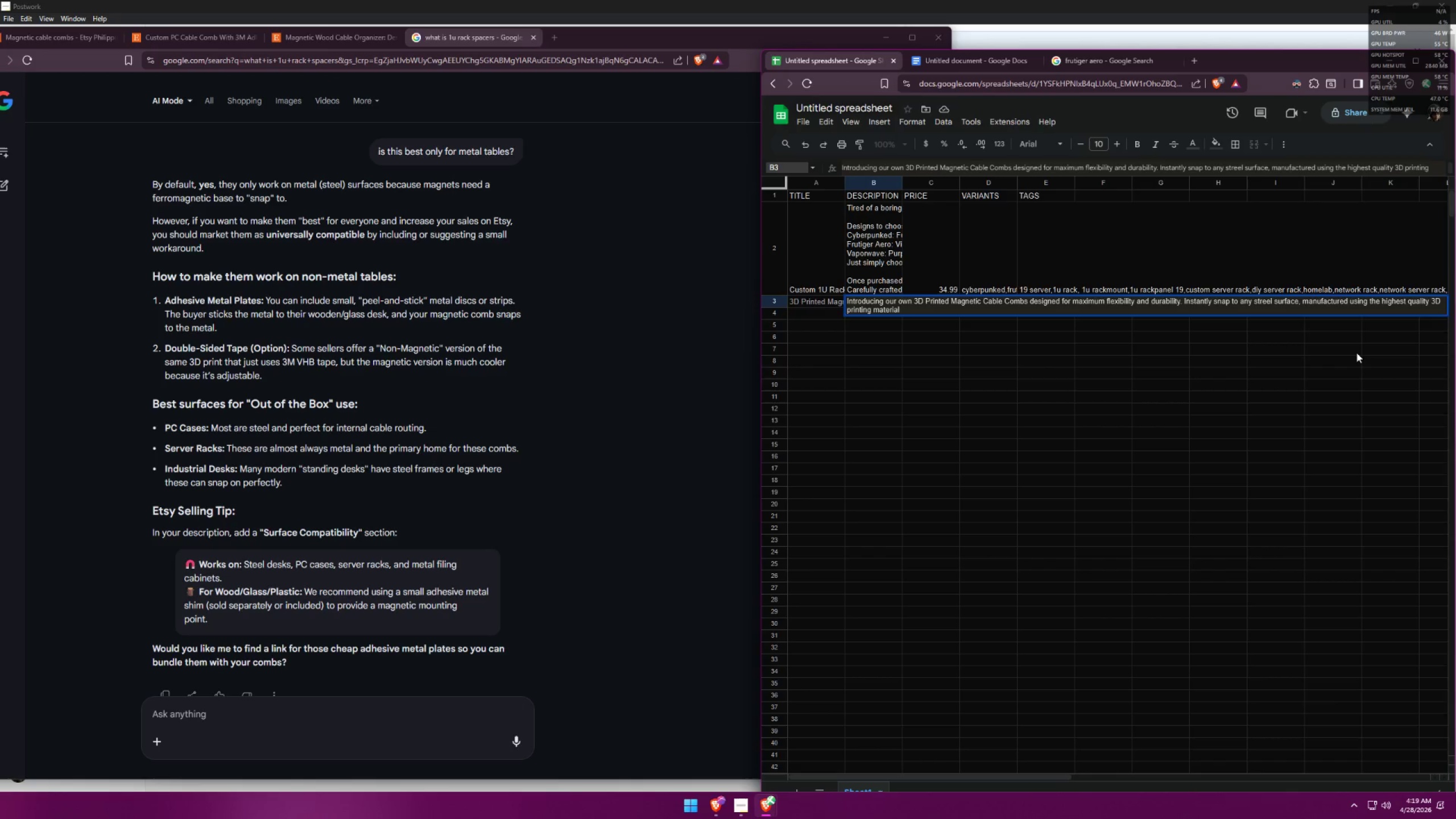 
key(Backspace)
 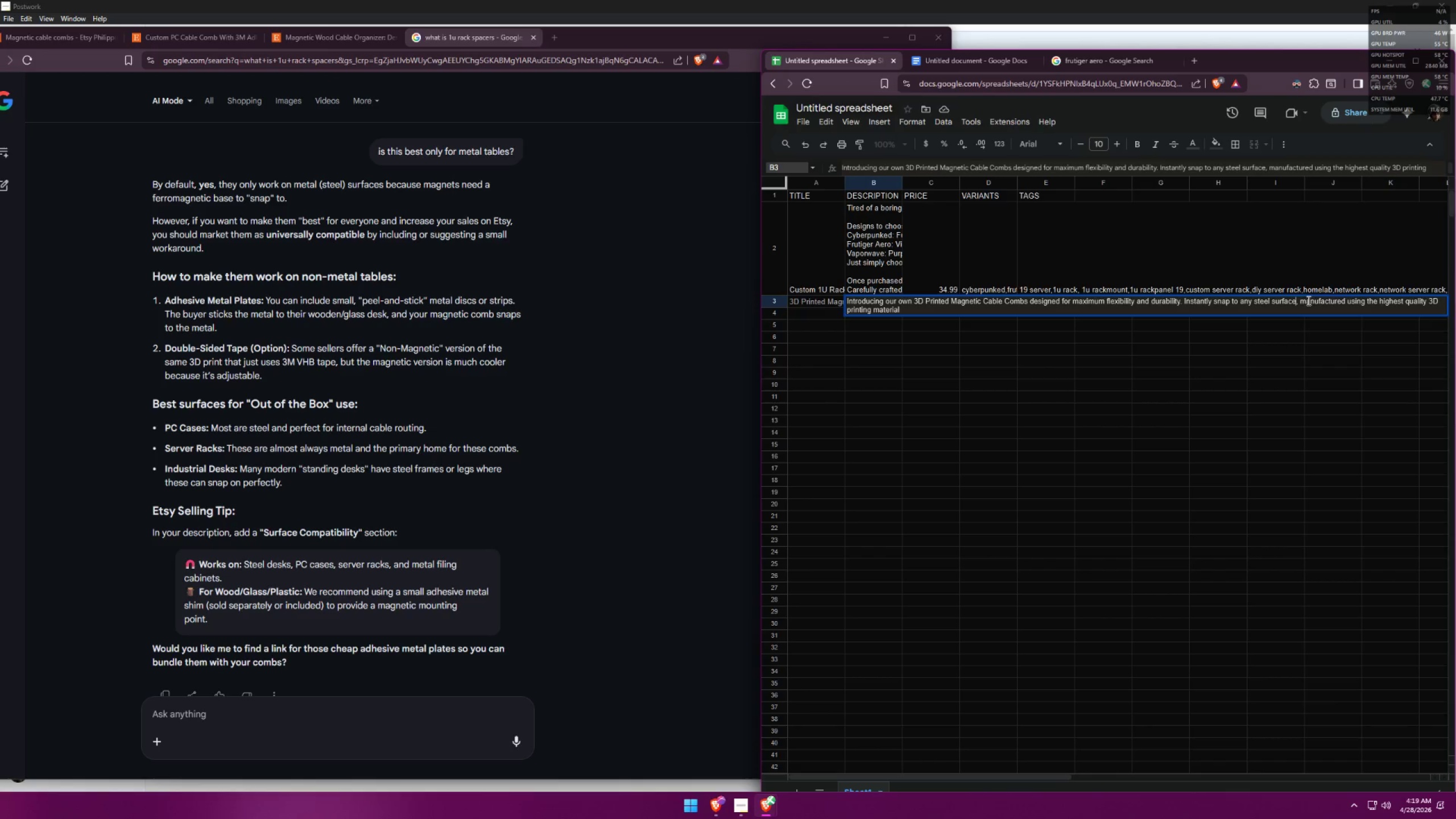 
type( or with t)
key(Backspace)
type(the free adgh)
key(Backspace)
key(Backspace)
type(hesive metal plac)
key(Backspace)
type(tes )
key(Backspace)
type(, )
key(Backspace)
key(Backspace)
type(, you can stick this even to your wooden or glass desk!)
 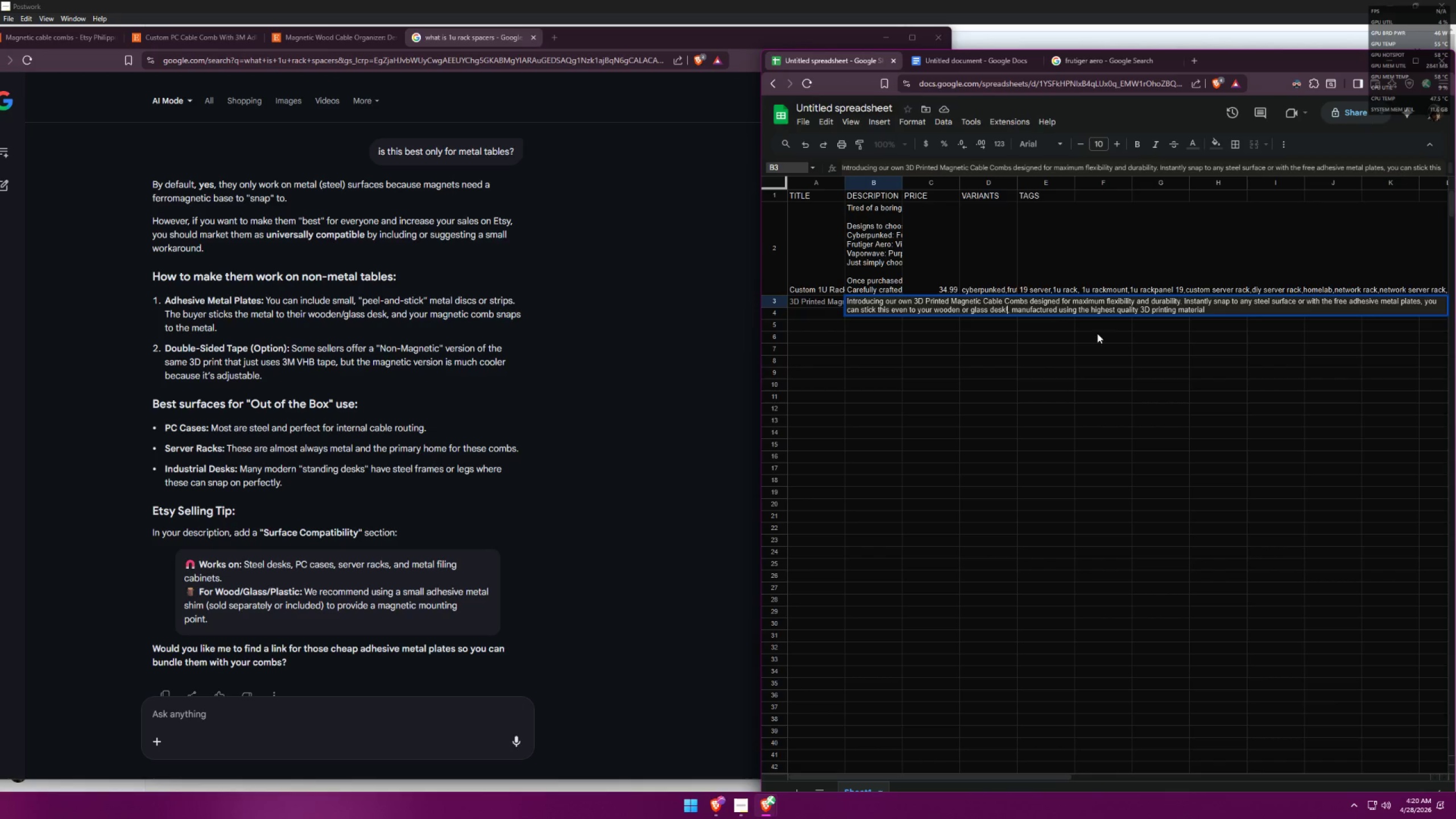 
left_click([1010, 311])
 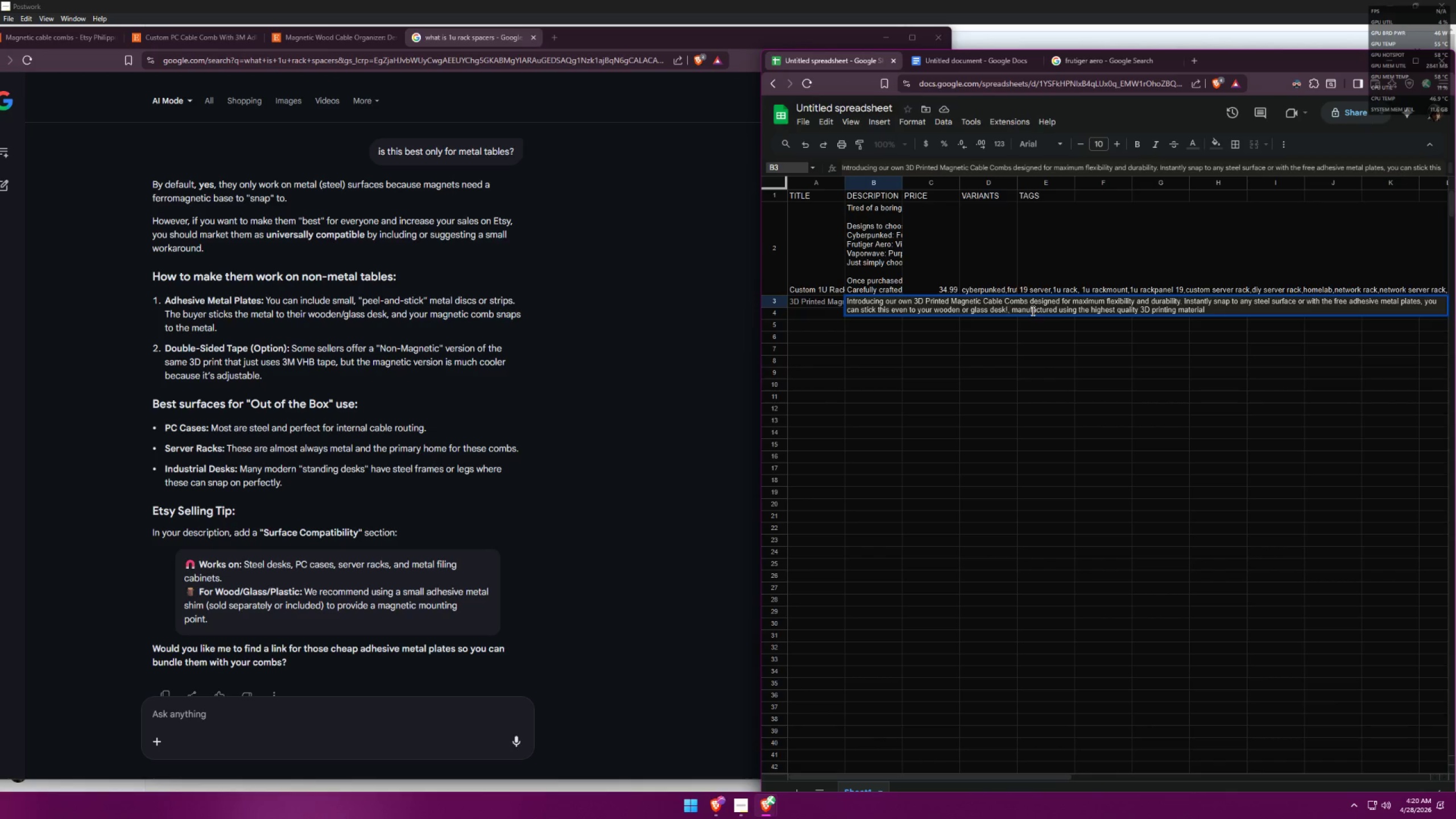 
key(Backspace)
 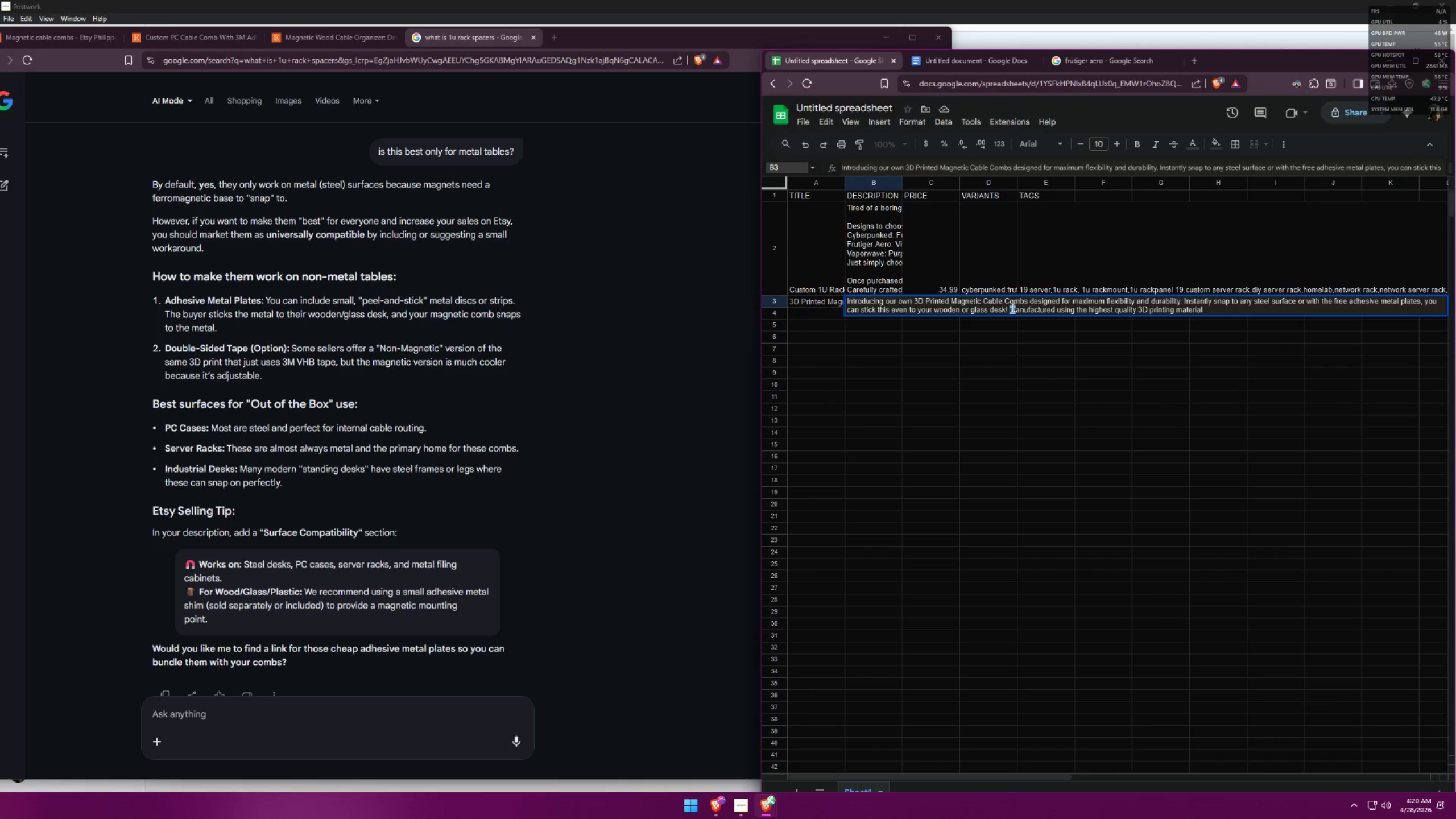 
key(Shift+M)
 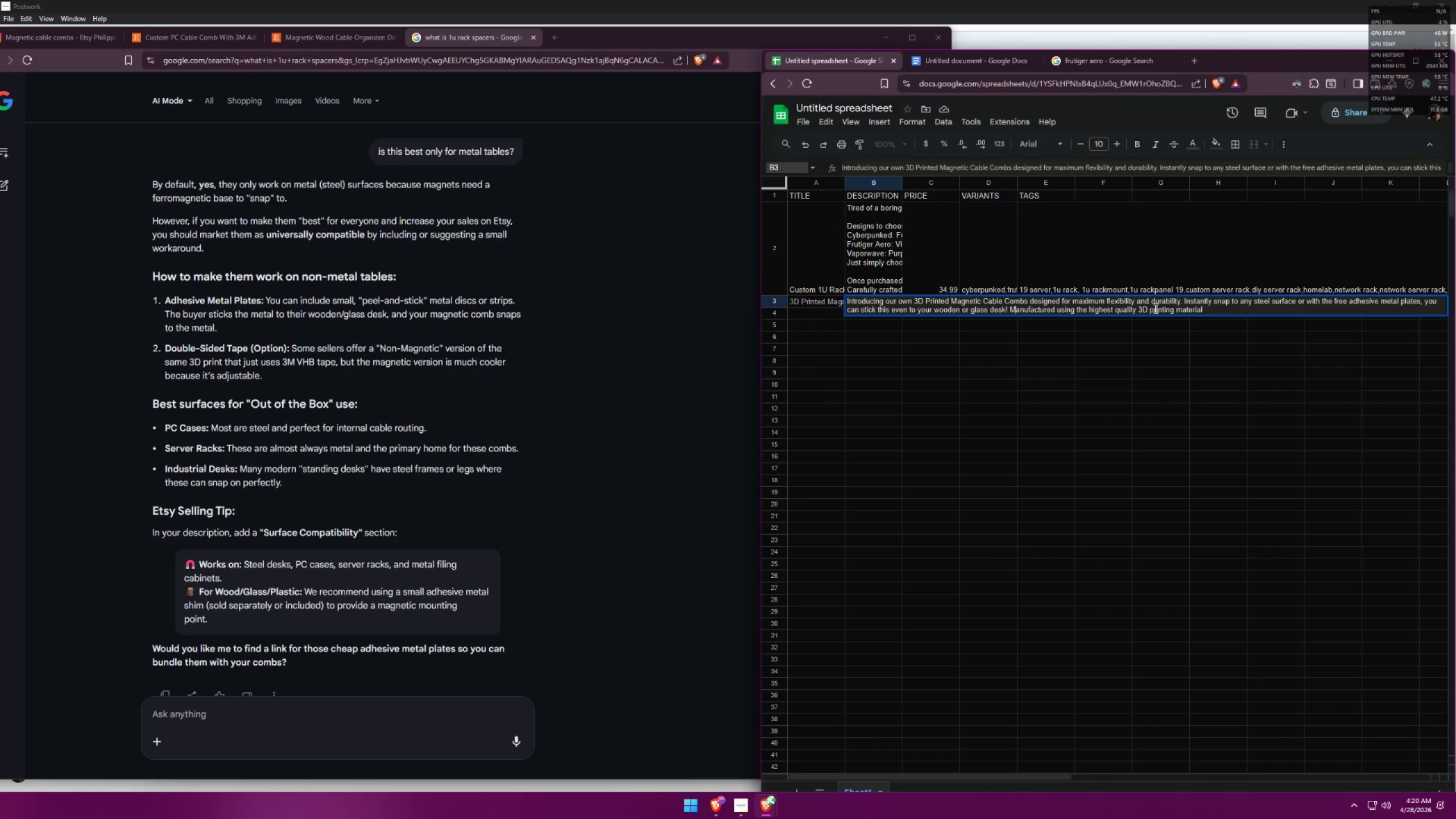 
left_click([1220, 305])
 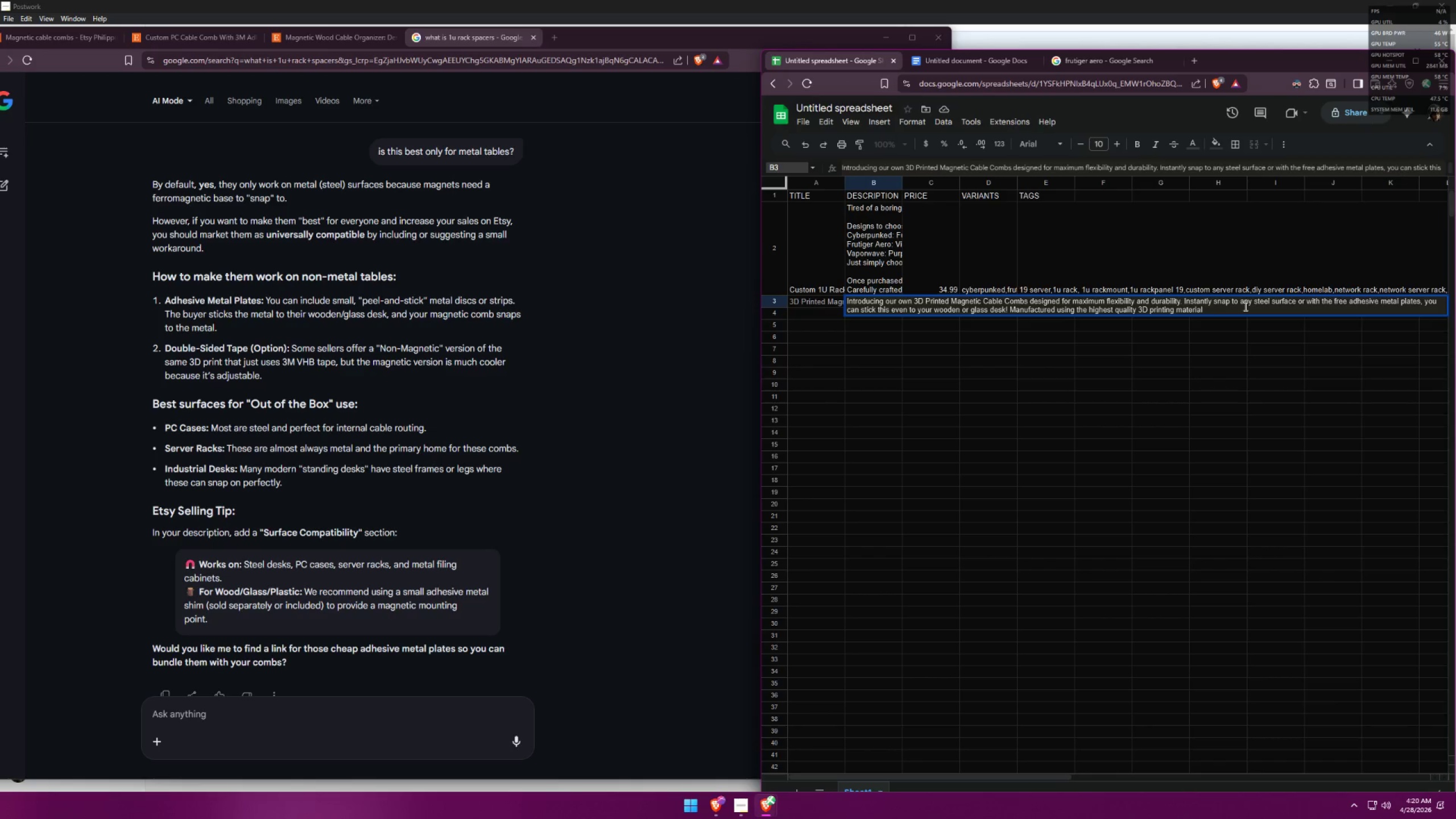 
wait(8.95)
 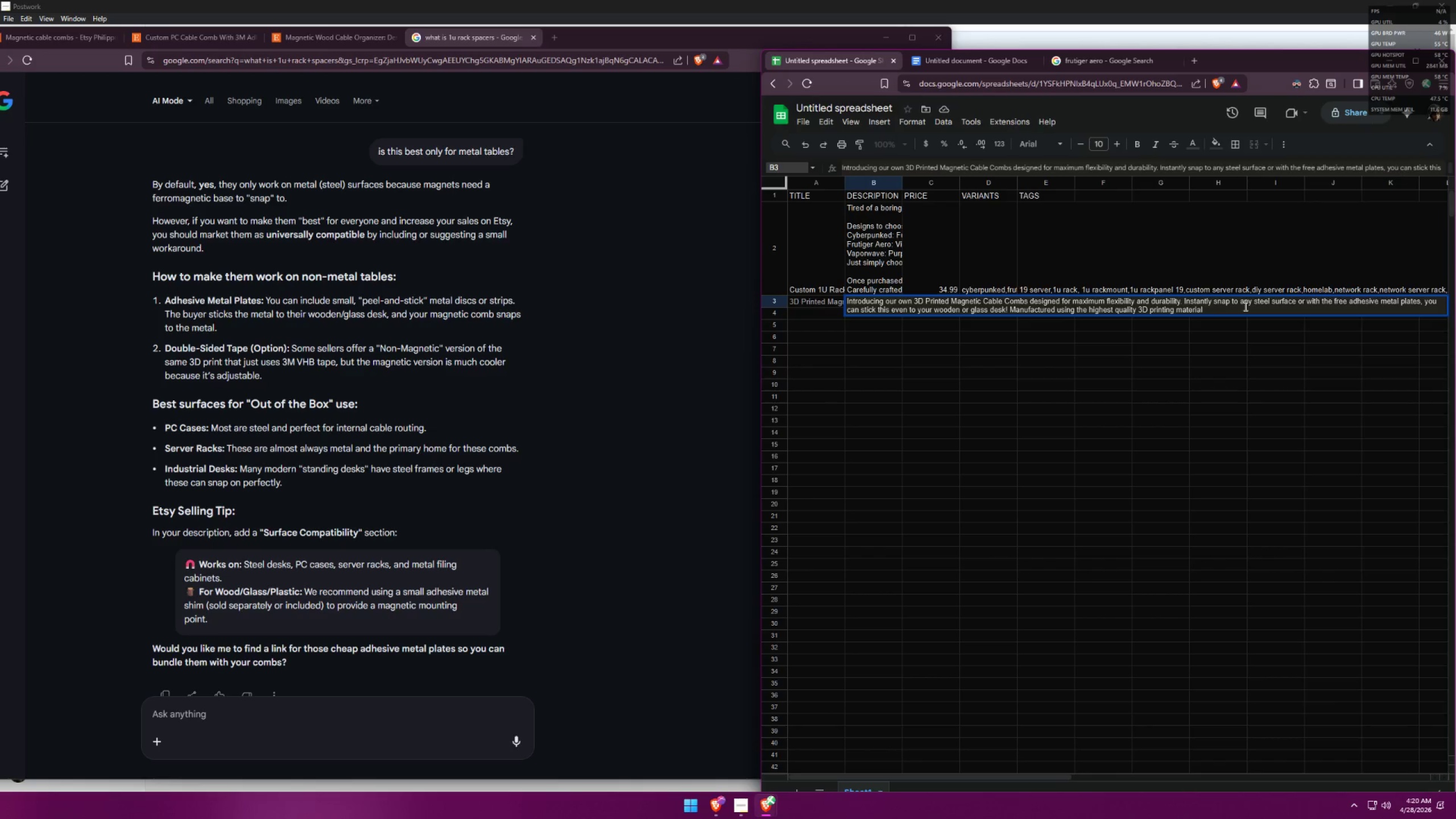 
scroll: coordinate [545, 247], scroll_direction: up, amount: 10.0
 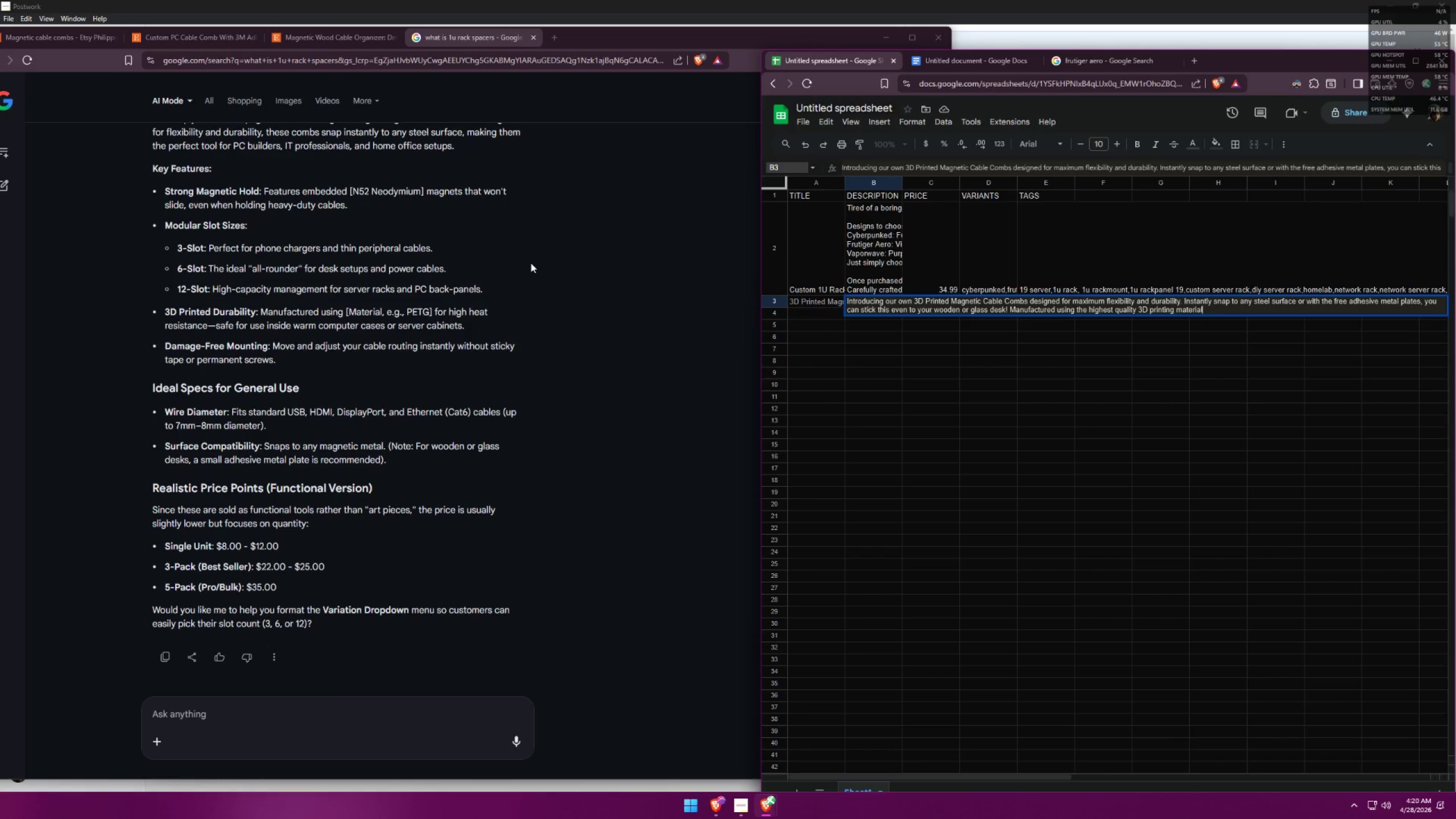 
wait(6.42)
 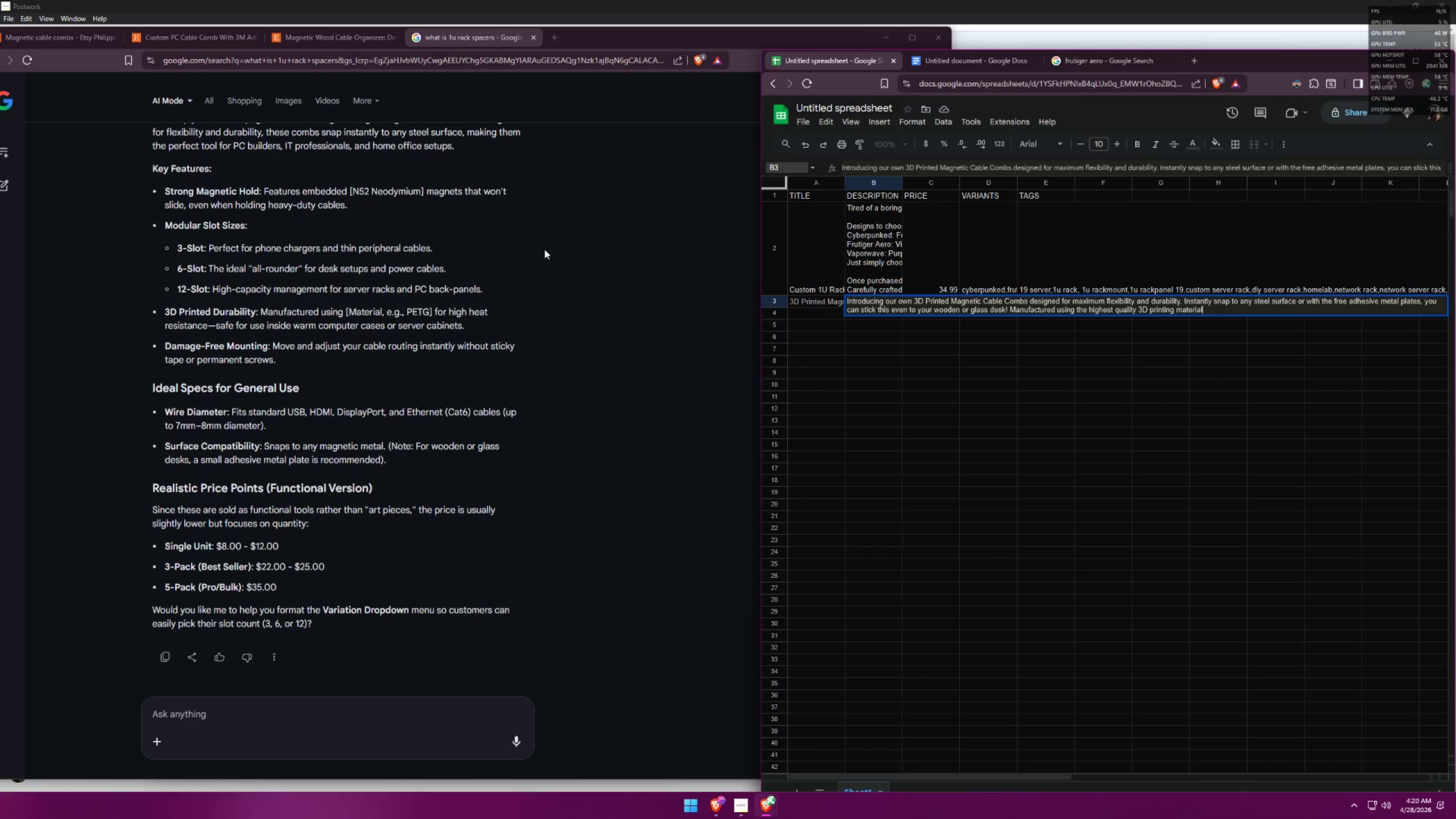 
type(, fu)
key(Backspace)
type(its the standart )
 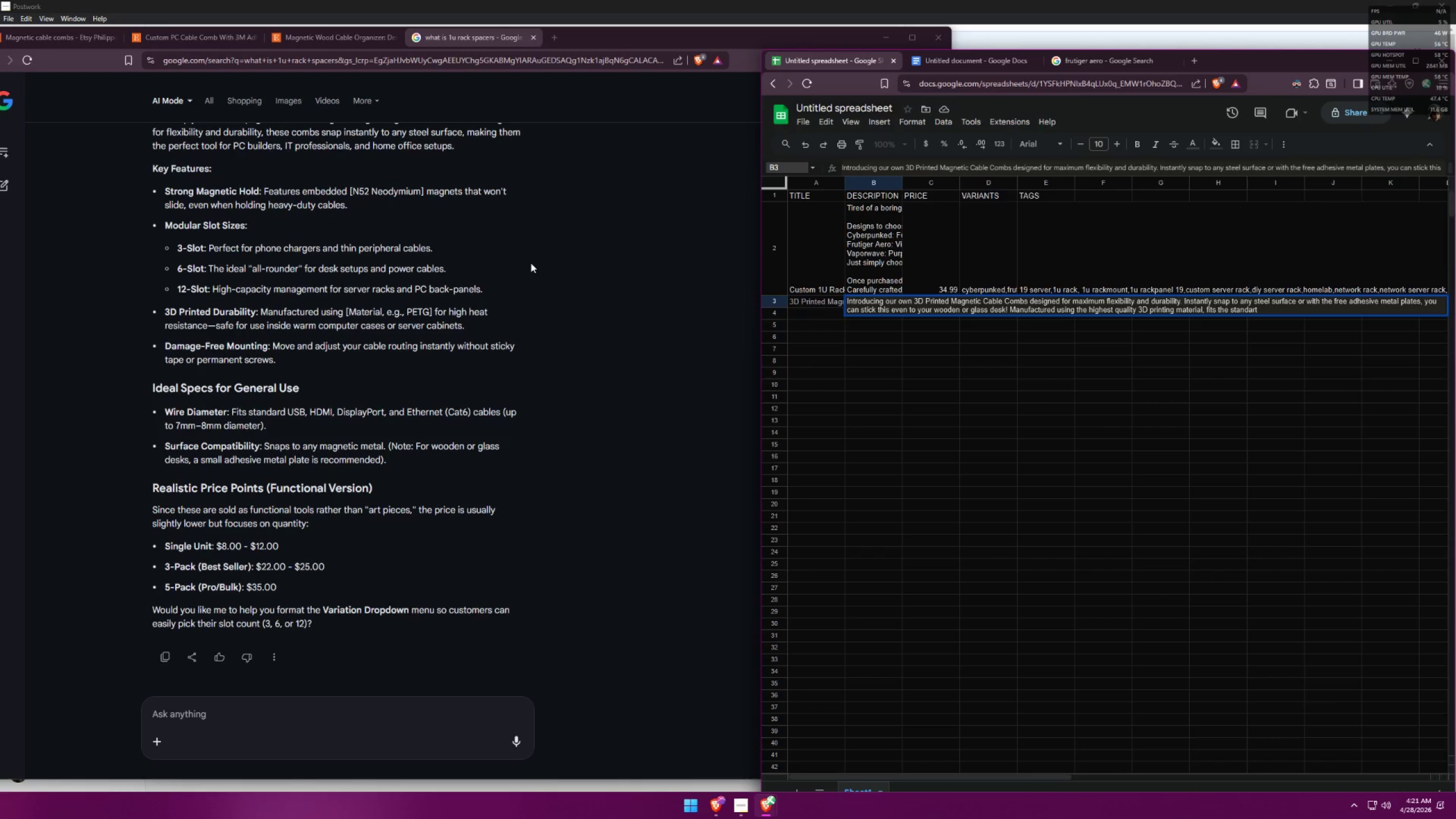 
type(=)
key(Backspace)
key(Backspace)
key(Backspace)
type(d usbm)
key(Backspace)
type(, )
key(Backspace)
key(Backspace)
type( )
key(Backspace)
type(, hdmu)
key(Backspace)
type(i, dus)
key(Backspace)
key(Backspace)
type(s)
key(Backspace)
type(isplayport abd )
key(Backspace)
key(Backspace)
key(Backspace)
type(nd ethernet cables. )
key(Backspace)
key(Backspace)
key(Backspace)
type(s.)
key(Backspace)
type( an)
 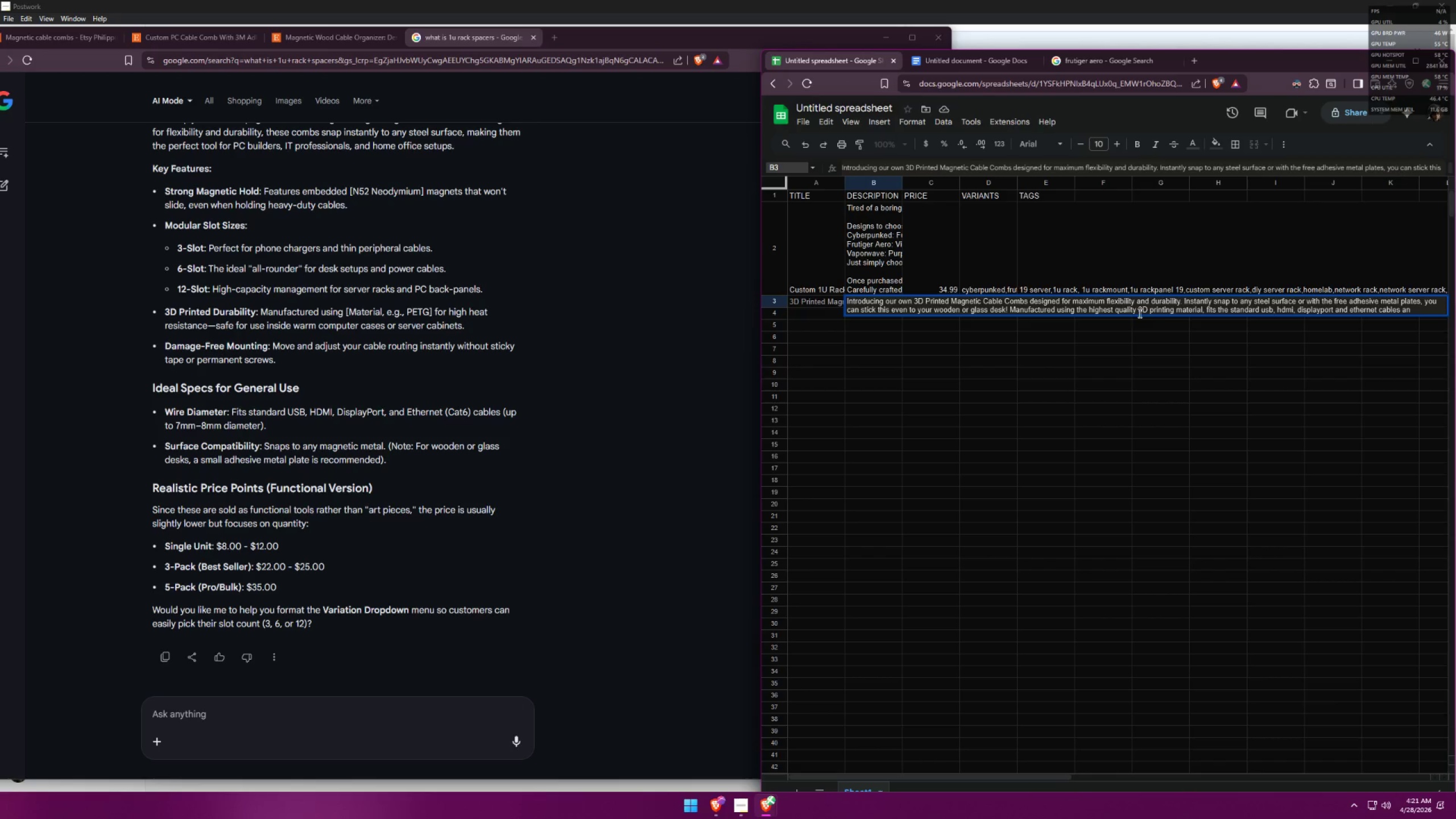 
wait(6.81)
 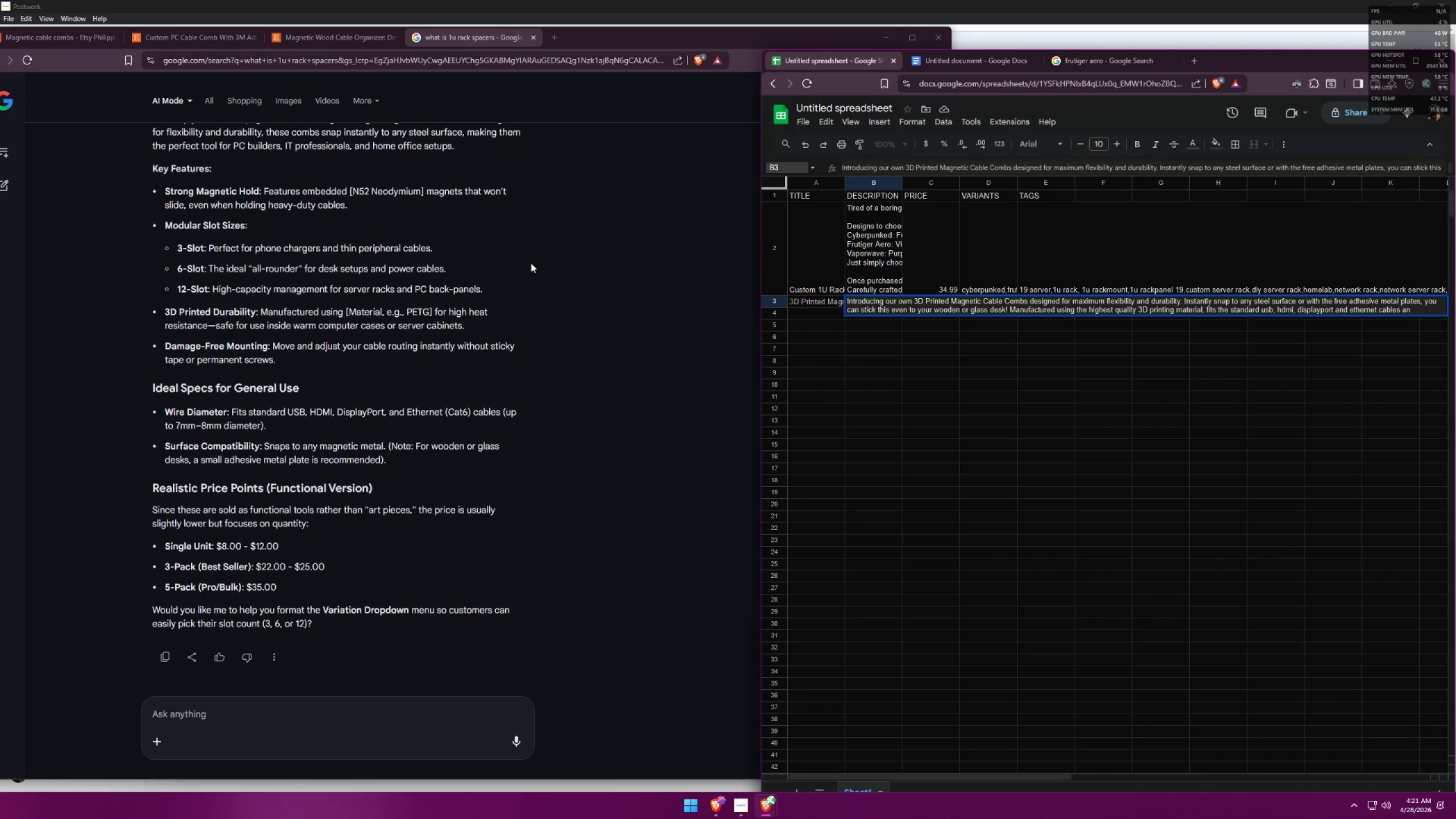 
left_click([1203, 310])
 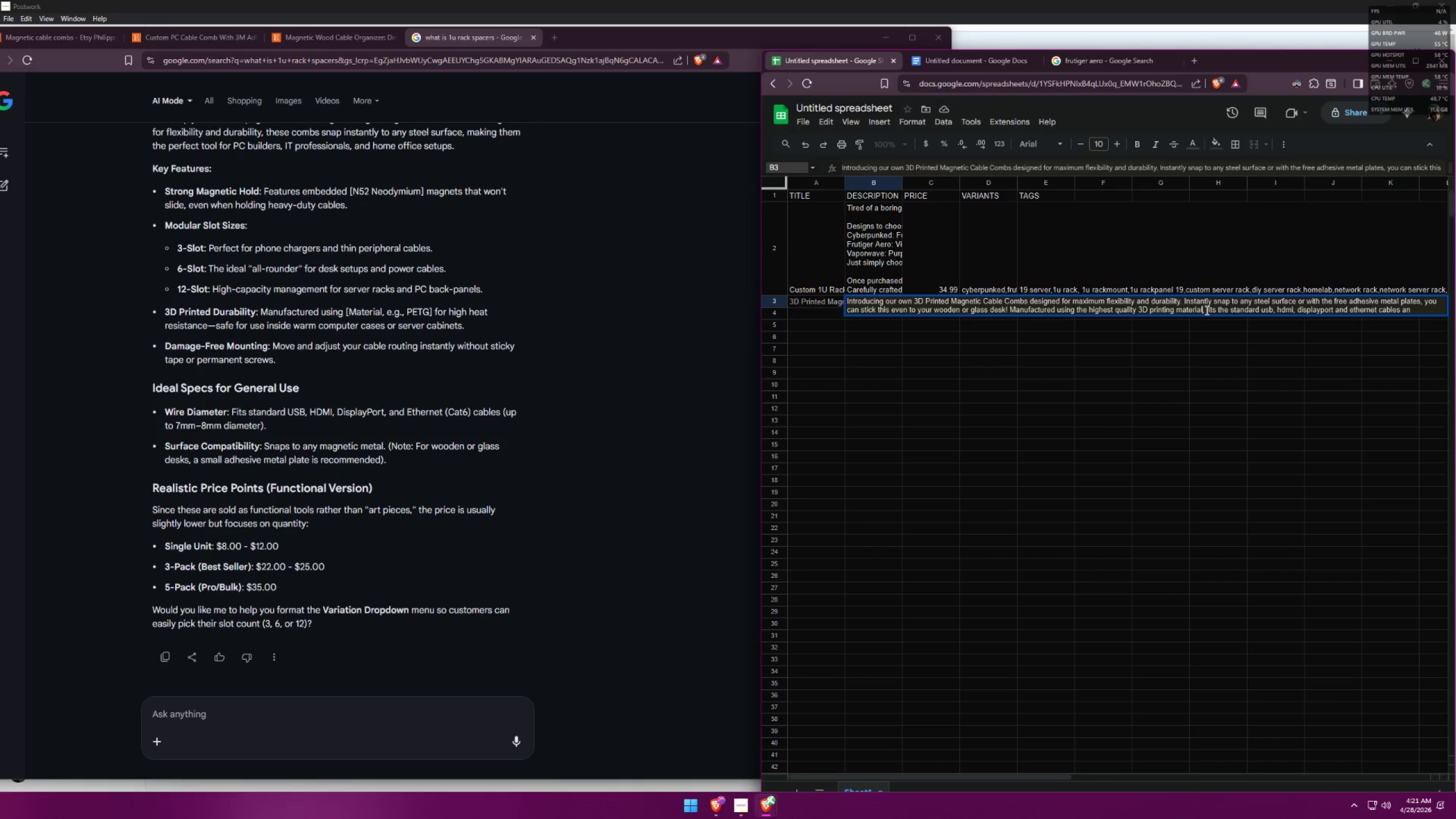 
left_click([1206, 310])
 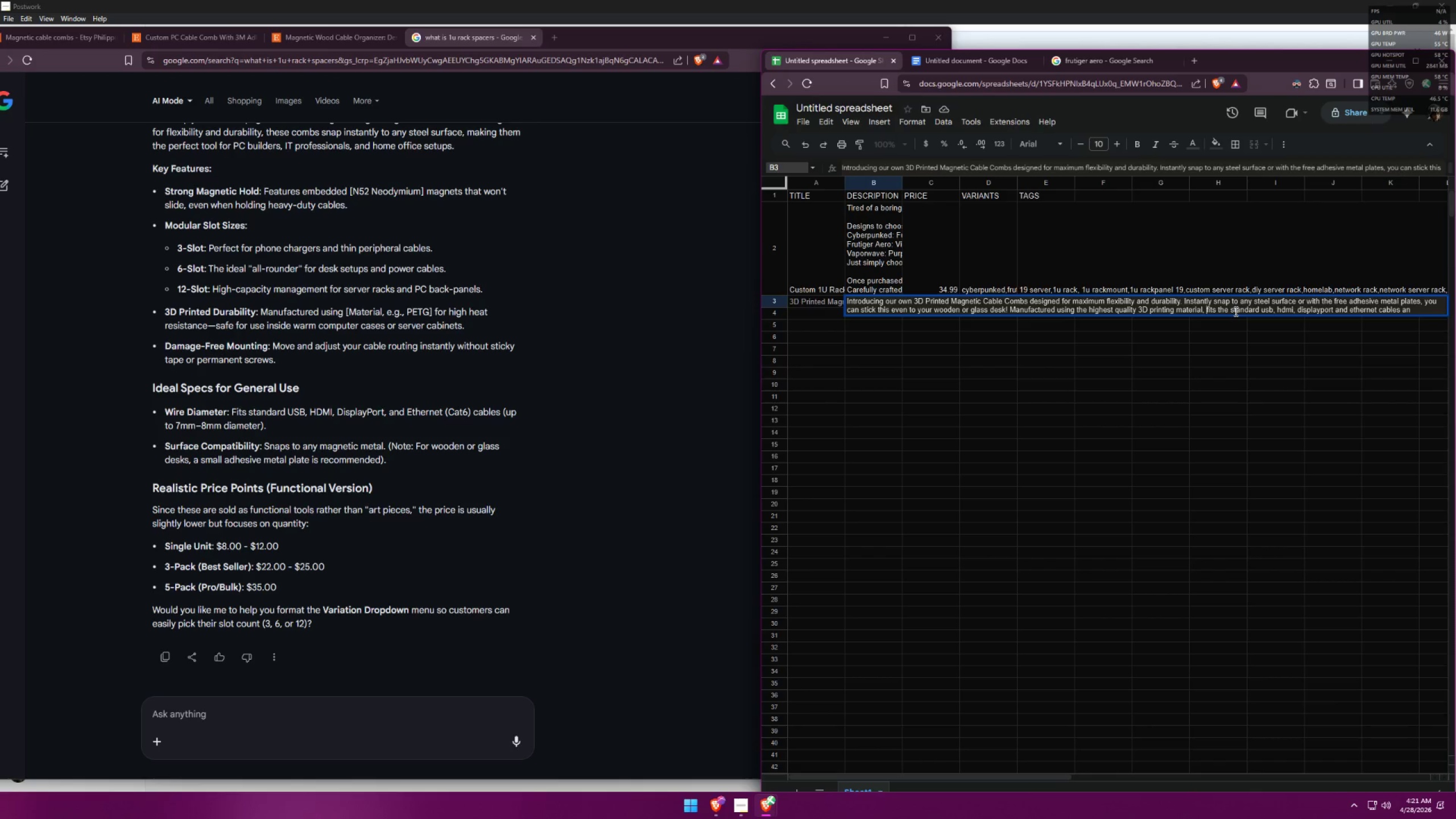 
wait(7.16)
 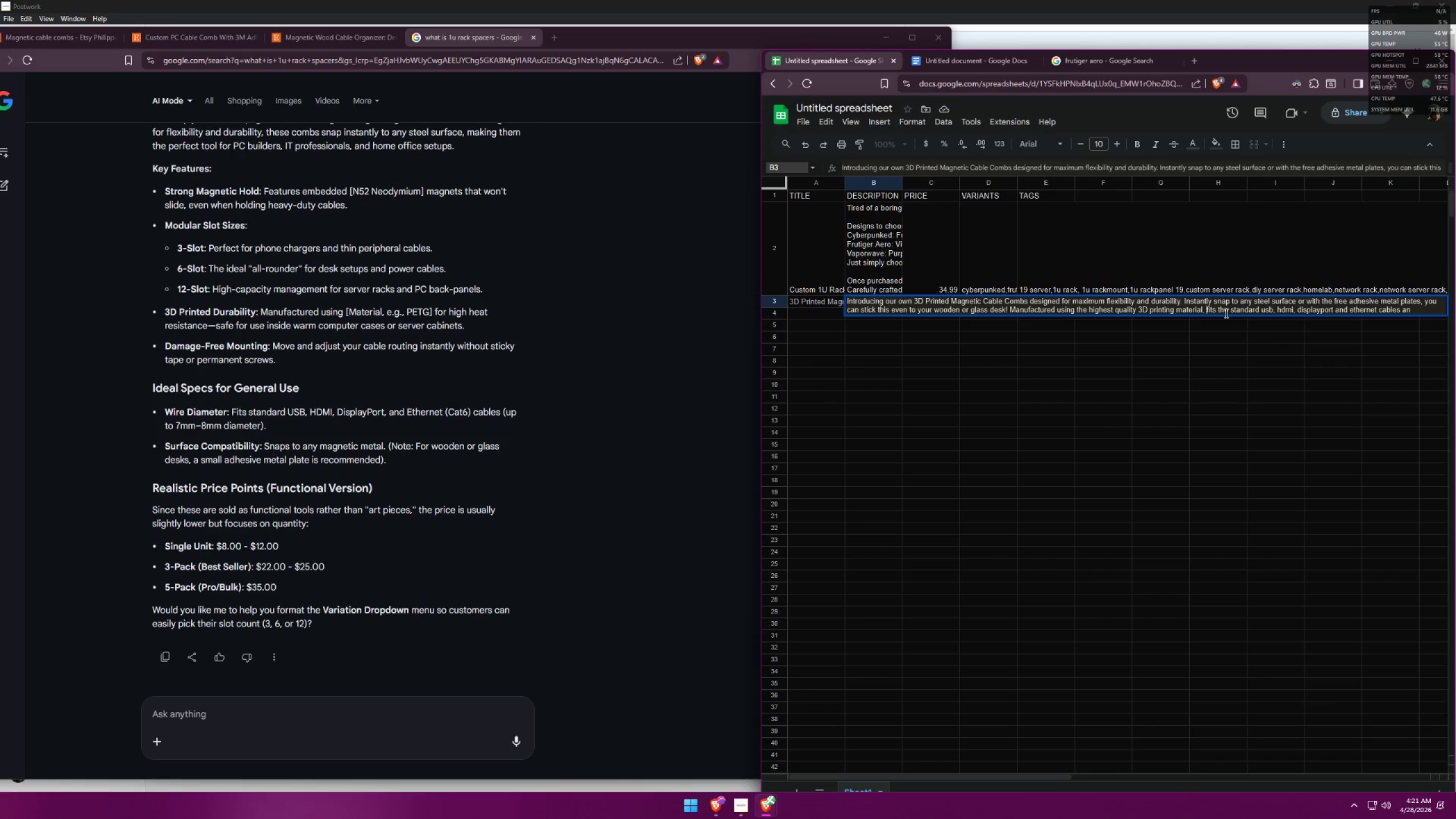 
key(Backspace)
key(Backspace)
type( that )
 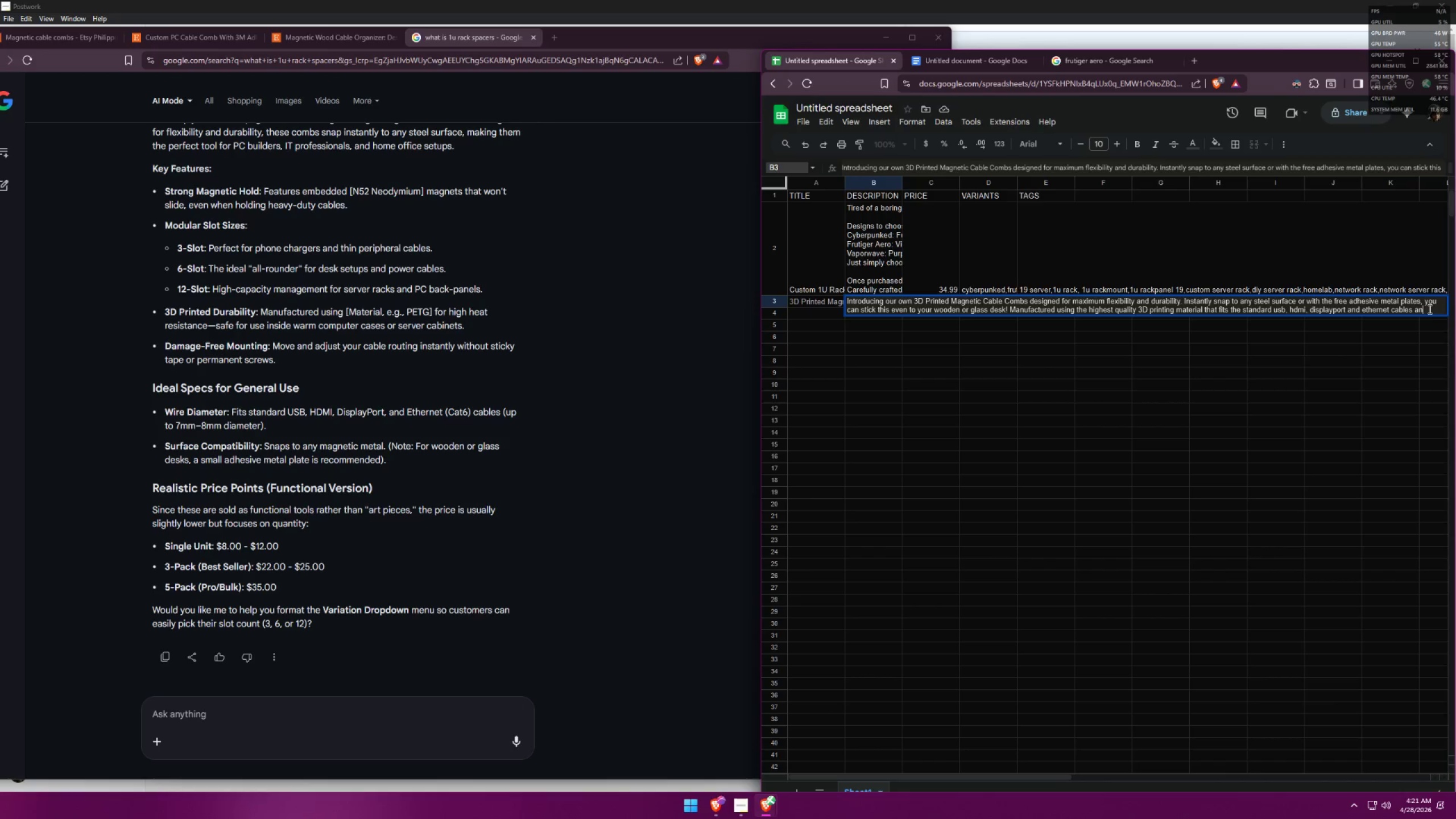 
key(Backspace)
 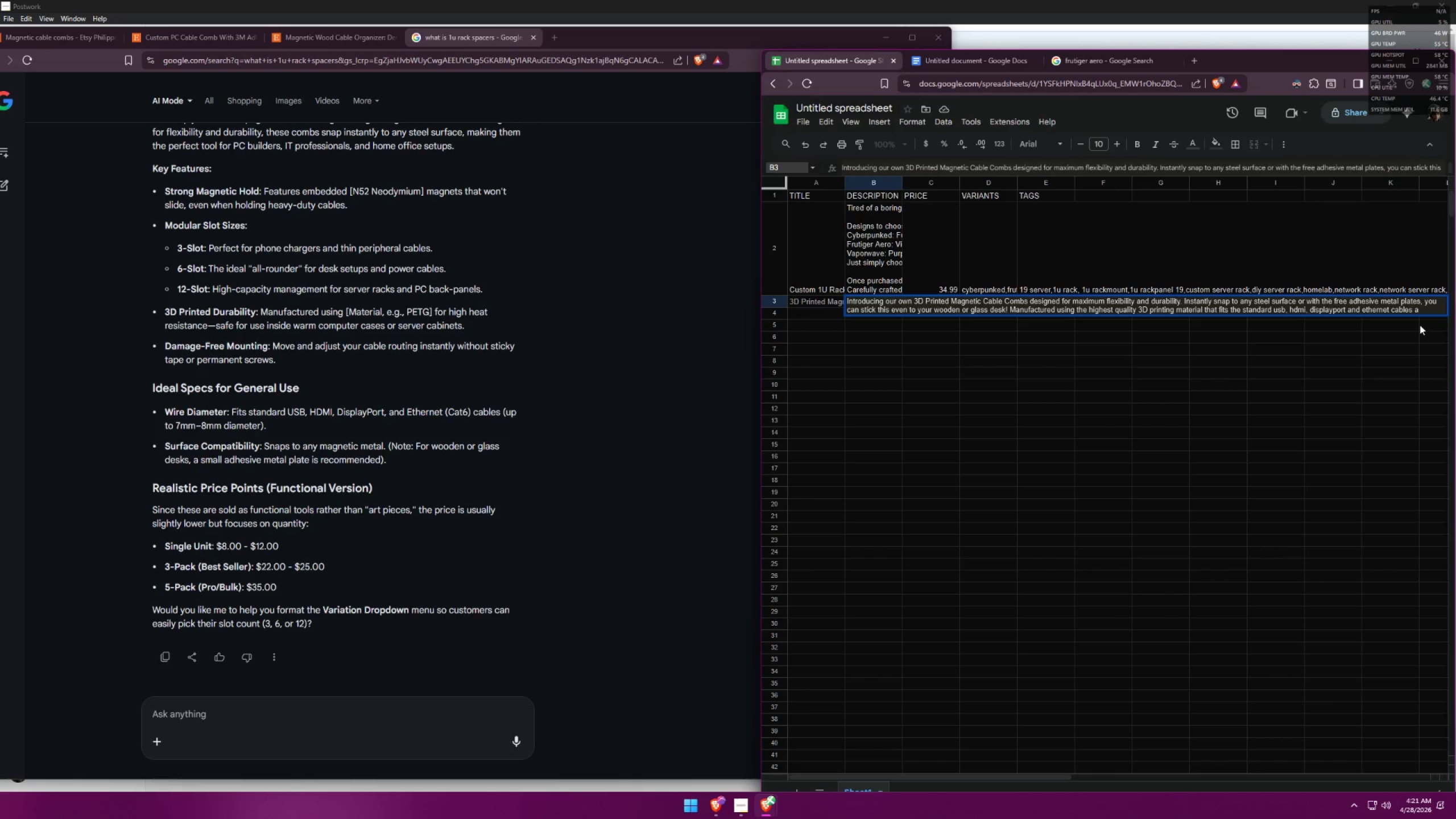 
key(Backspace)
 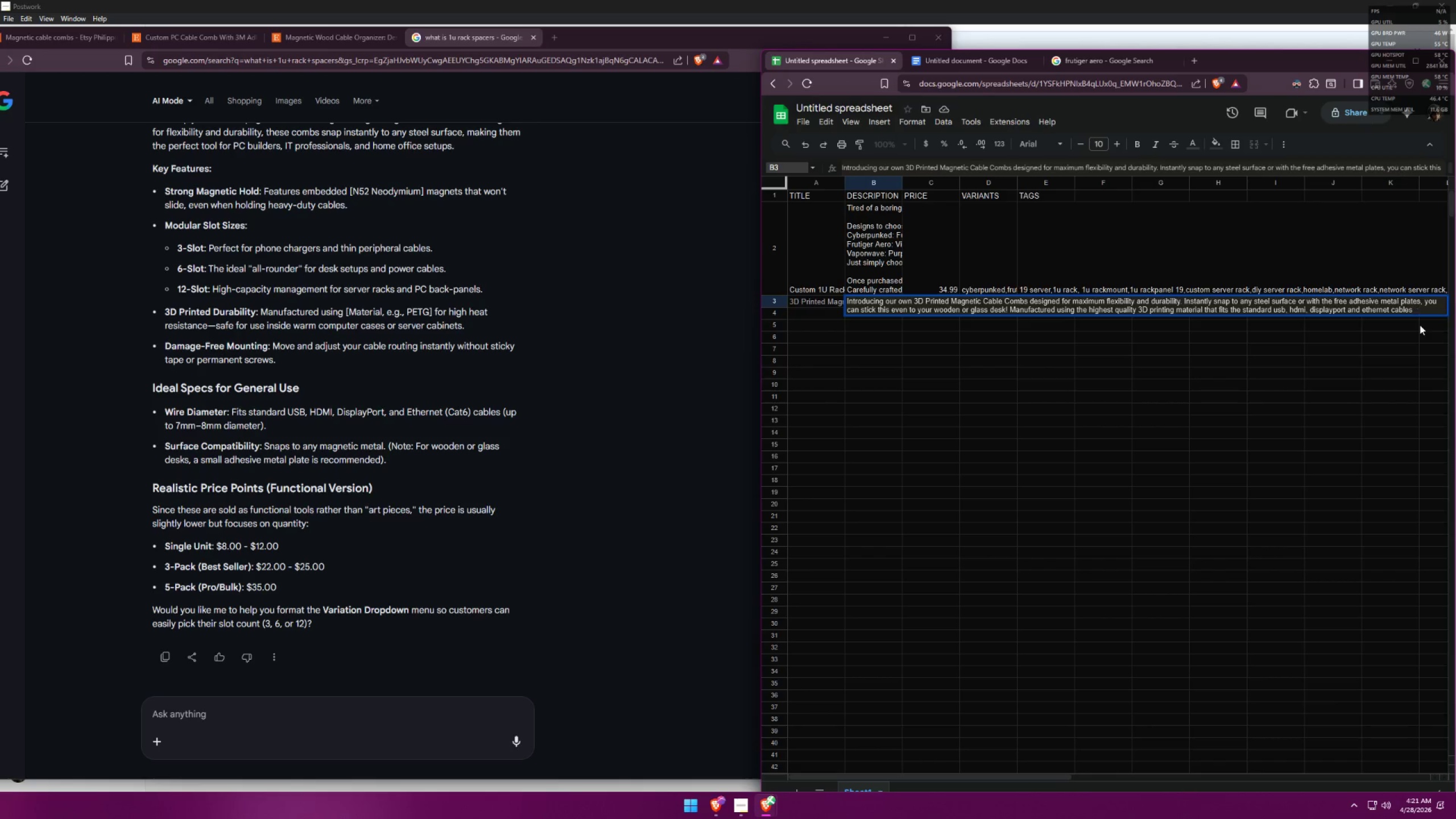 
key(Backspace)
 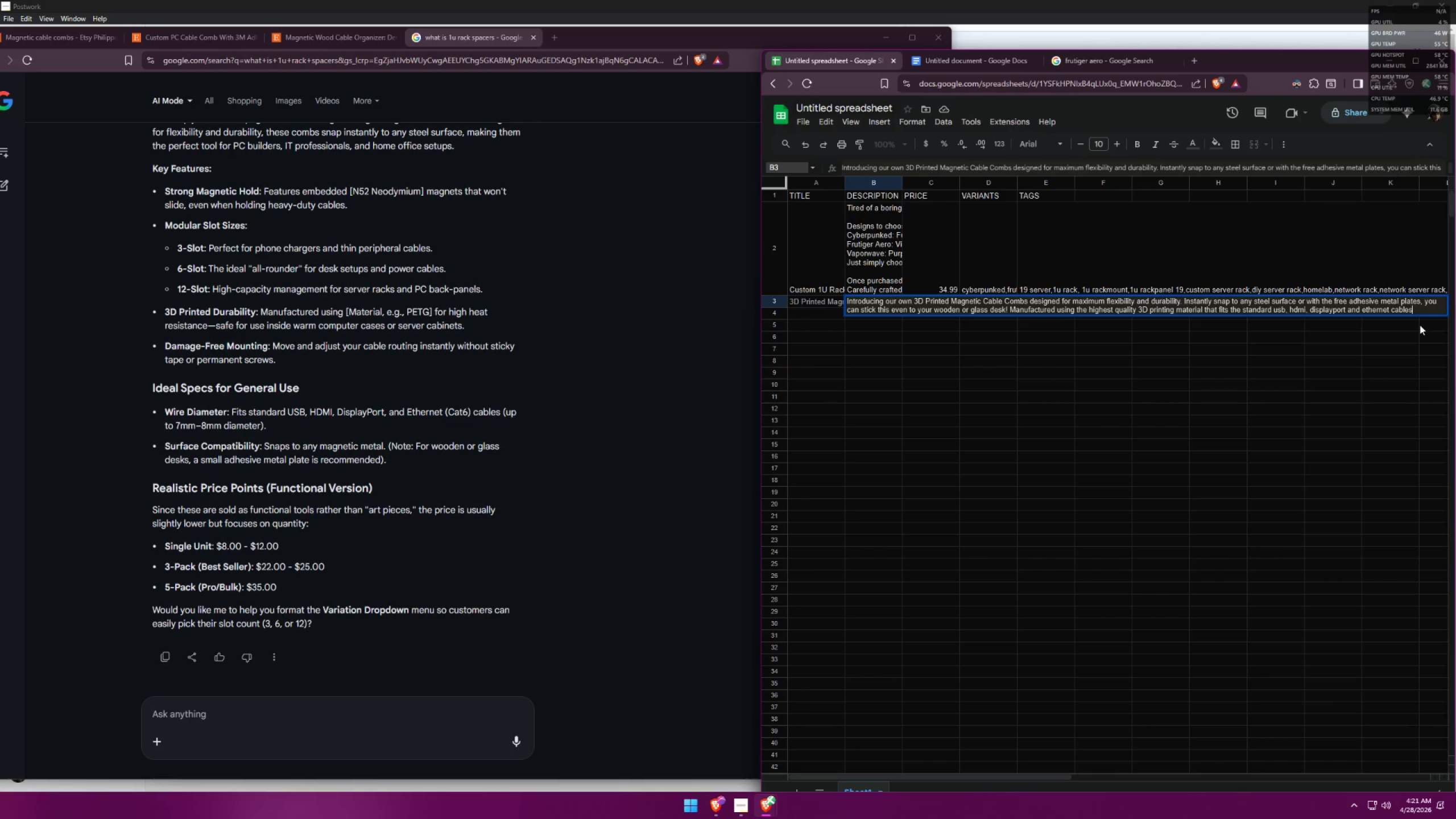 
key(Period)
 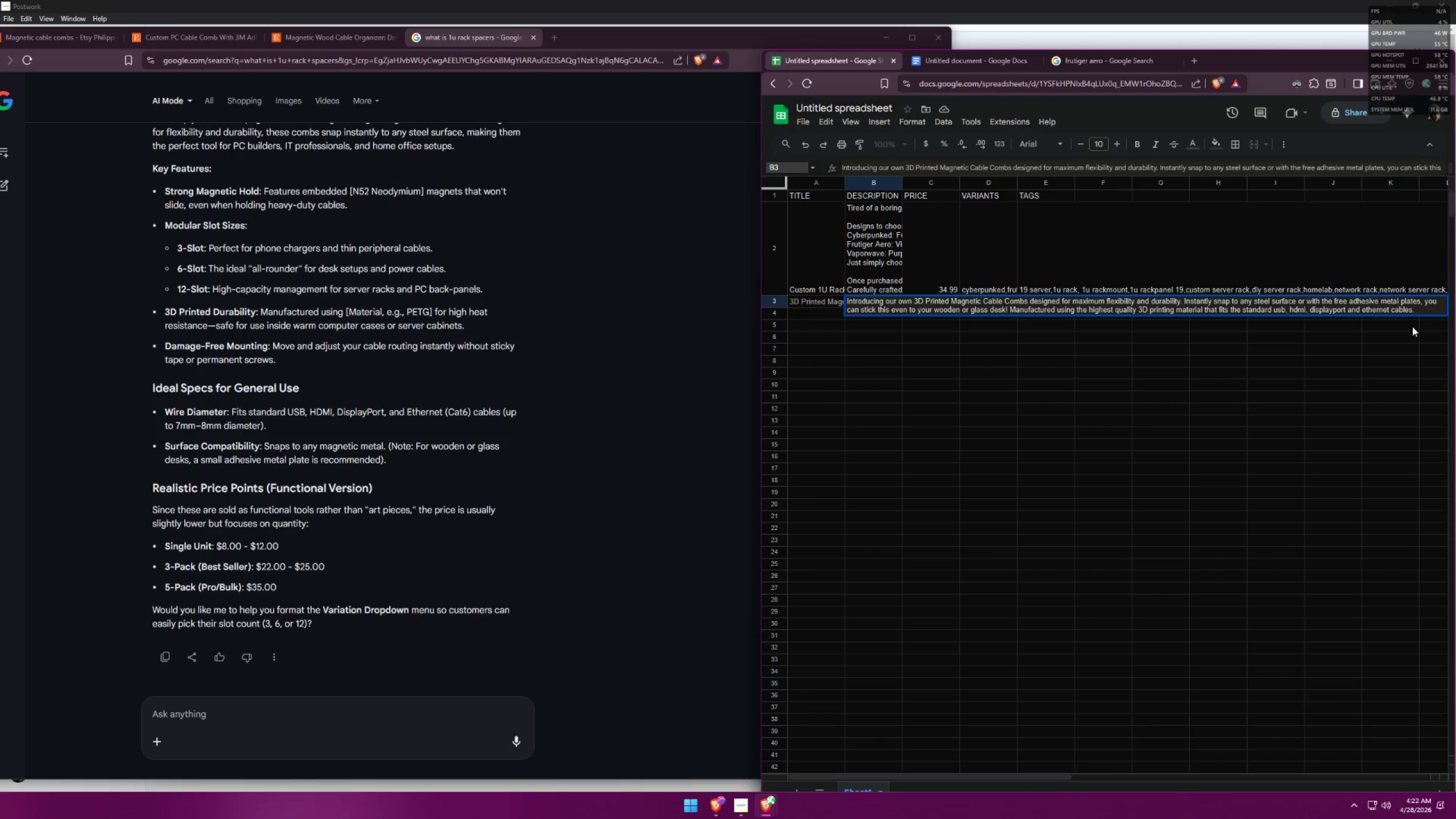 
wait(13.36)
 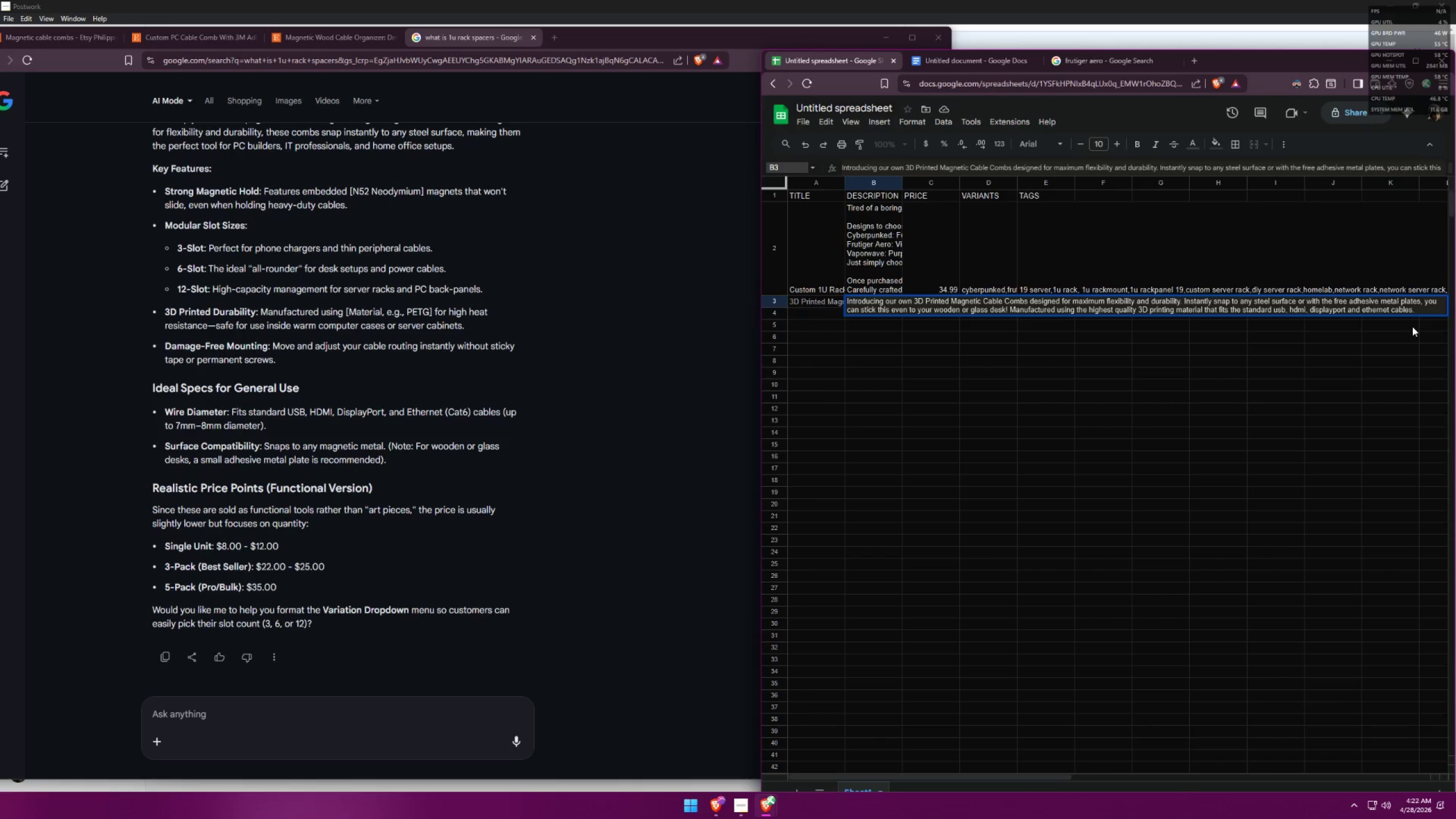 
type( Damage Fa)
key(Backspace)
key(Backspace)
type(Damage free )
key(Backspace)
key(Backspace)
key(Backspace)
key(Backspace)
key(Backspace)
key(Backspace)
key(Backspace)
type(e-free mounting for steel/metal desks)
 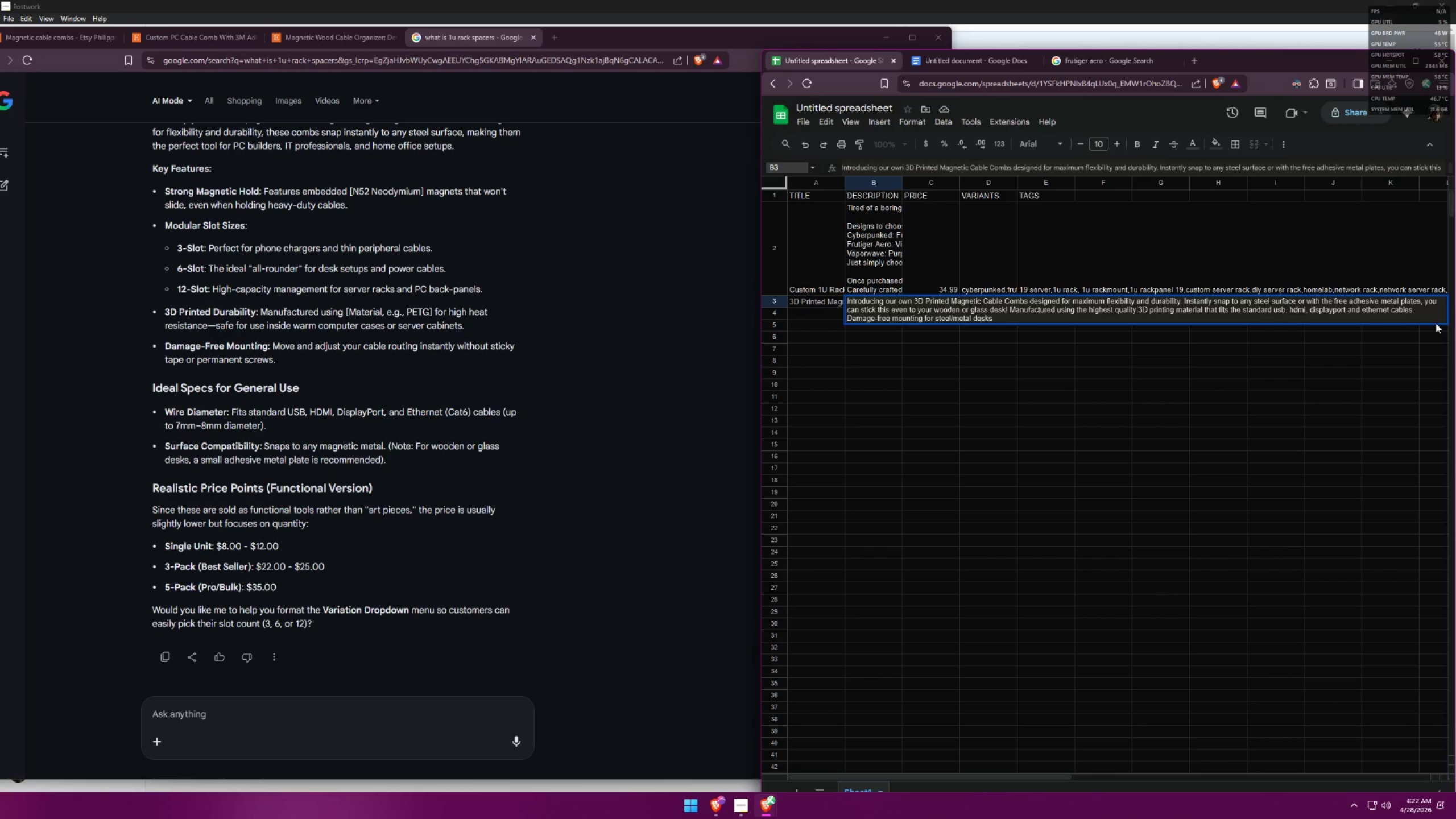 
type(!)
key(Backspace)
type(. )
key(Backspace)
key(Backspace)
type(, instal)
key(Backspace)
type(n)
key(Backspace)
key(Backspace)
key(Backspace)
key(Backspace)
key(Backspace)
key(Backspace)
type(freely go)
key(Backspace)
key(Backspace)
type(hover and a)
key(Backspace)
type(organize which ever you please- no more spaghetti cables![F11][F11])
 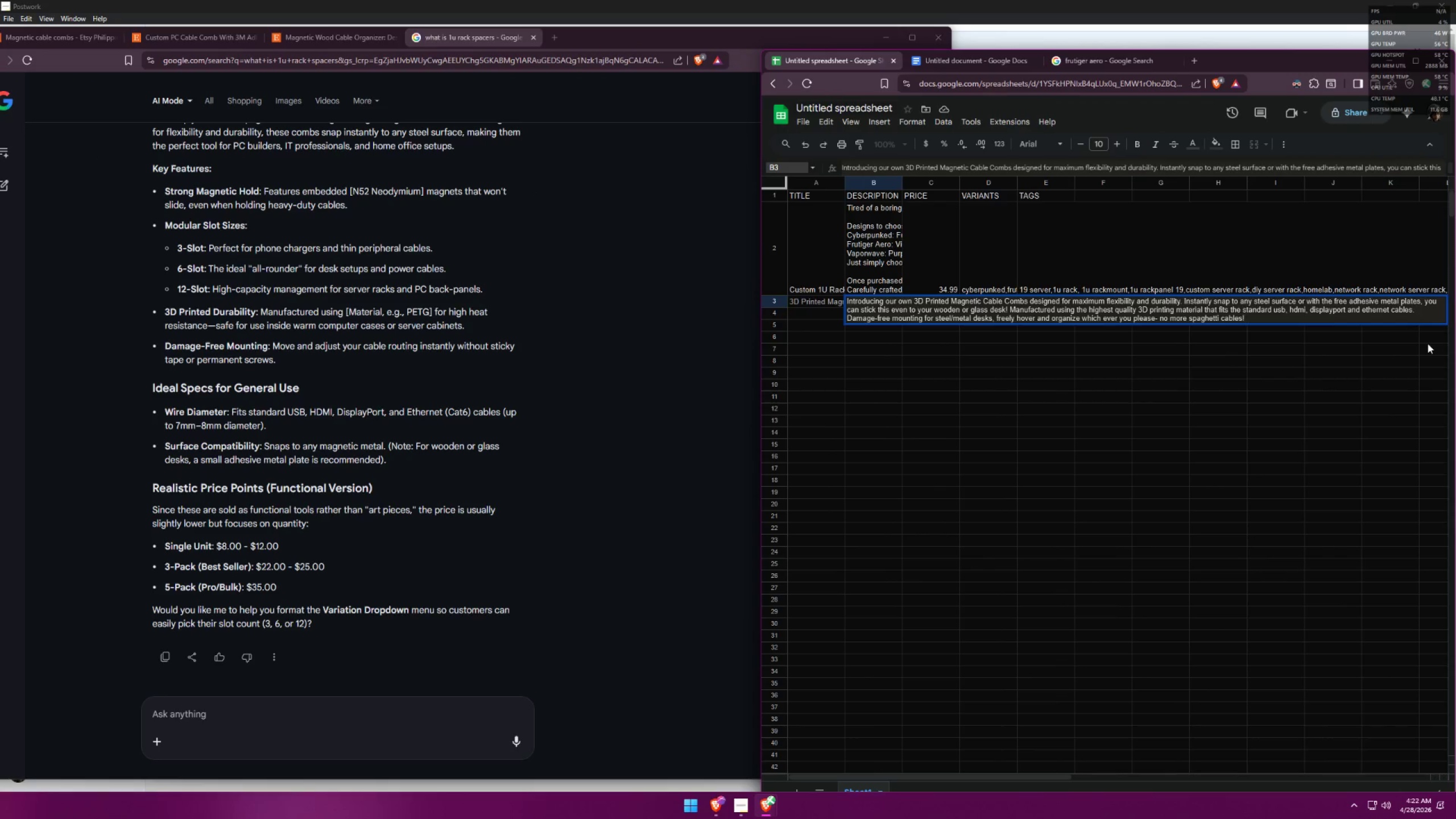 
key(Control+Enter)
 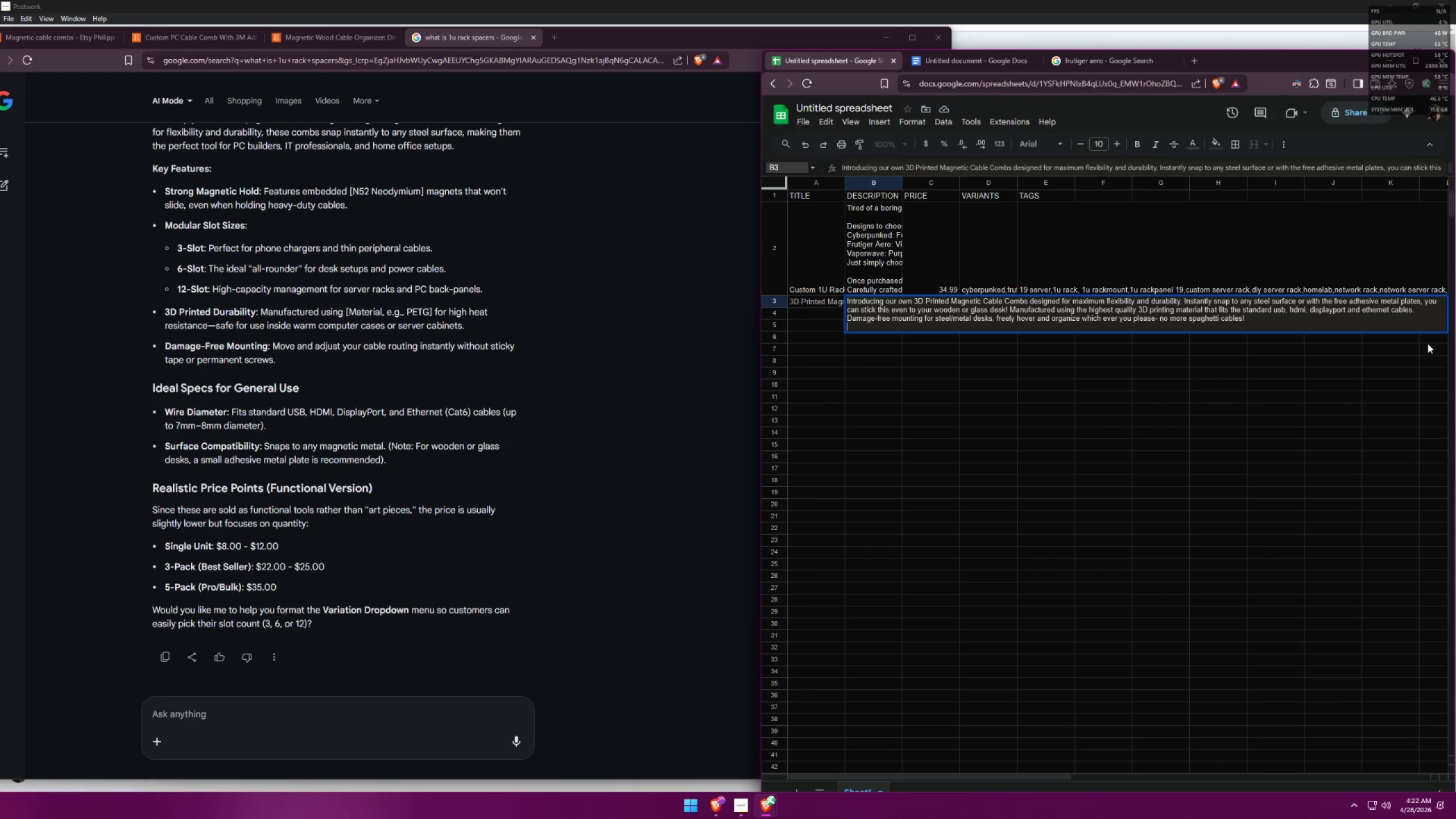 
key(Control+Enter)
 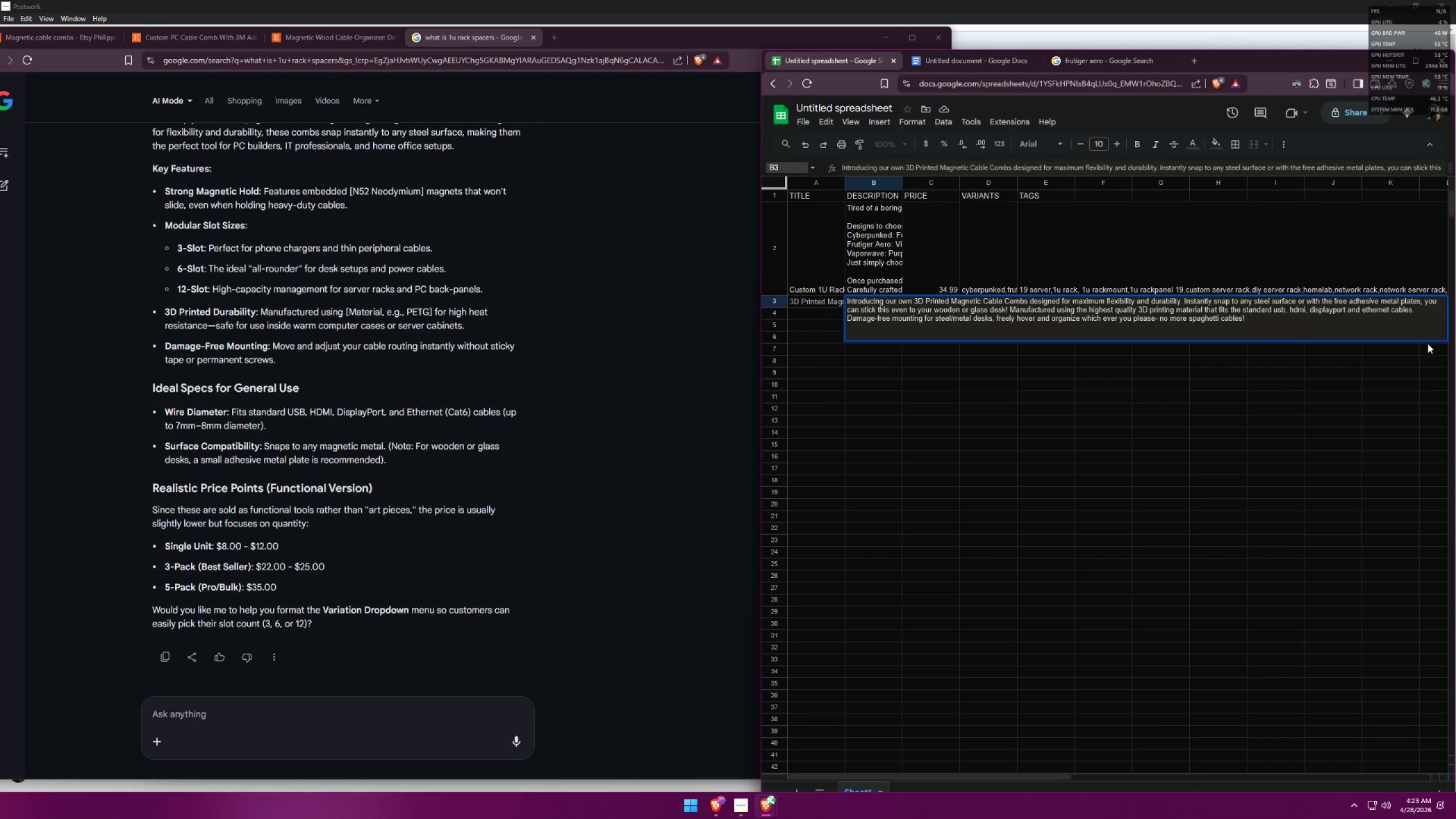 
wait(8.09)
 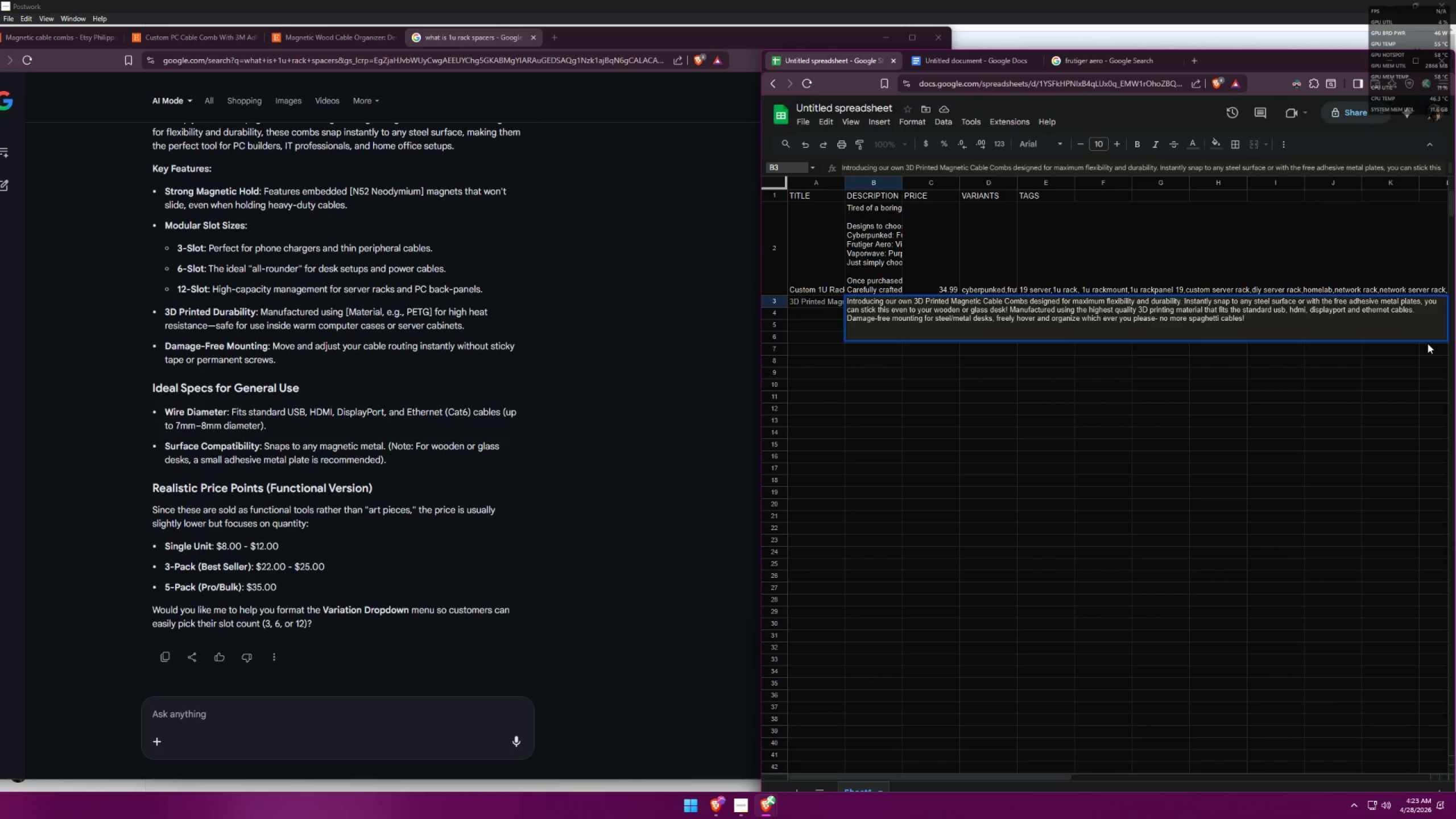 
type(3 slots )
 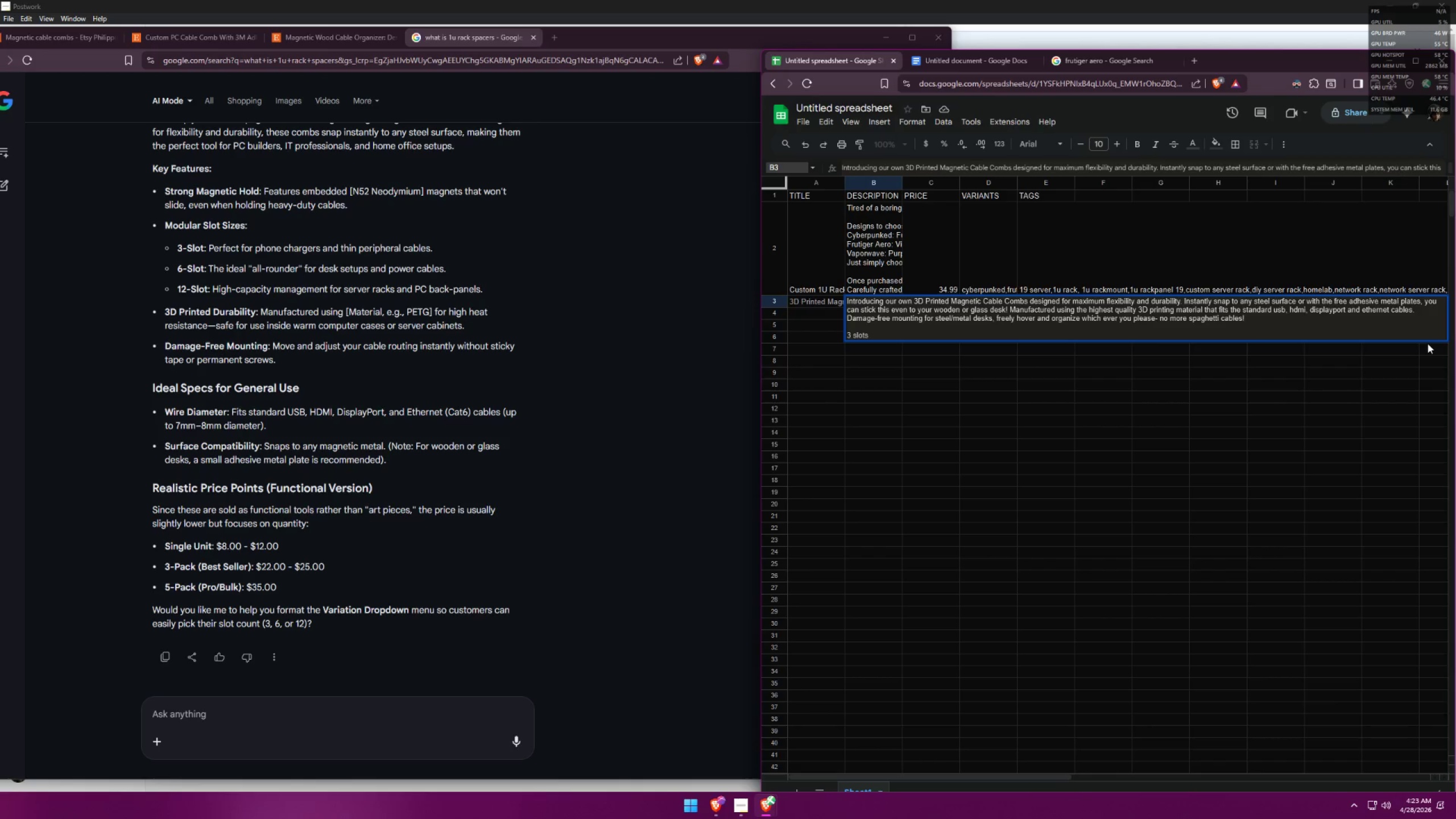 
hold_key(key=Backspace, duration=0.5)
 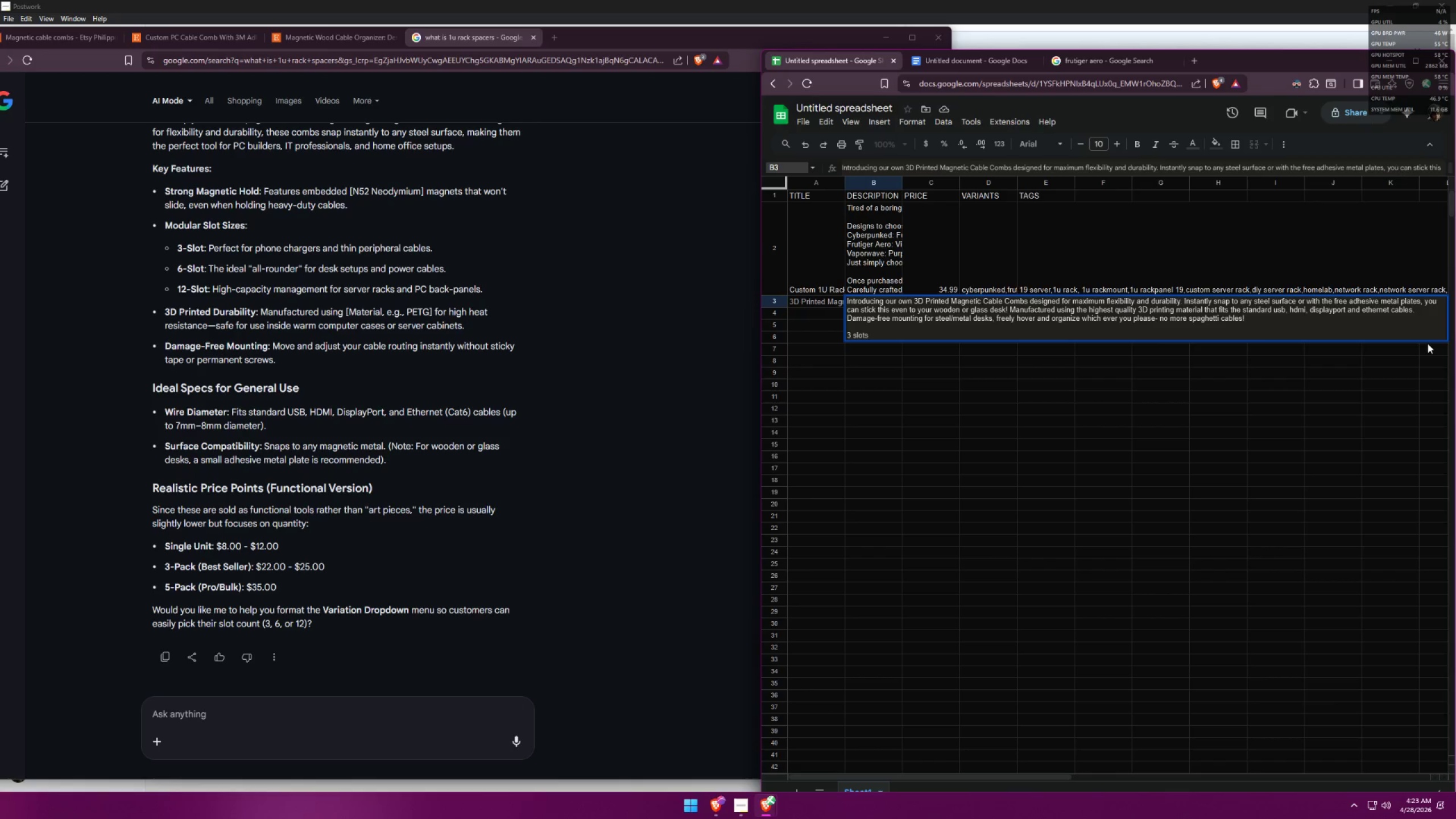 
key(Backspace)
 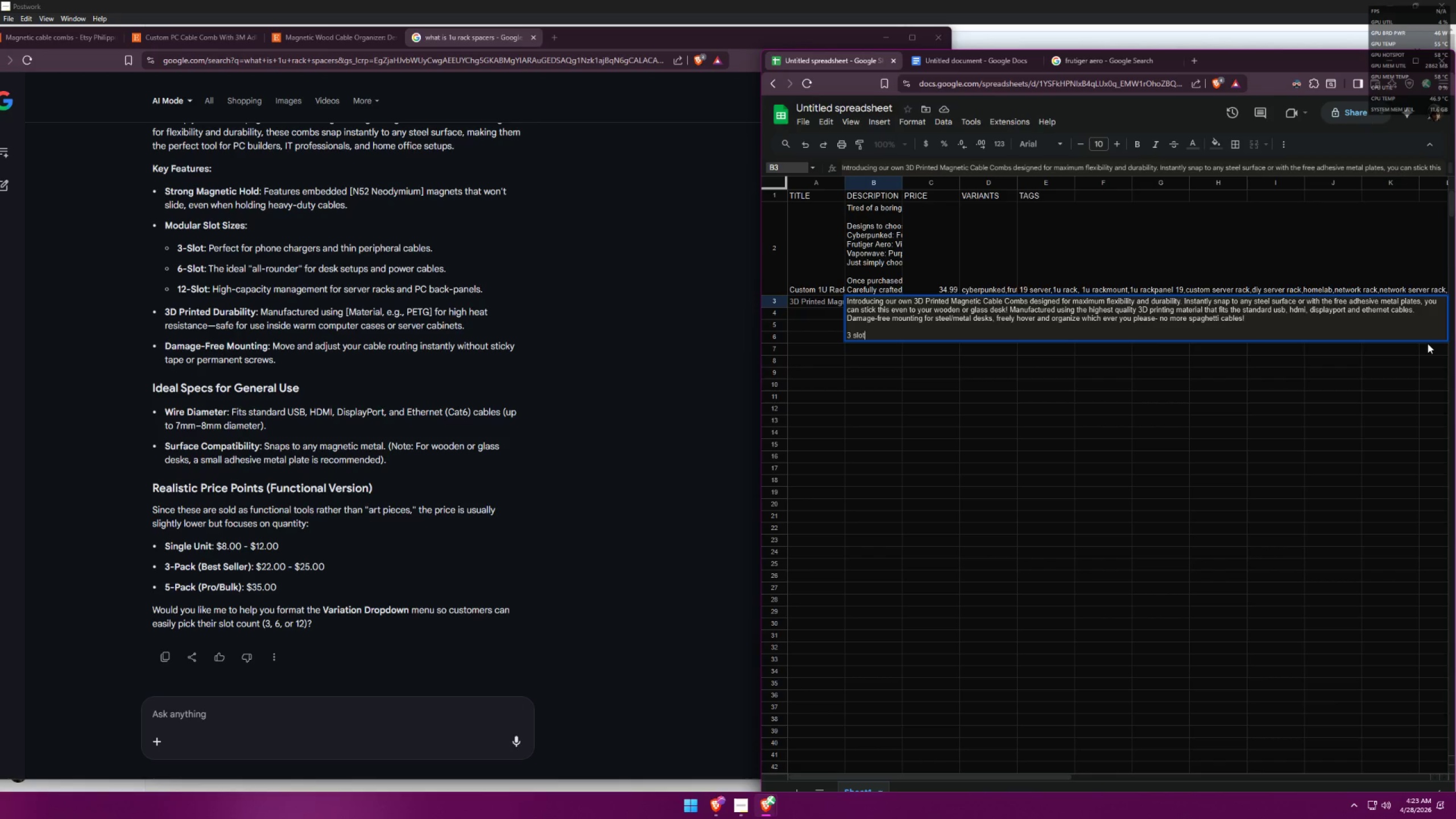 
key(Backspace)
 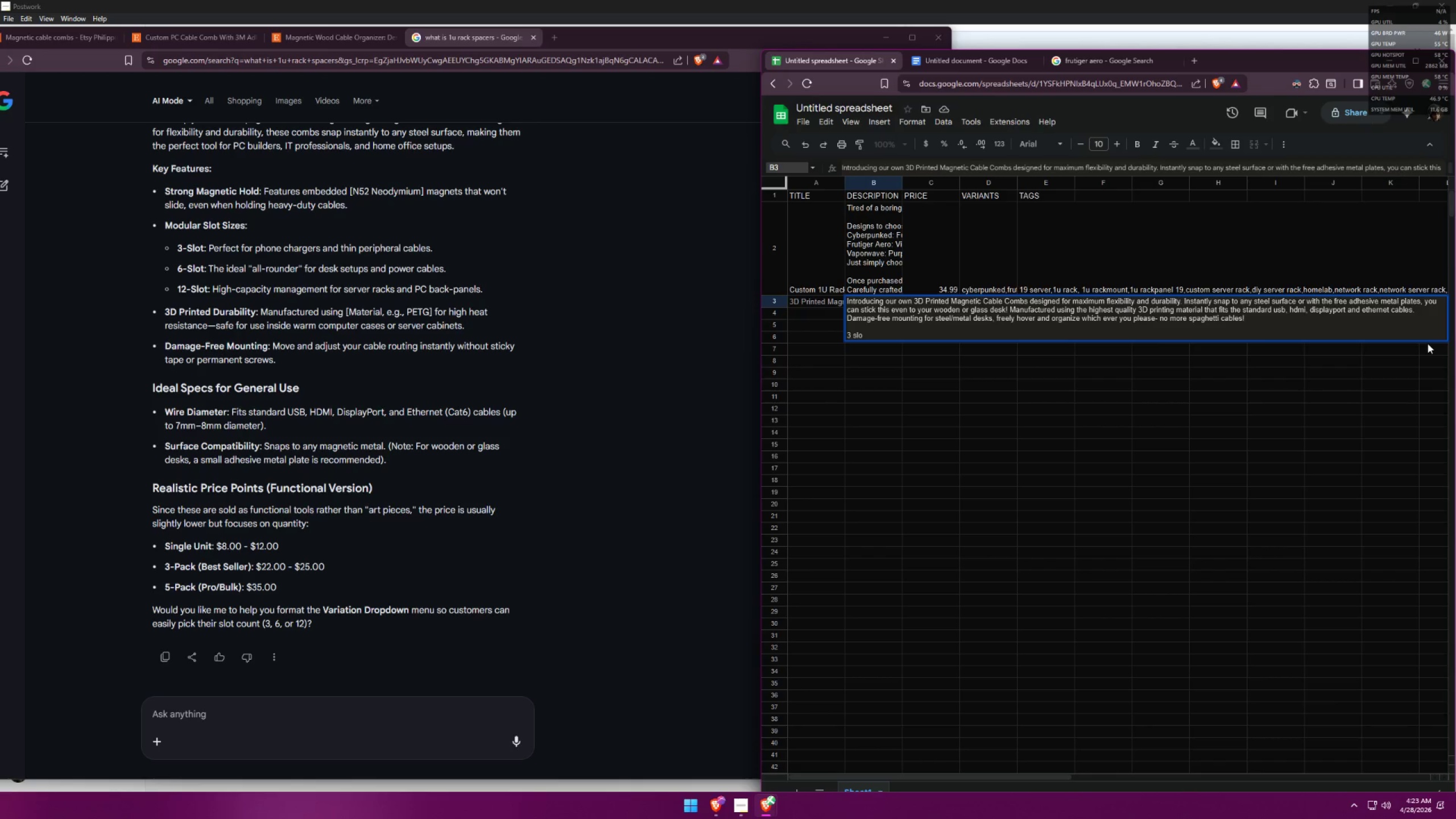 
key(Backspace)
 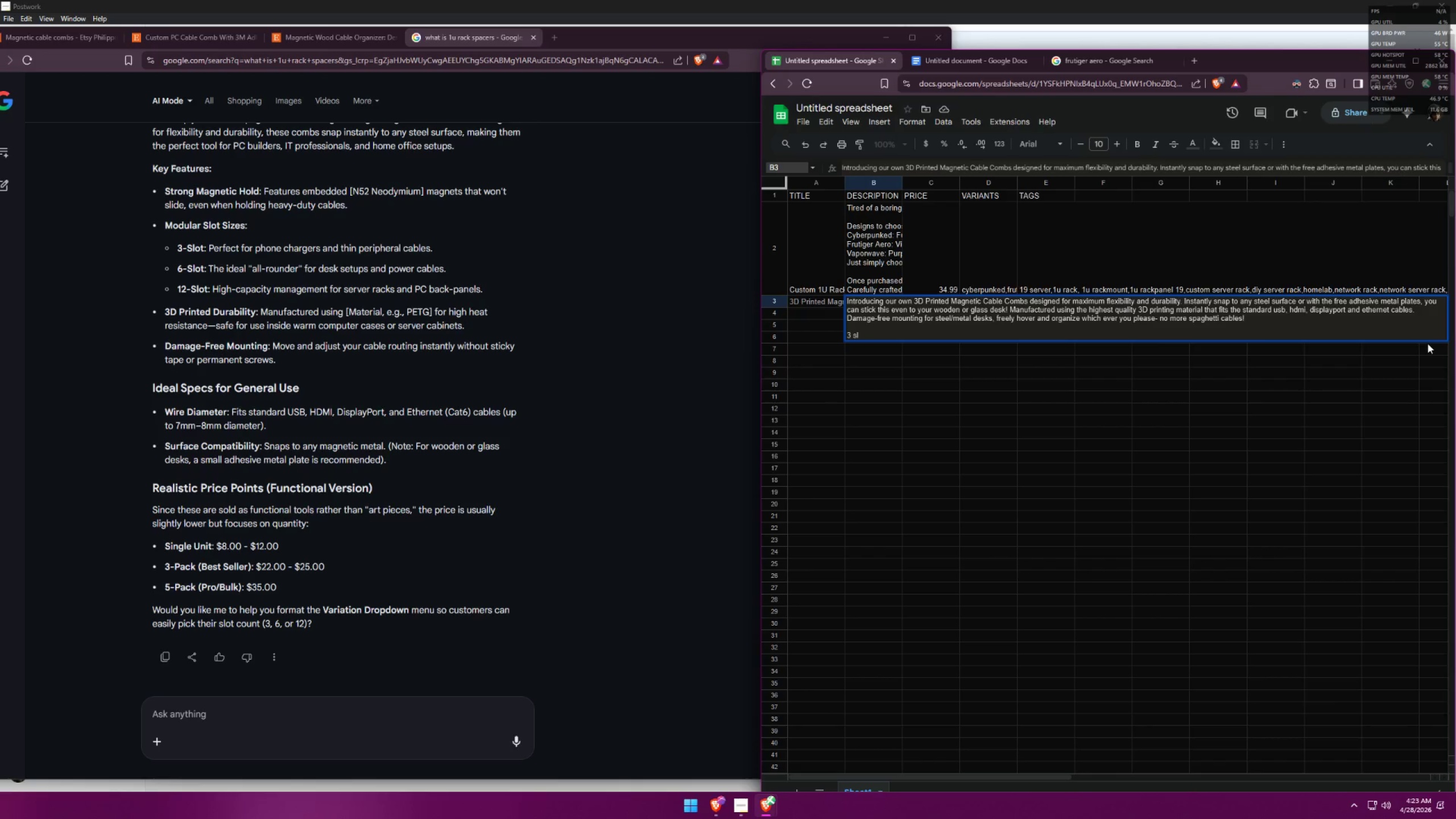 
key(Backspace)
 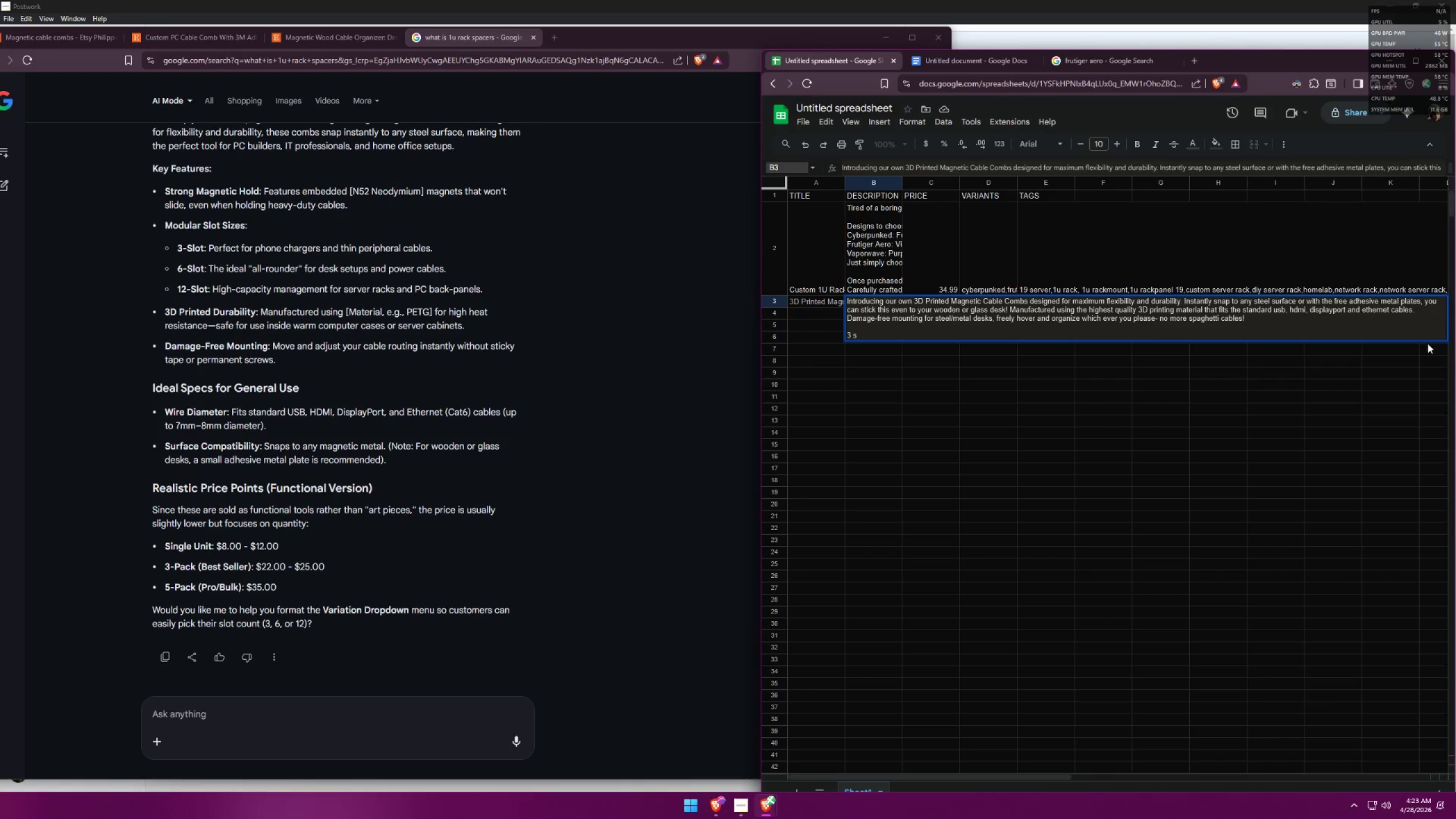 
key(Backspace)
 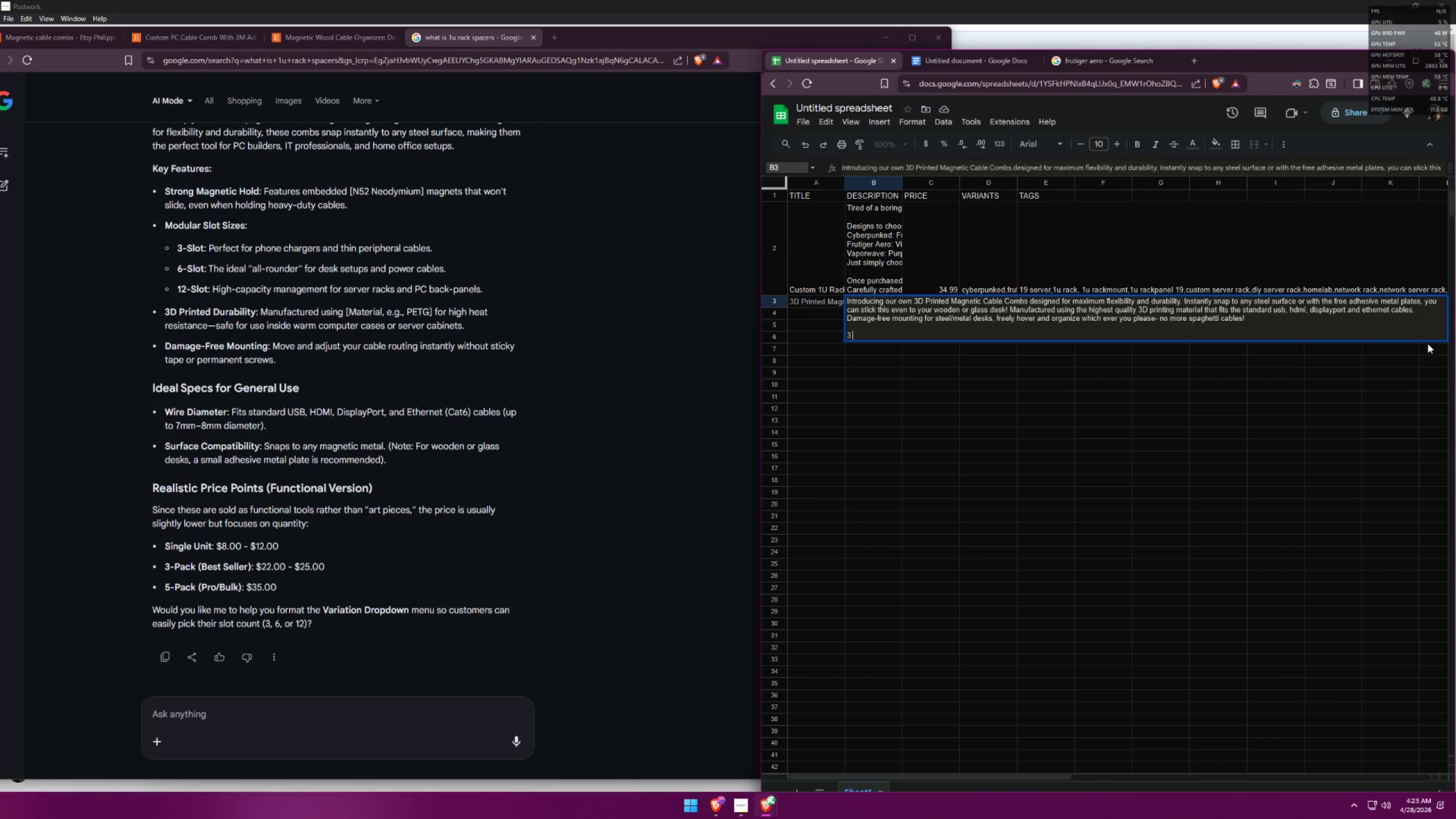 
key(Backspace)
 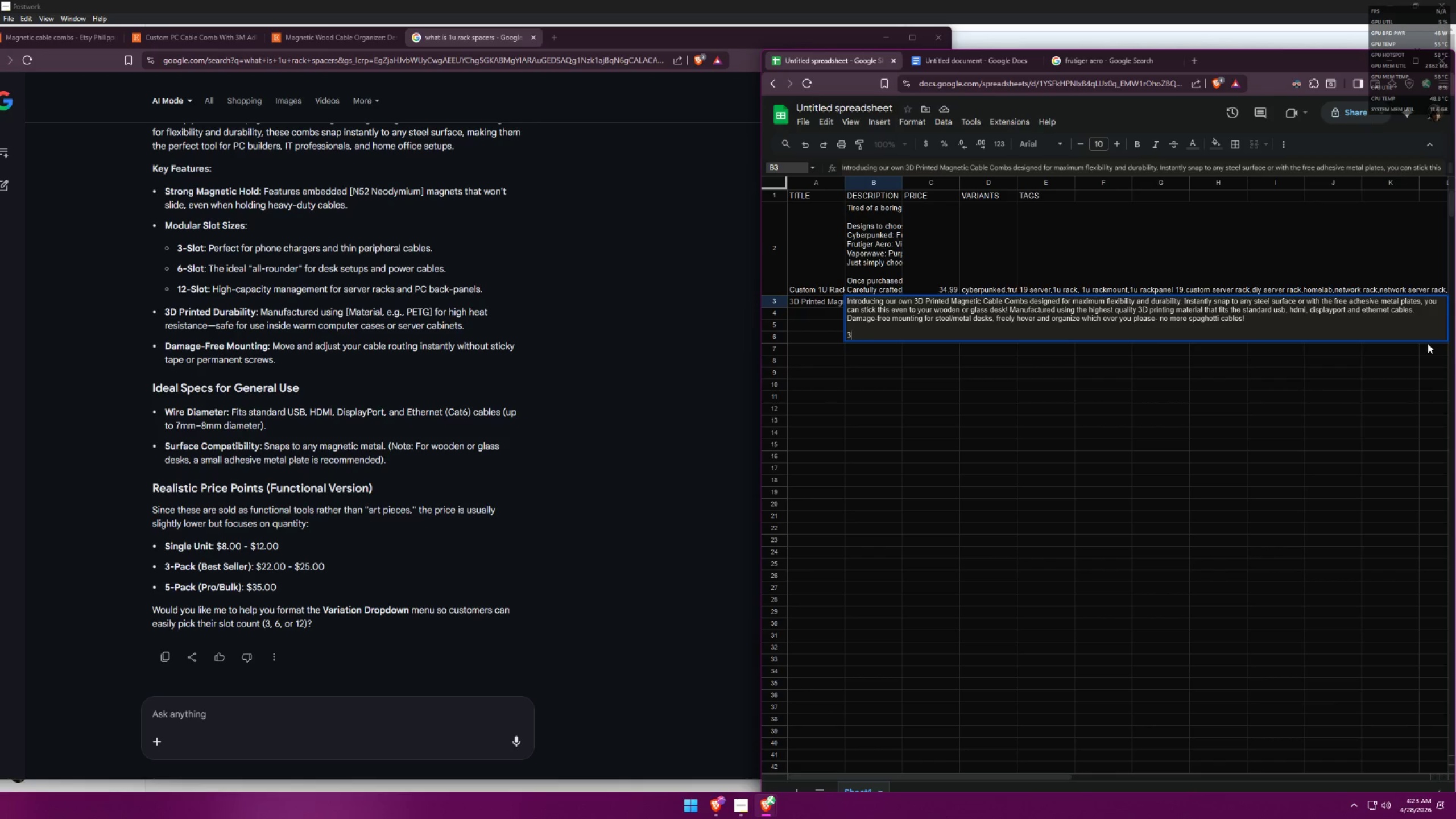 
key(Backspace)
 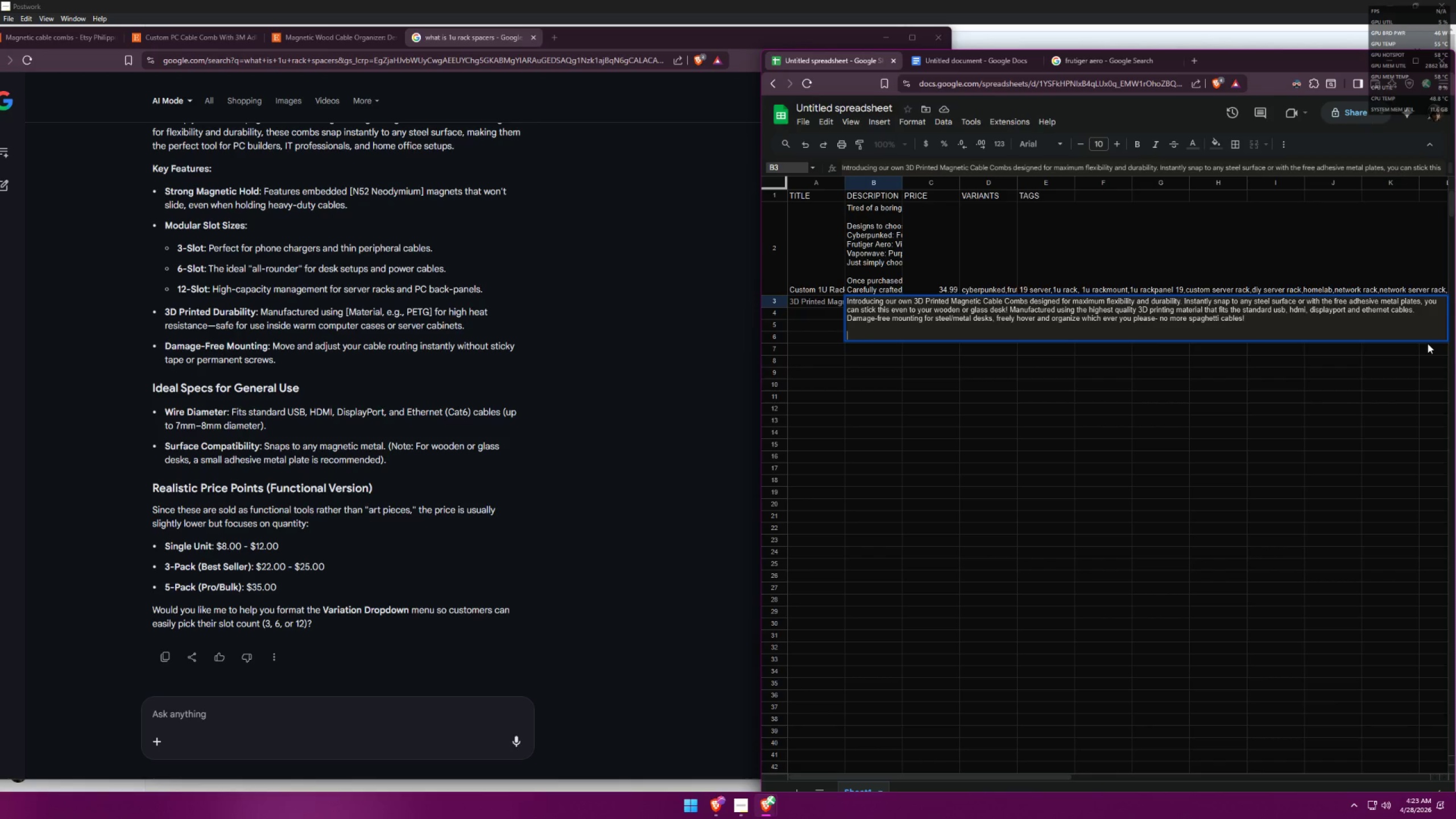 
key(Backspace)
 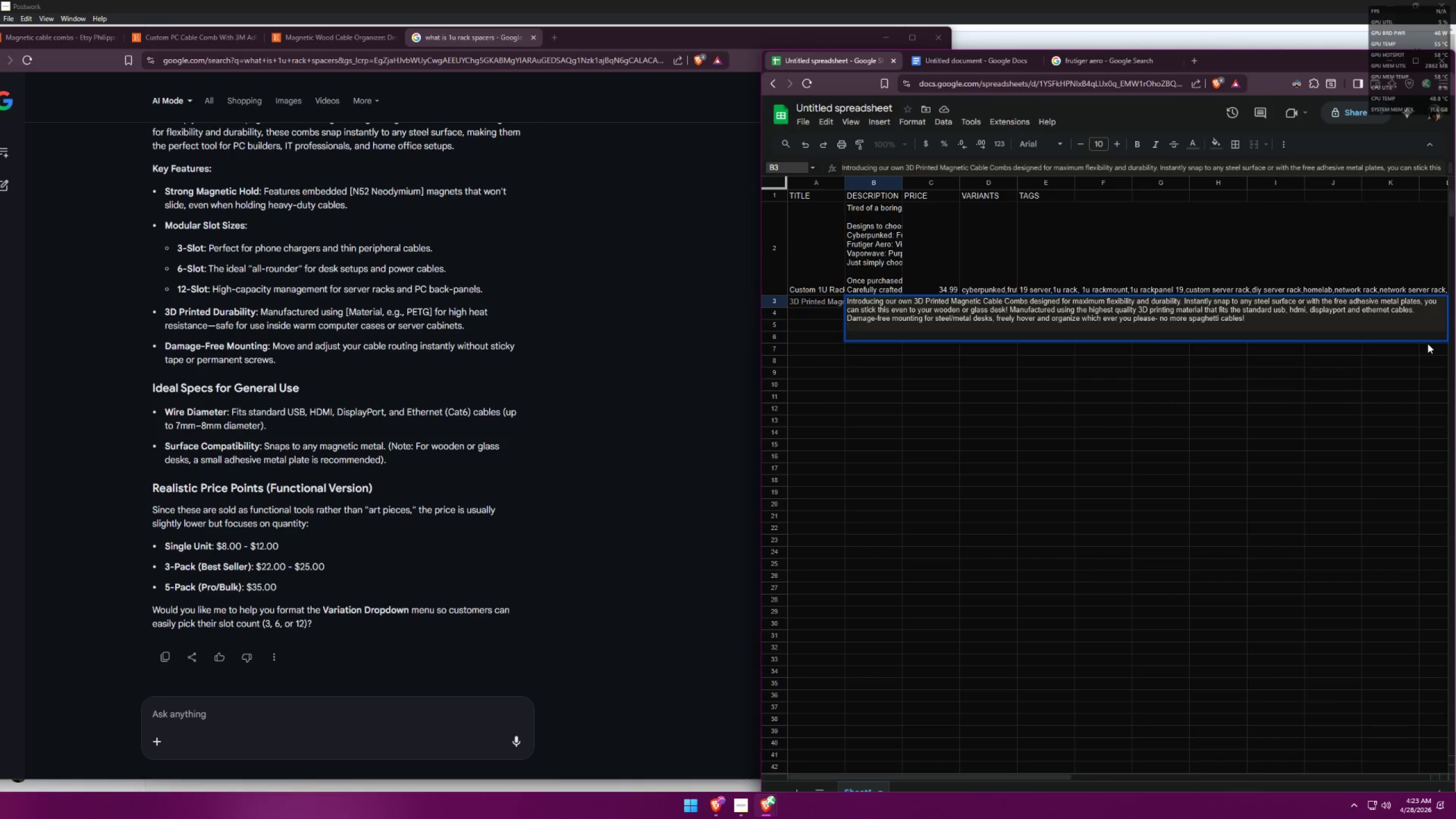 
key(Backspace)
 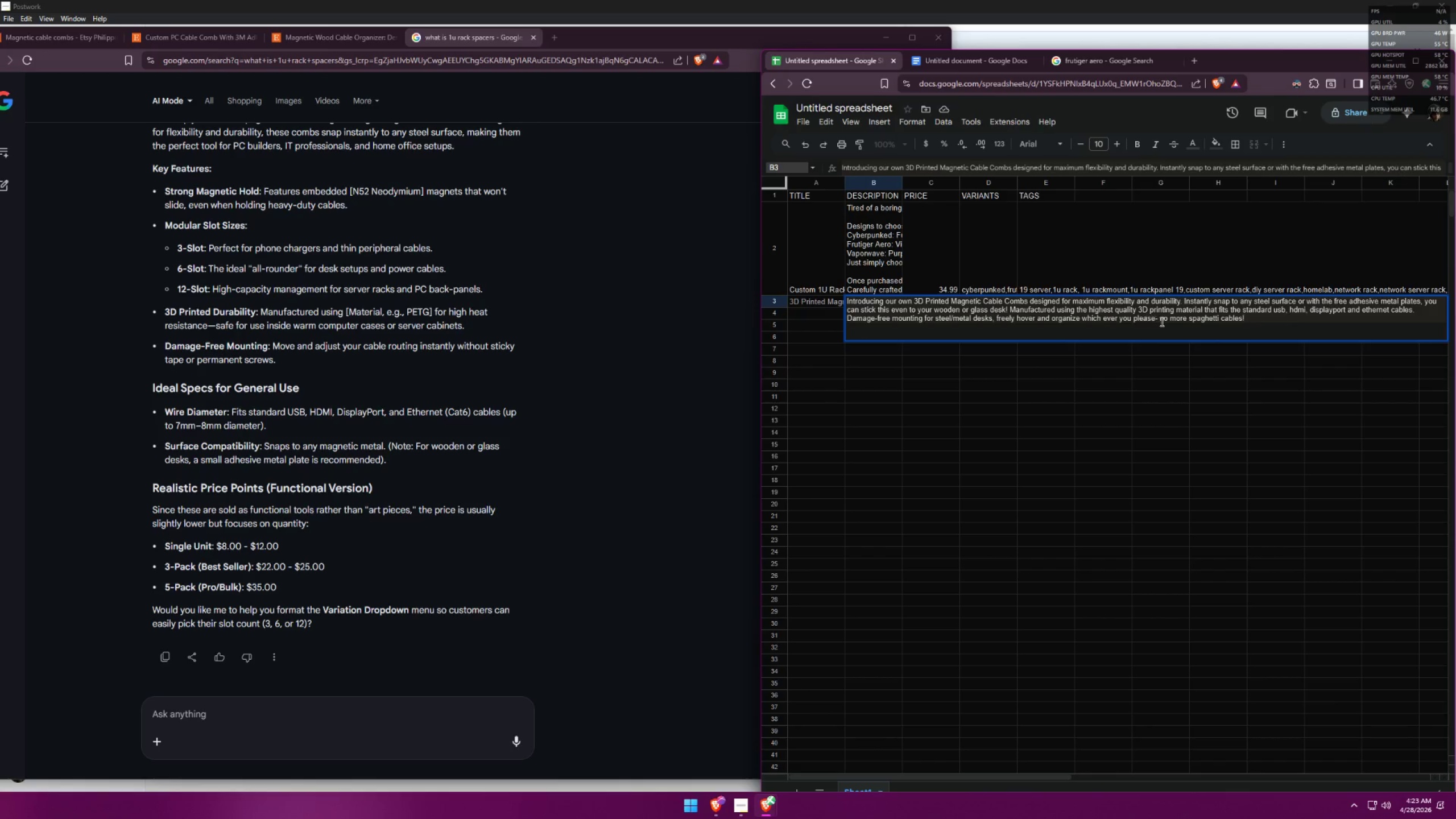 
wait(5.14)
 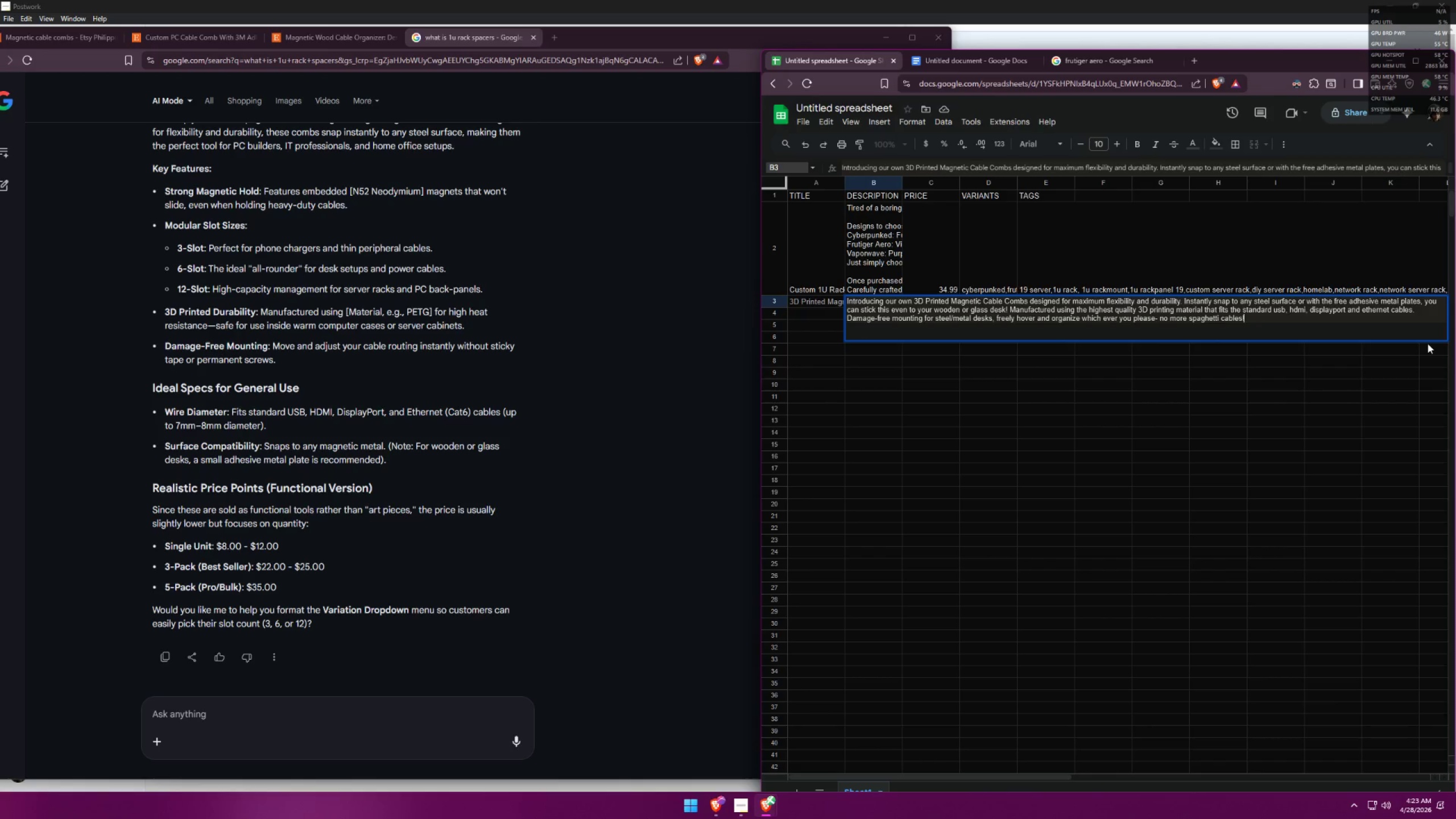 
left_click([1247, 317])
 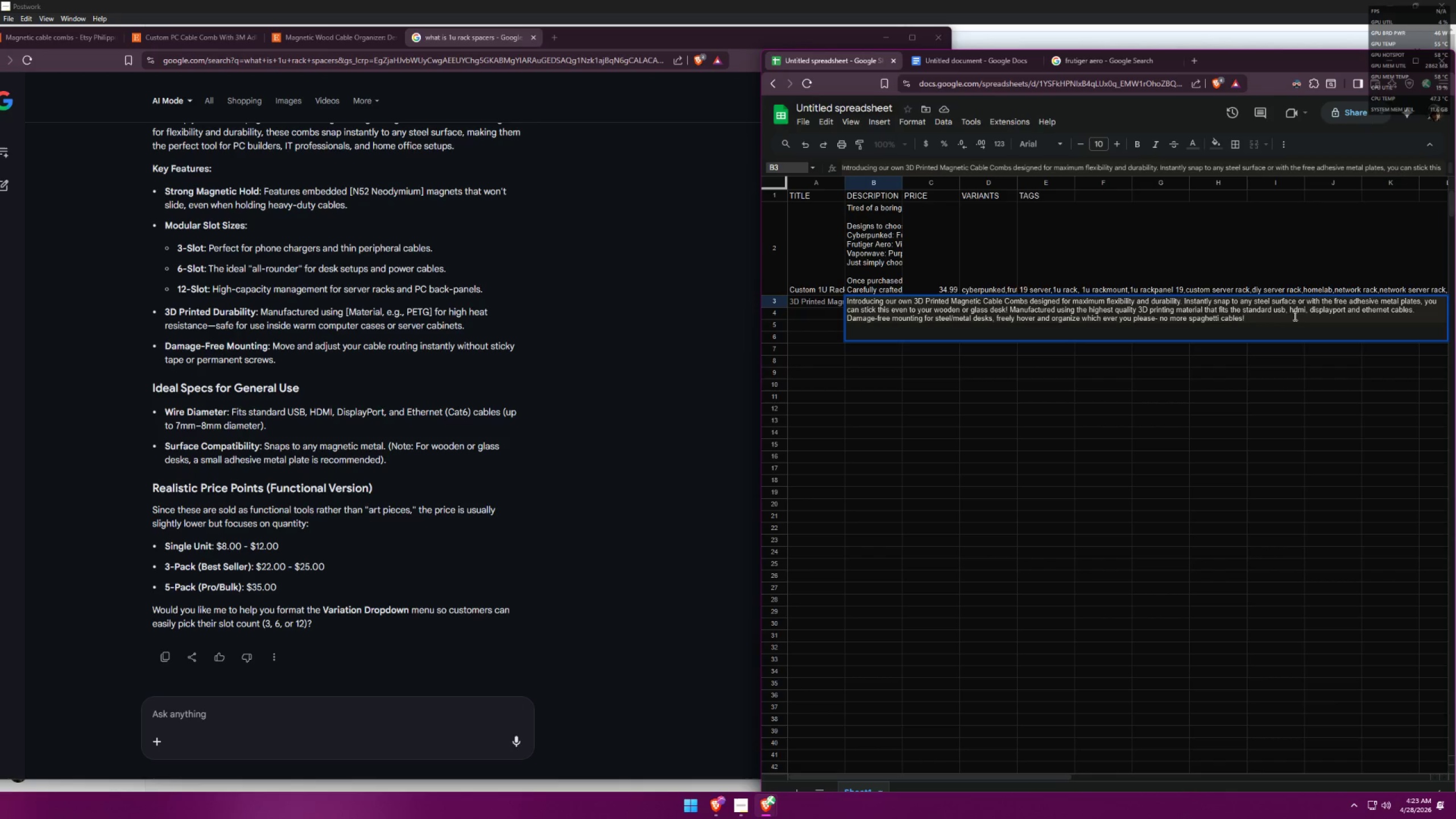 
key(Backspace)
 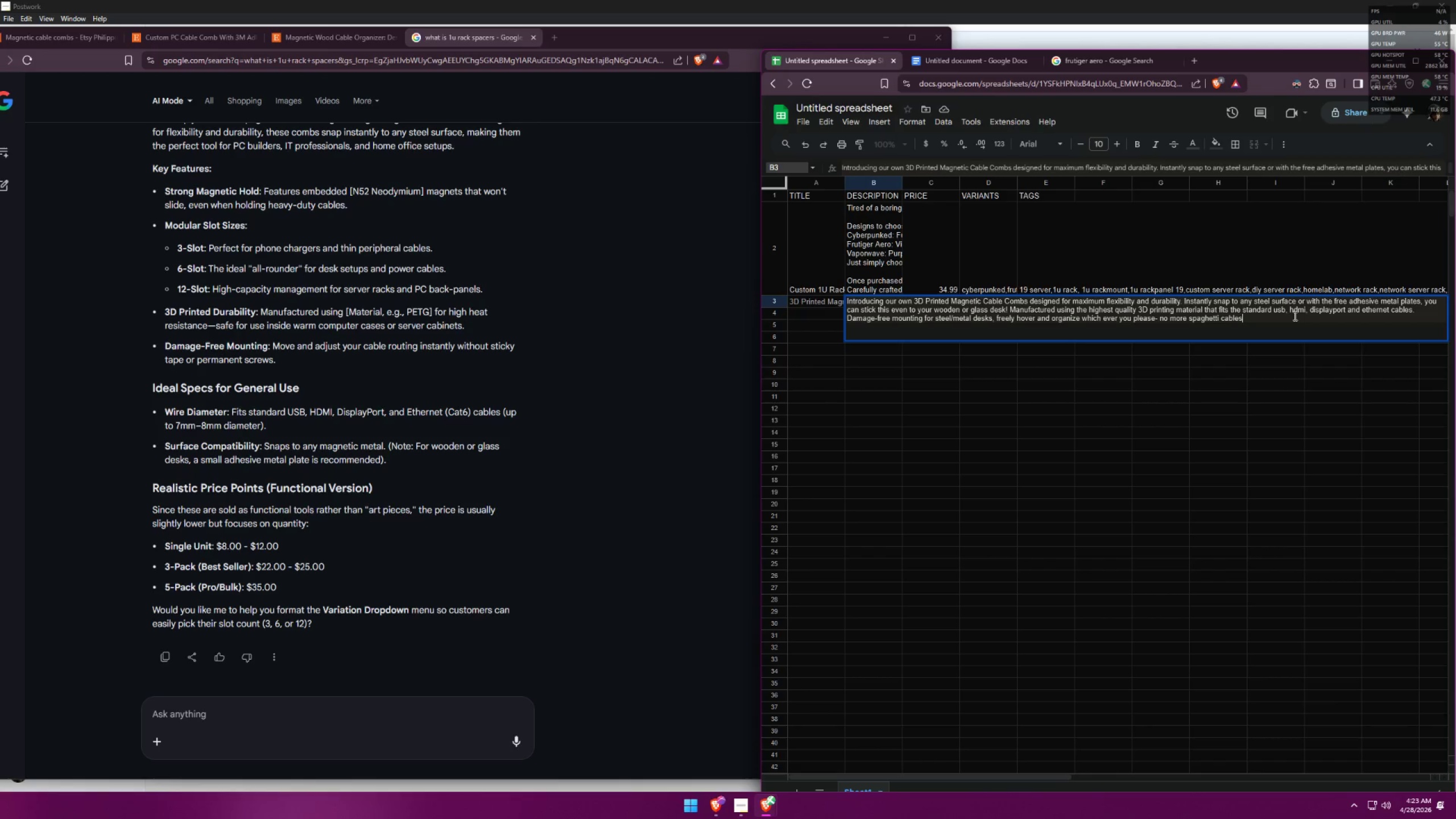 
key(Slash)
 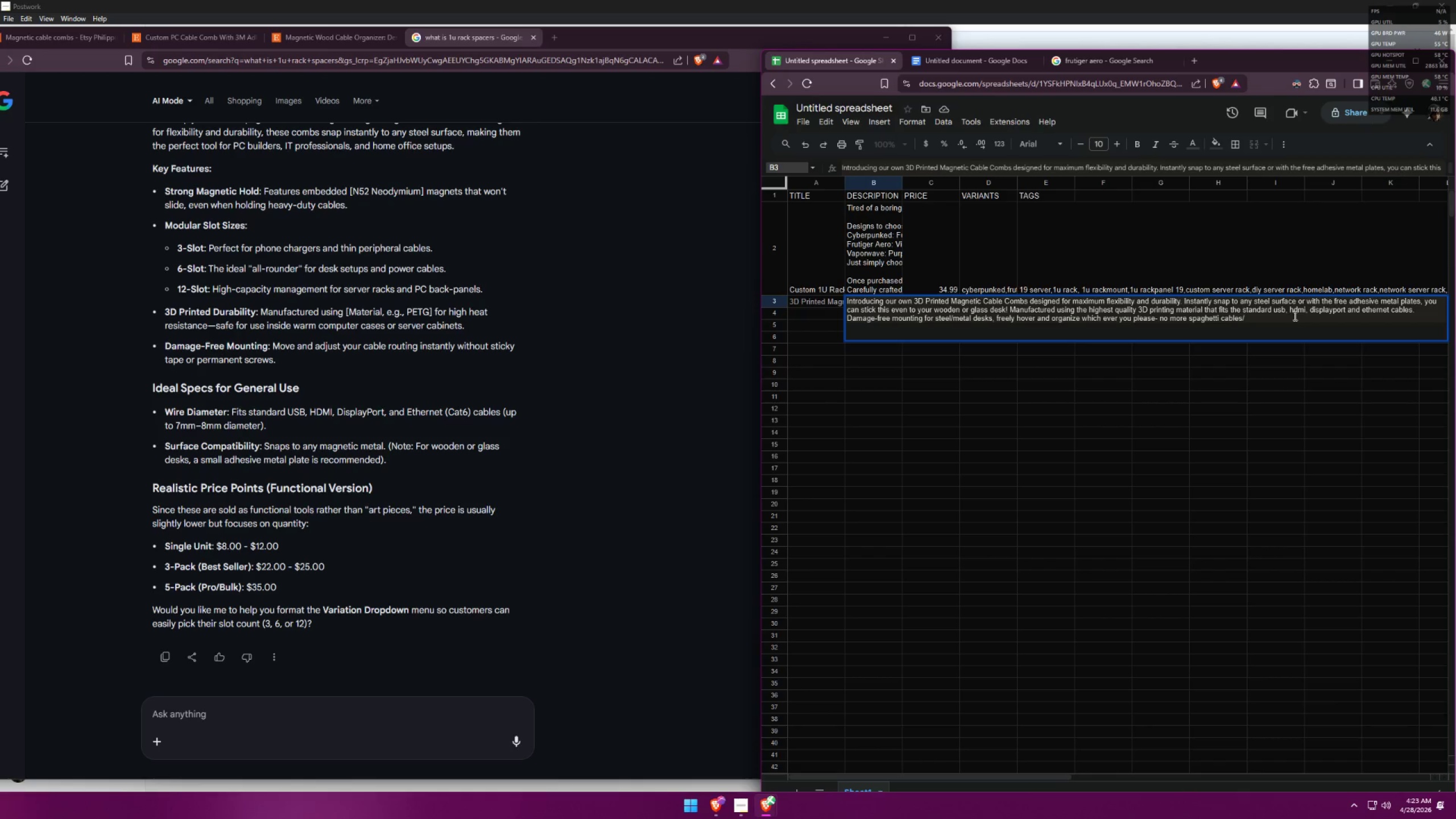 
key(Backspace)
 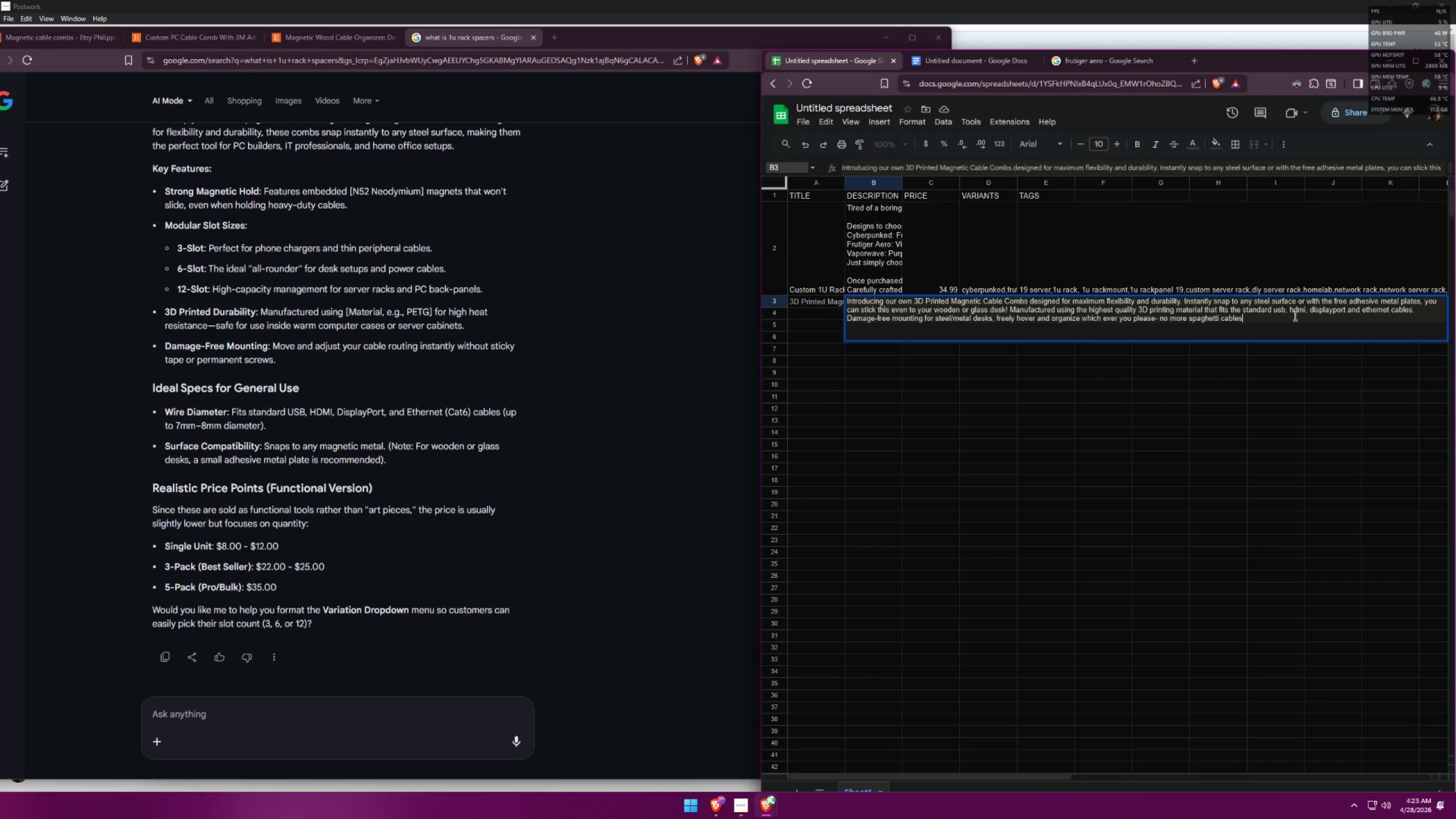 
key(Period)
 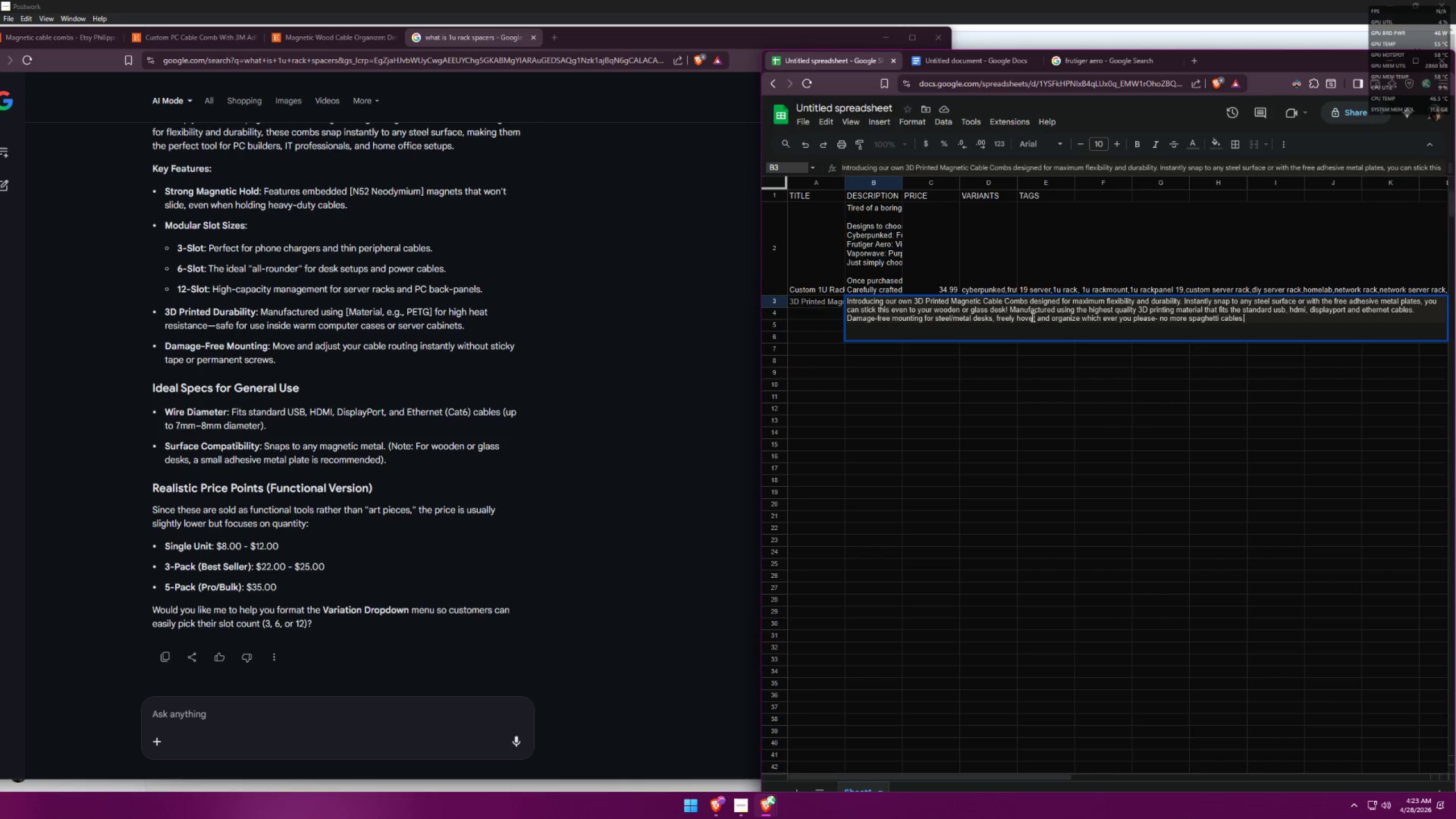 
wait(7.66)
 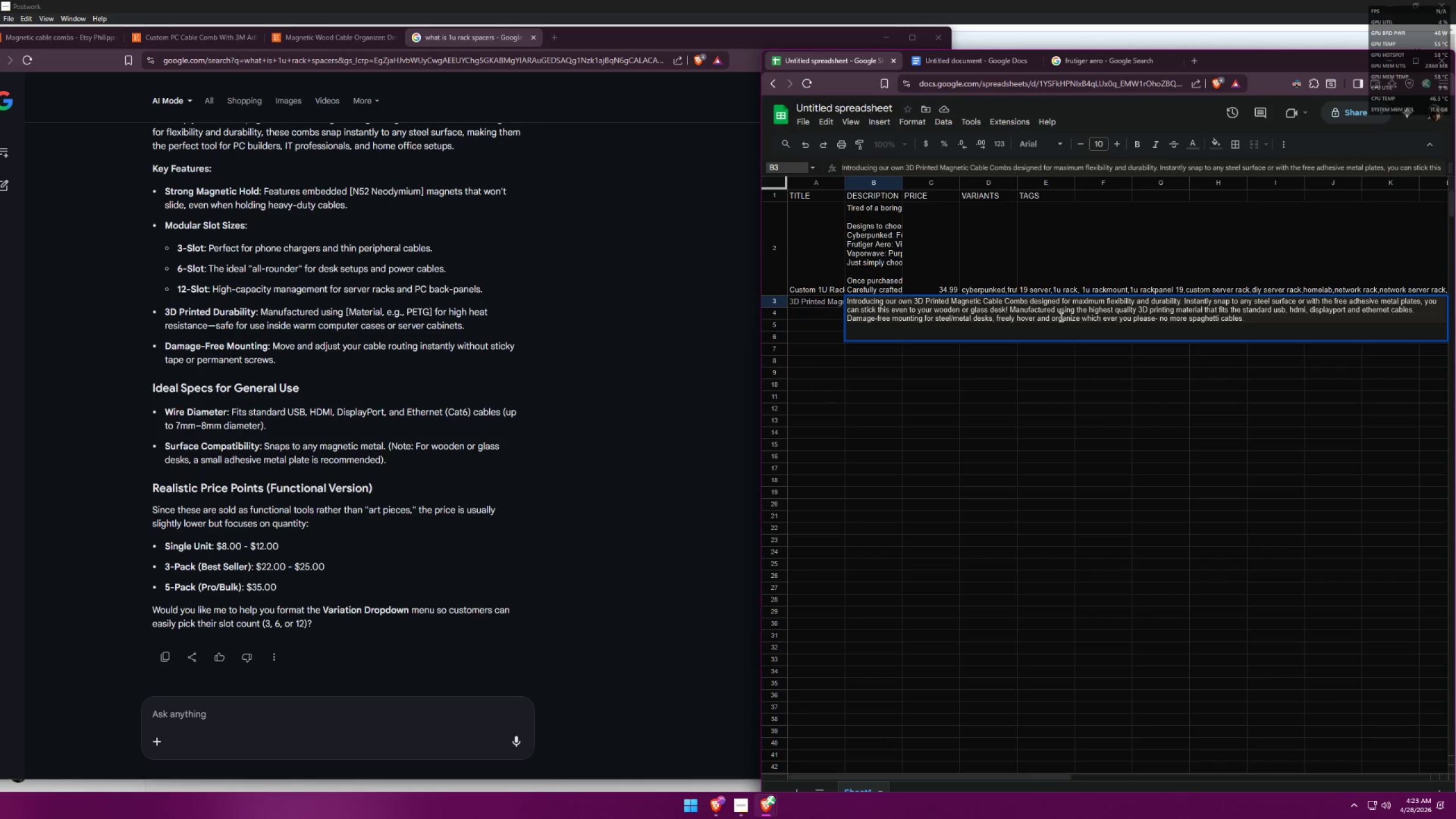 
type(at ease with the strong magnetic hold )
 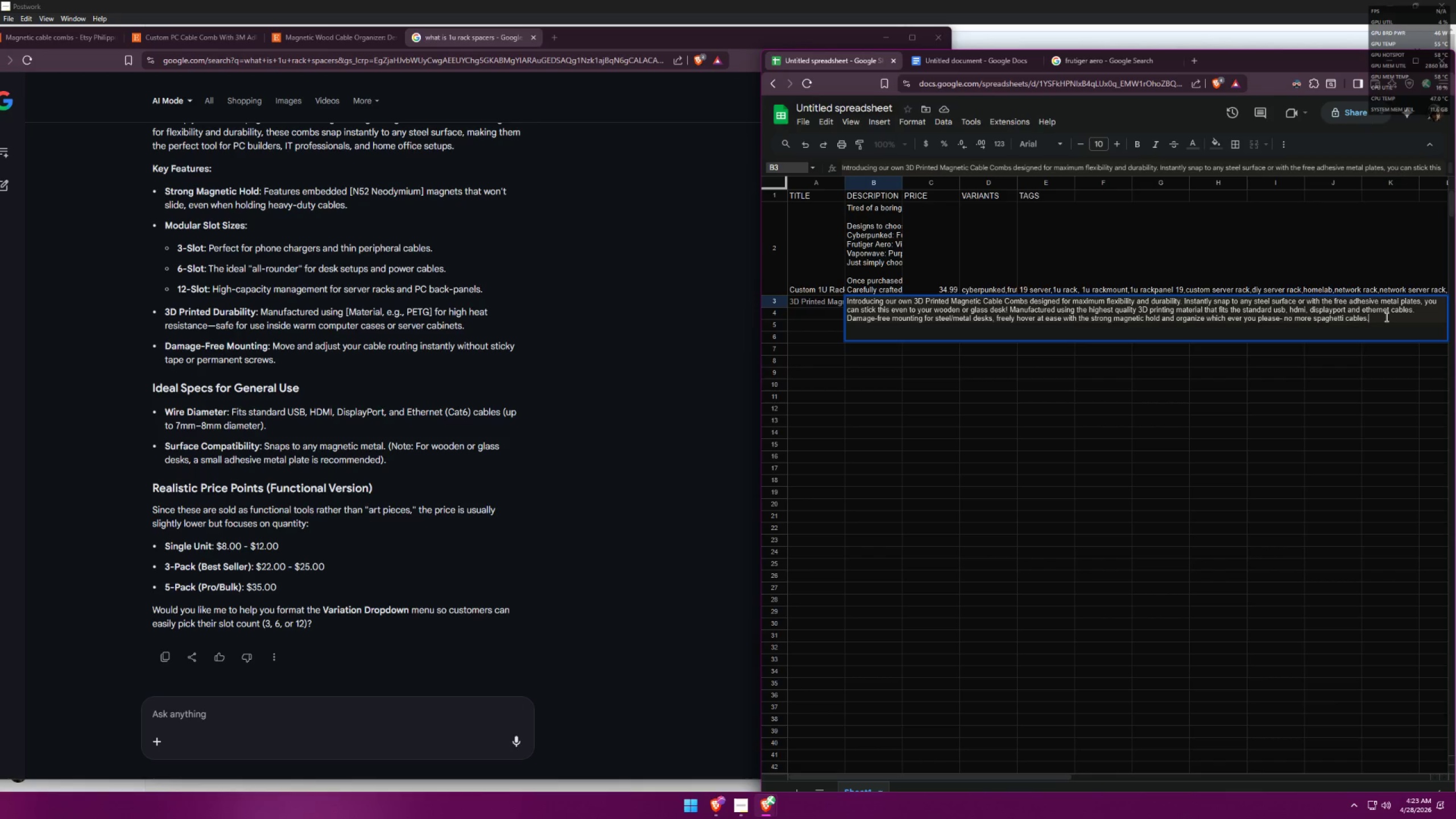 
key(Control+Enter)
 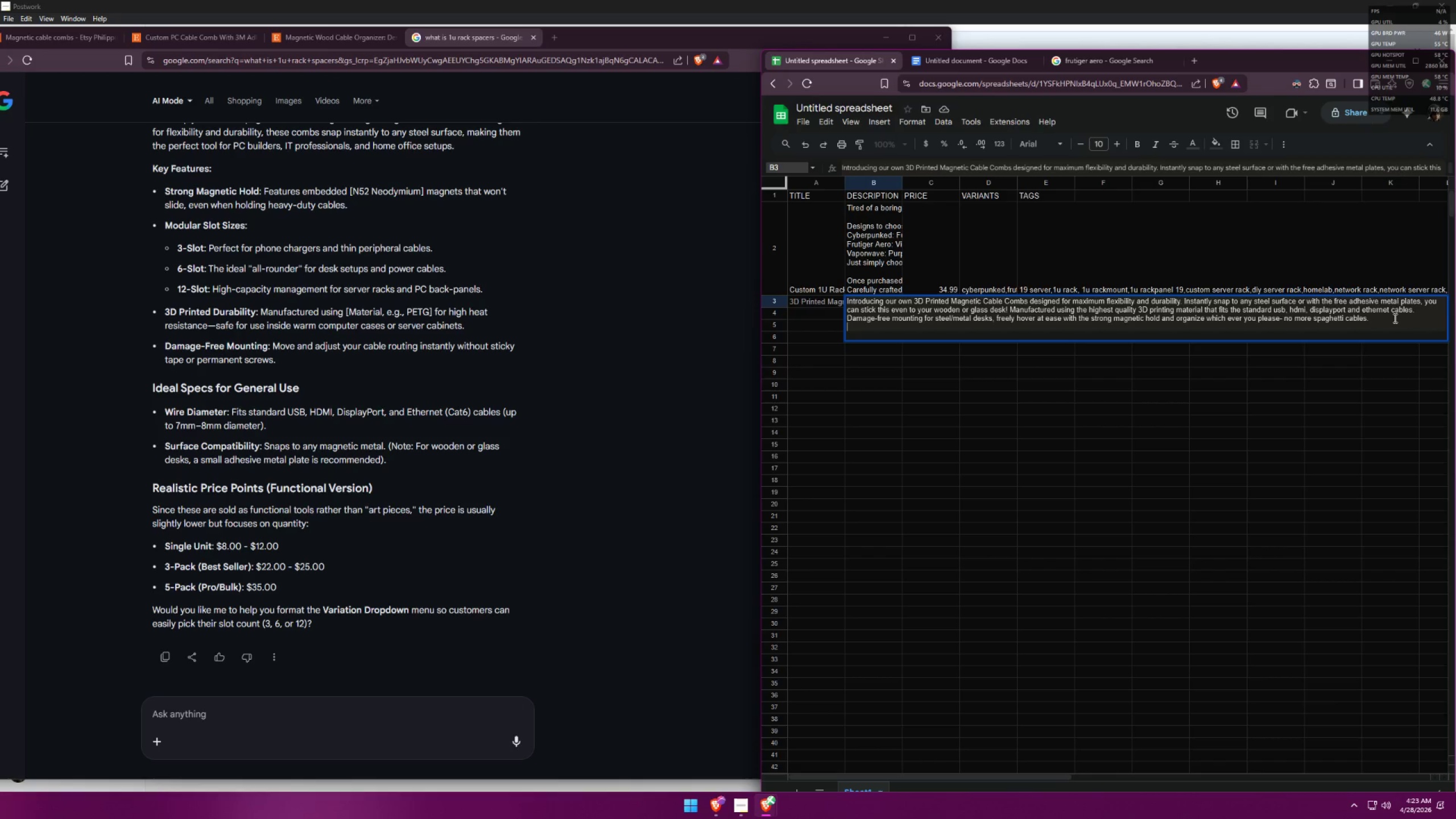 
key(Control+Enter)
 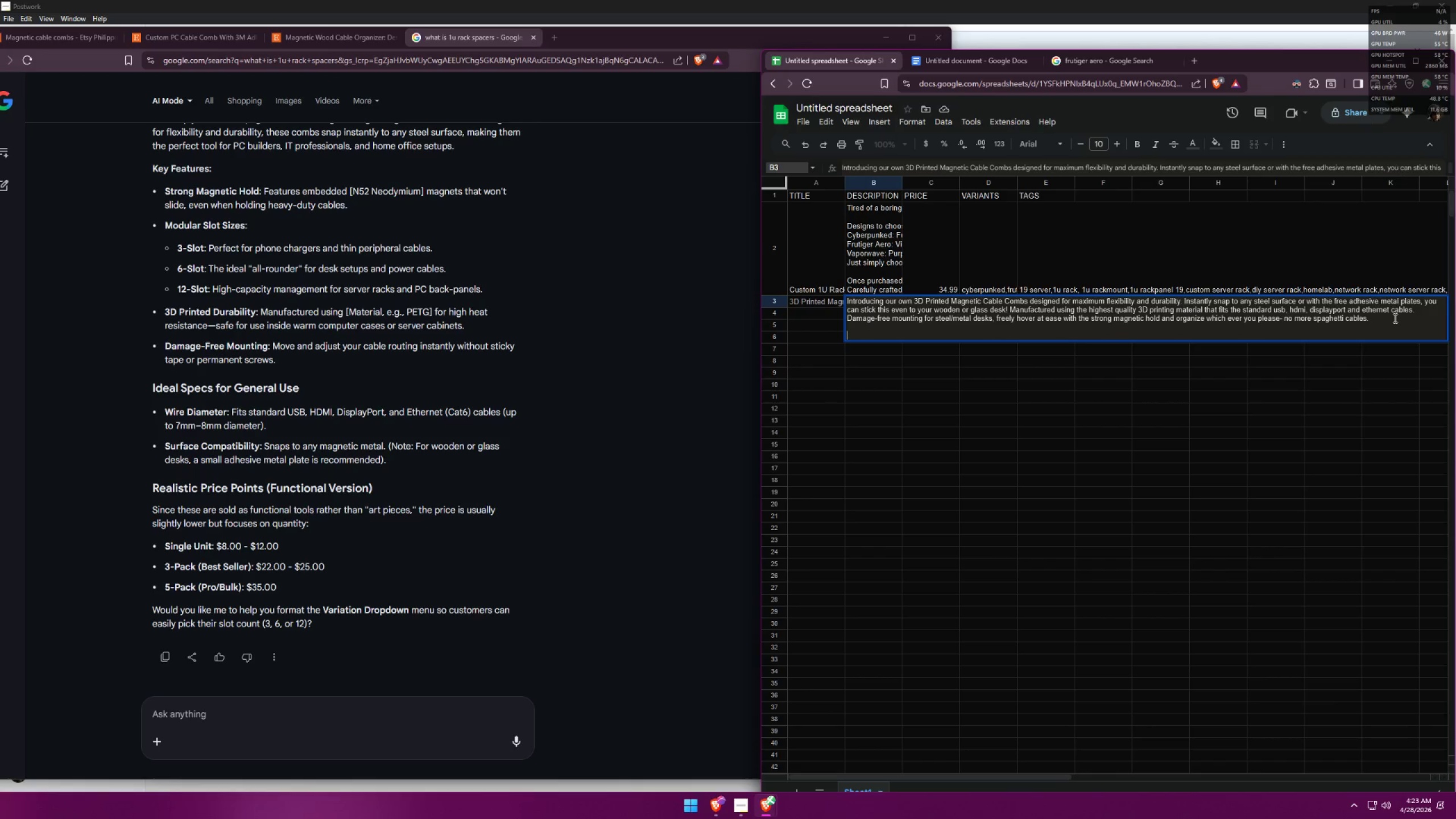 
type(3 Variants:)
 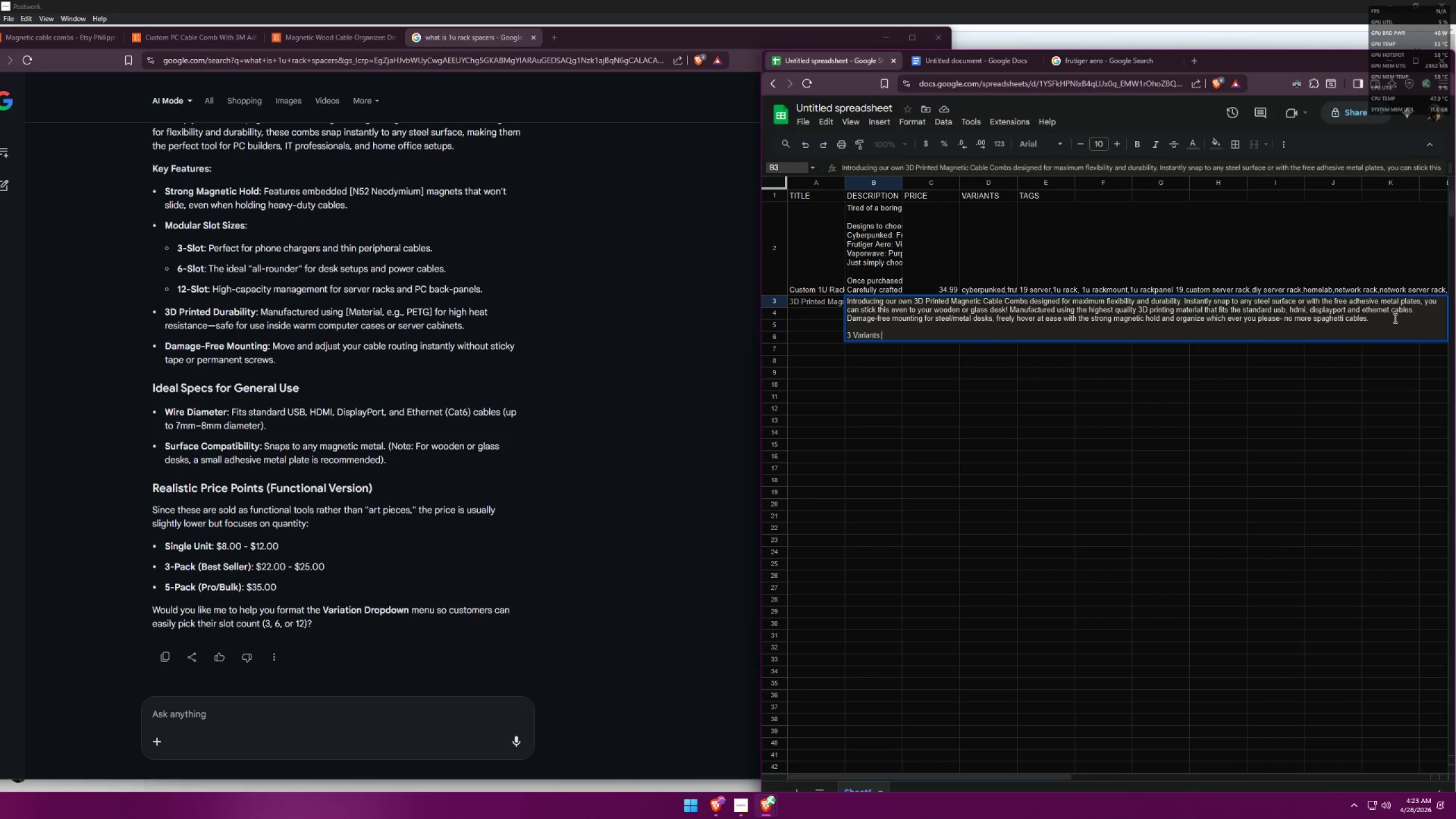 
key(Control+Enter)
 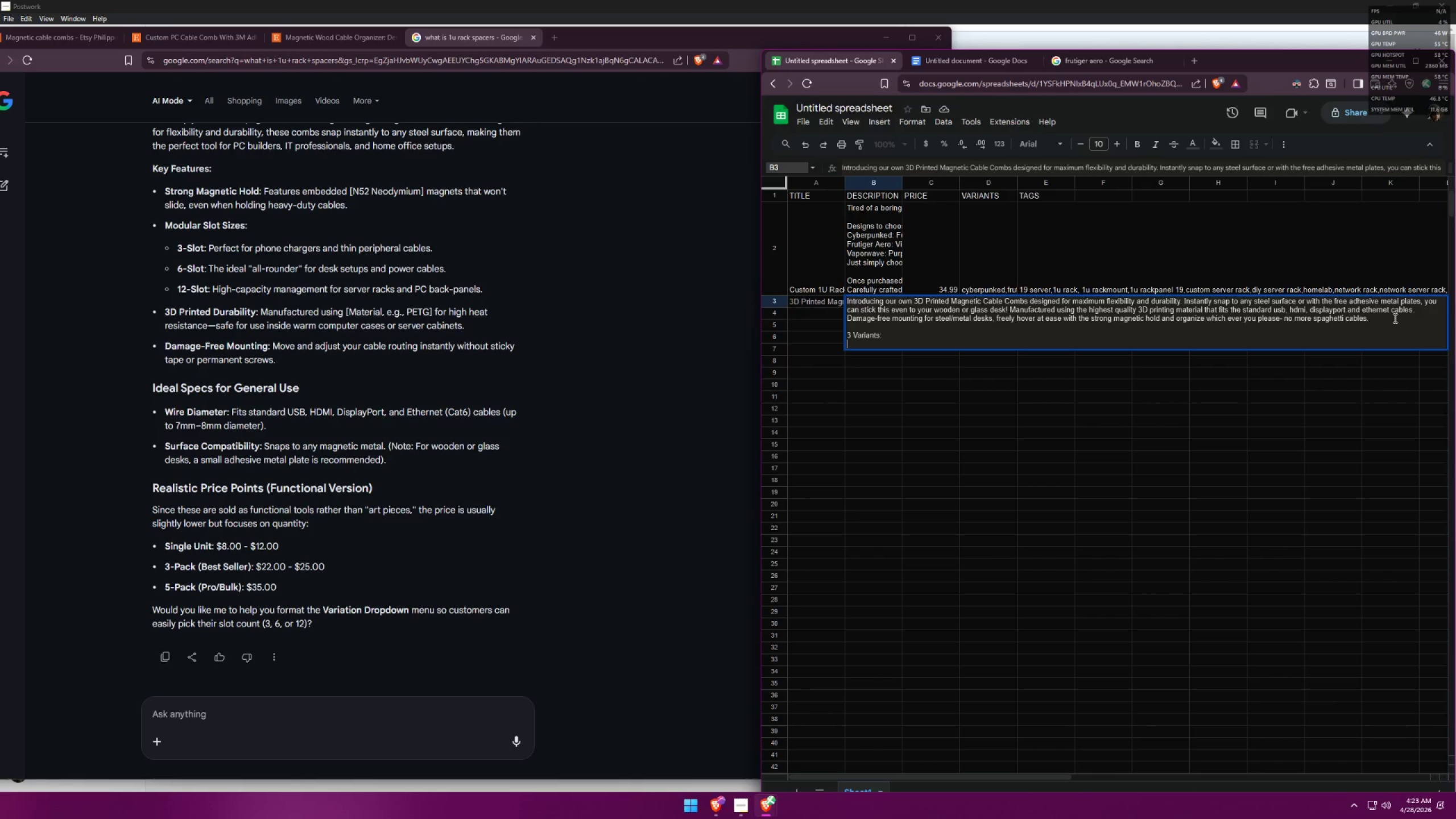 
hold_key(key=Backspace, duration=0.66)
 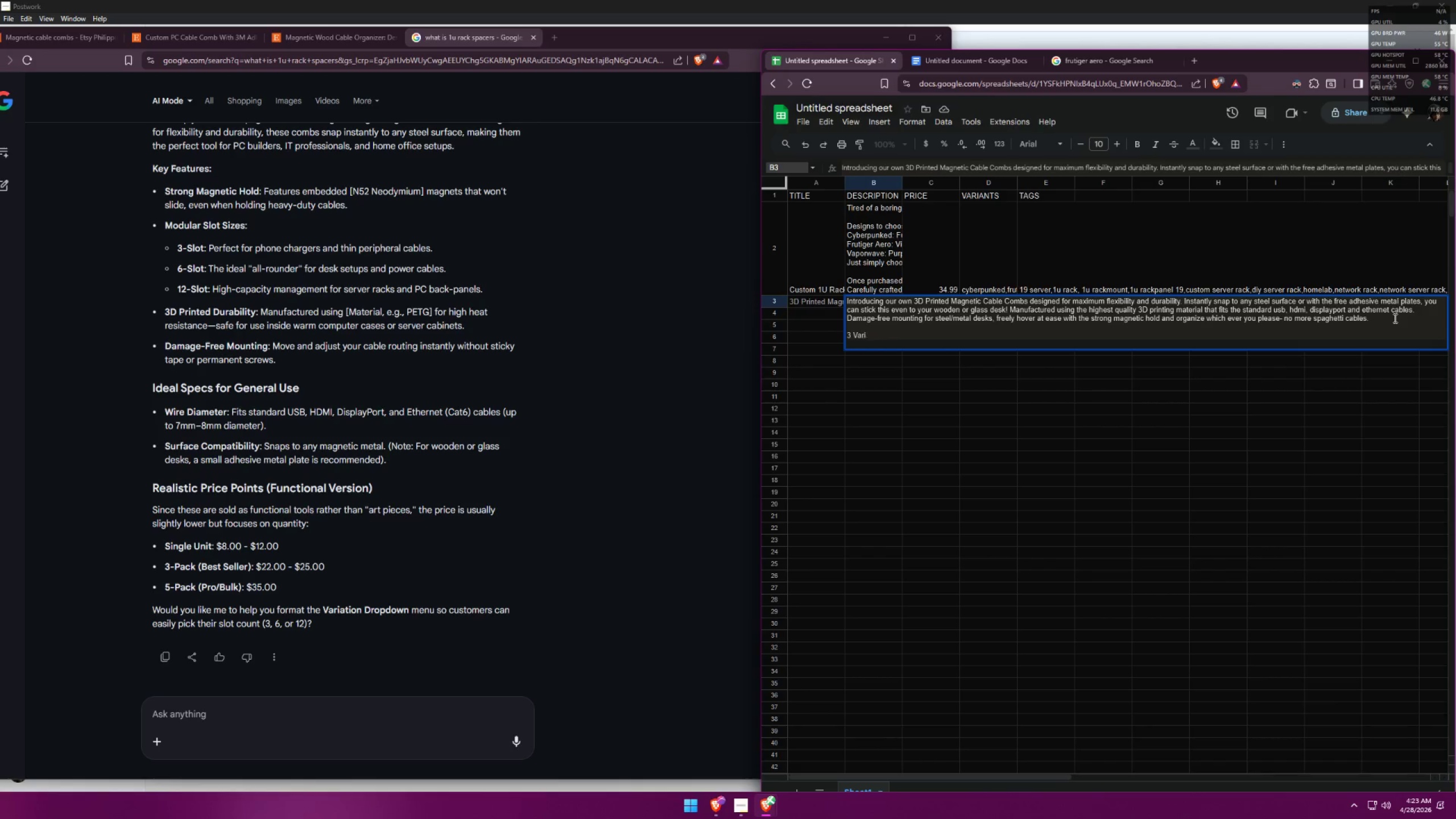 
key(Backspace)
key(Backspace)
key(Backspace)
key(Backspace)
type(S;p)
key(Backspace)
key(Backspace)
type(lot sizes:)
 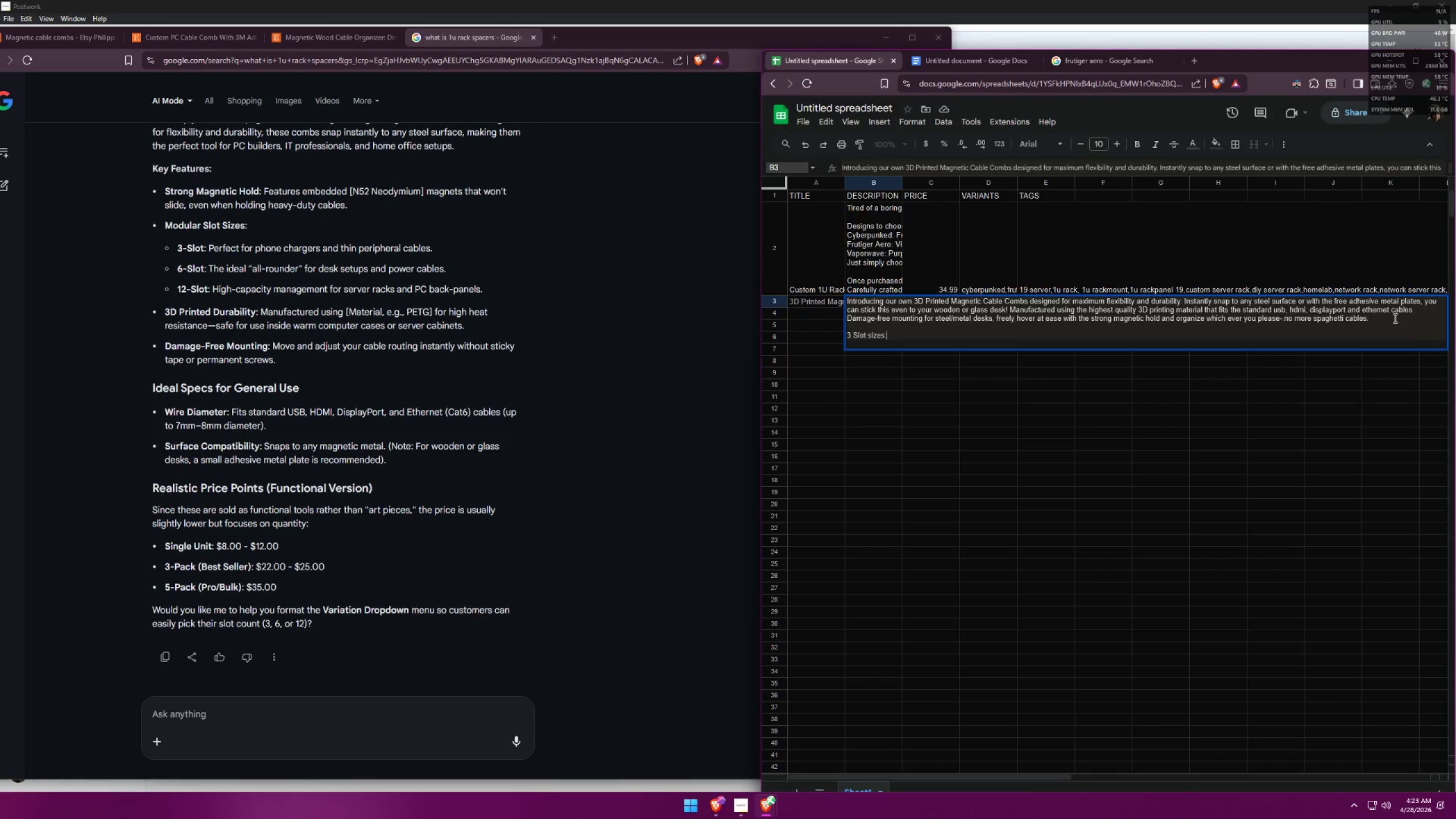 